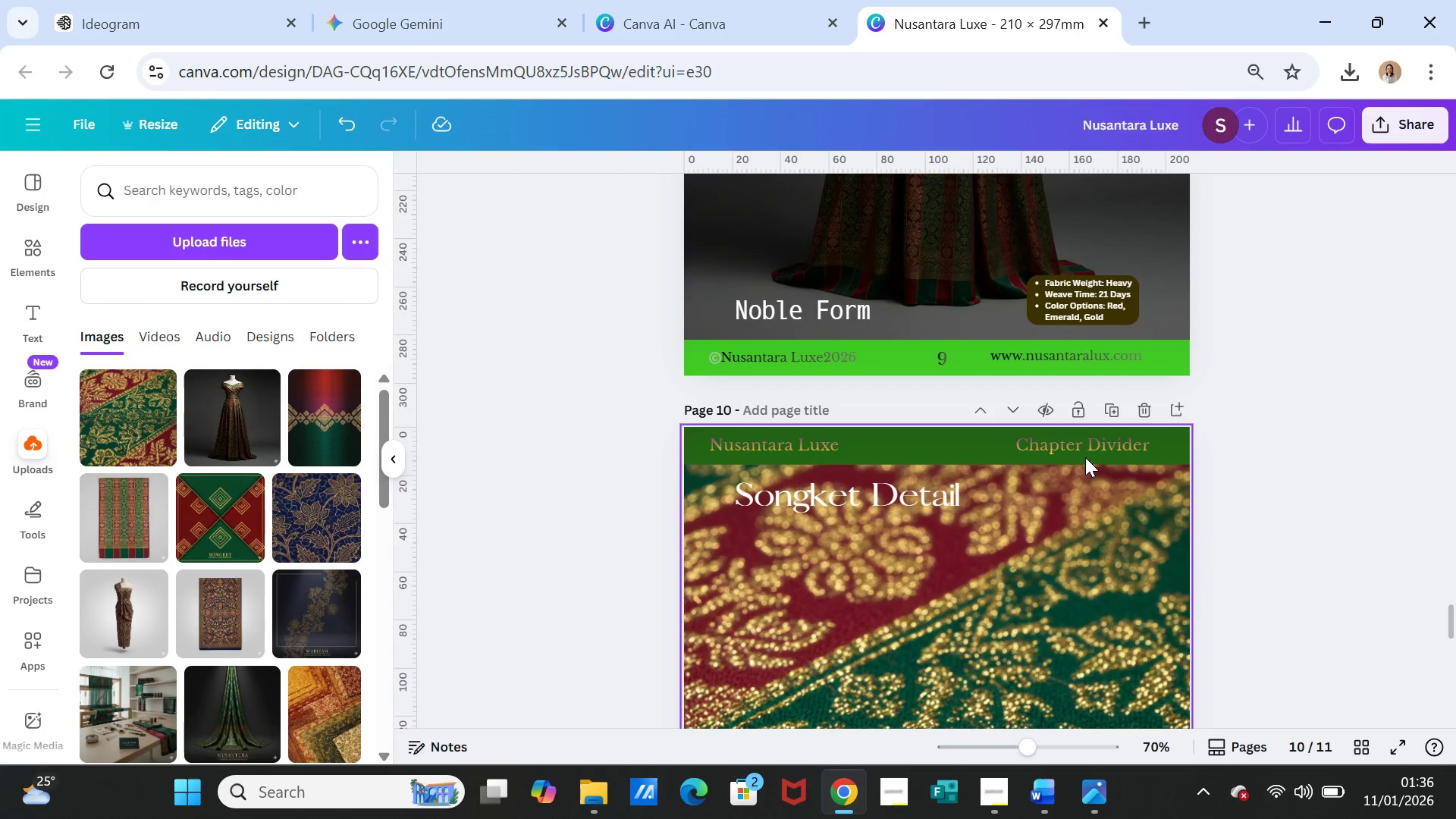 
left_click([1085, 455])
 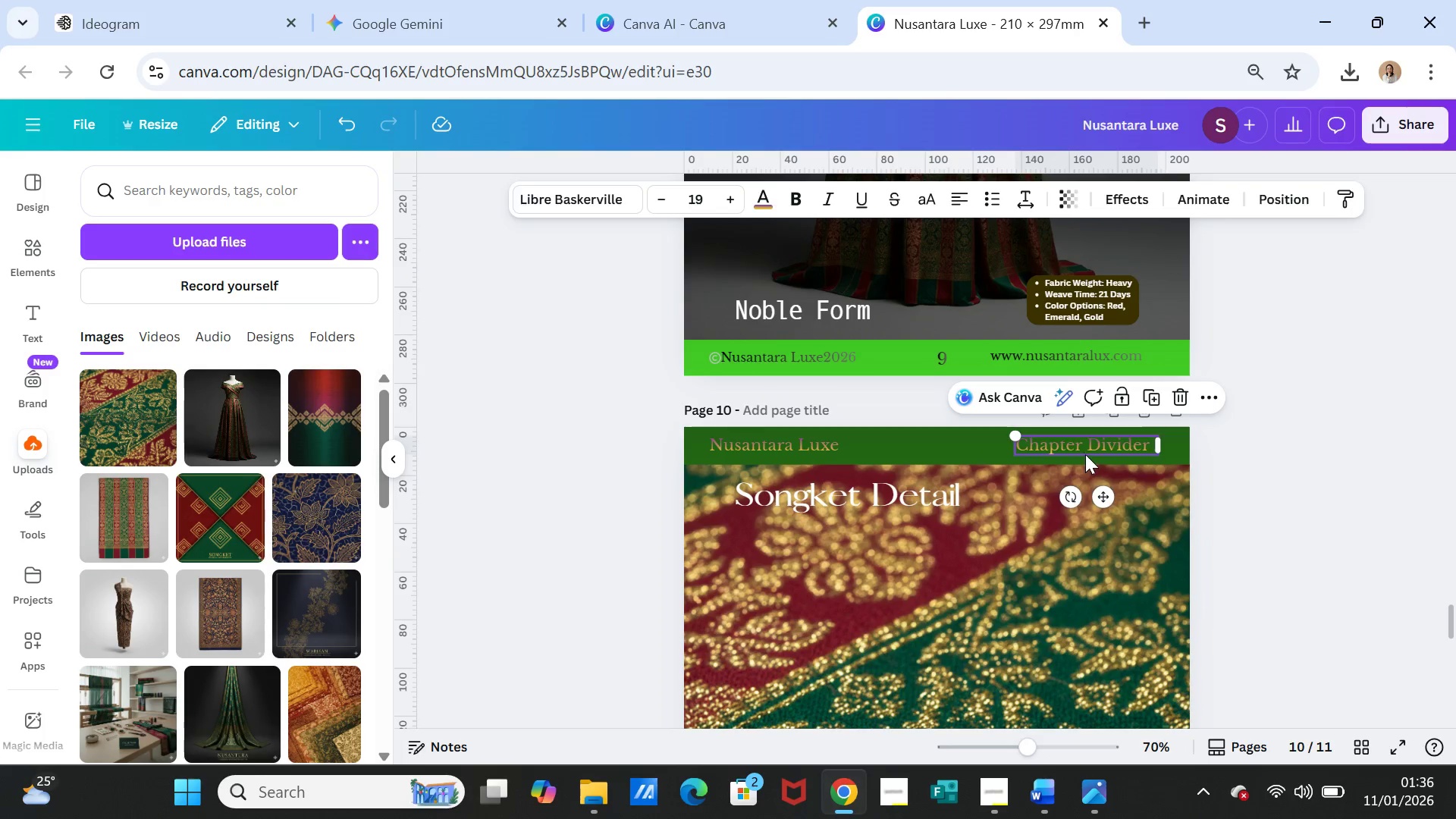 
key(Delete)
 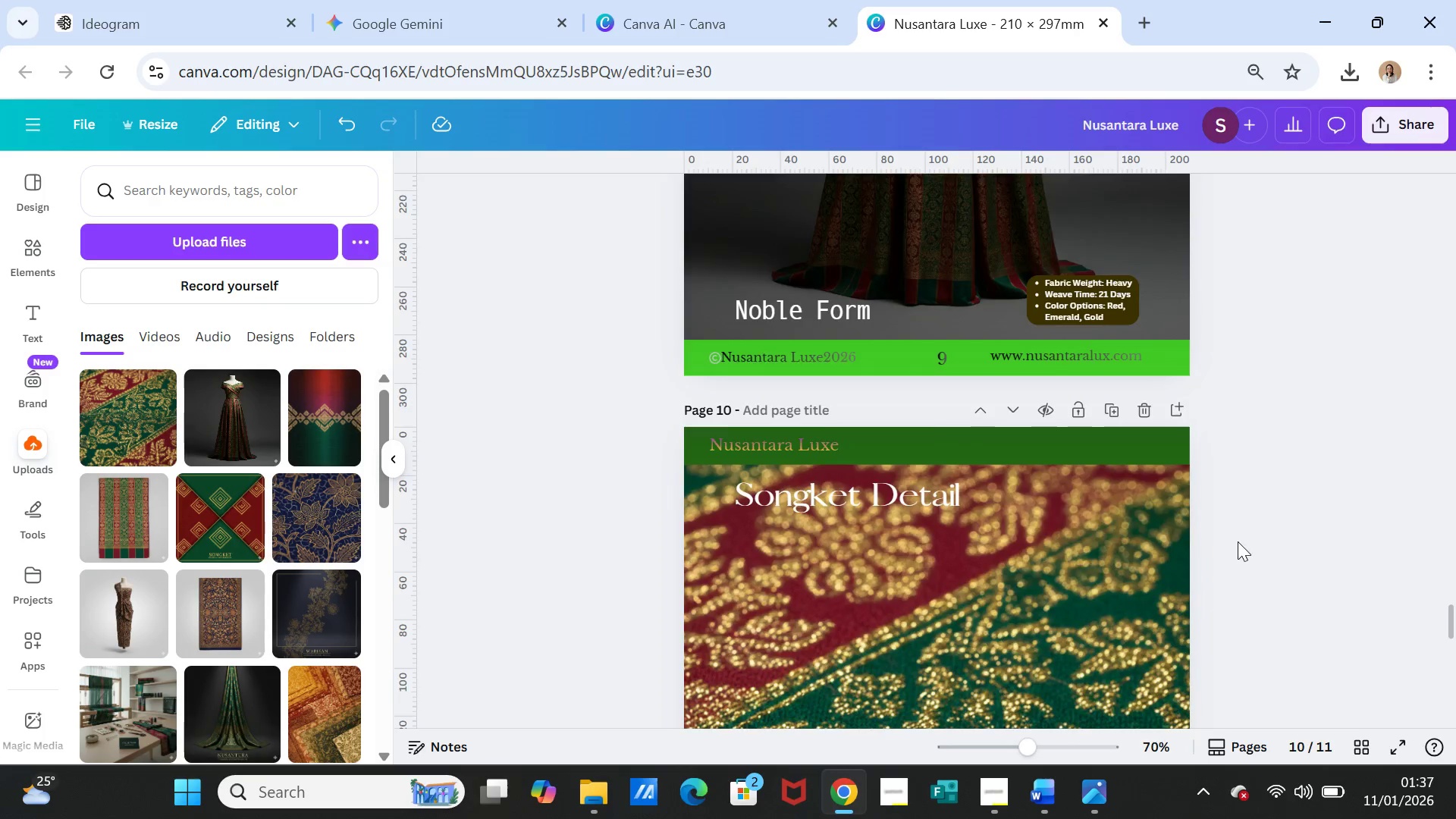 
scroll: coordinate [1222, 543], scroll_direction: down, amount: 7.0
 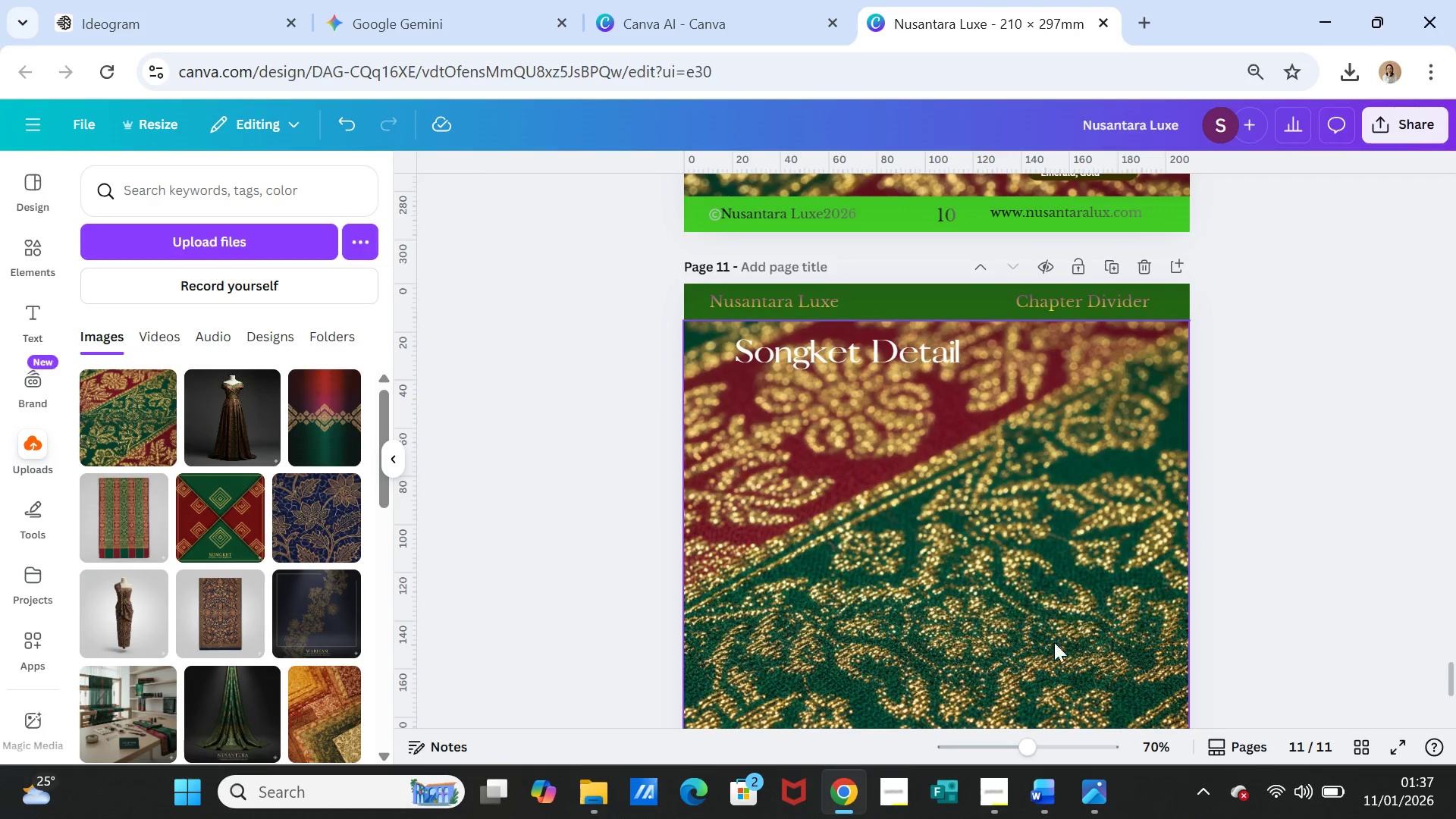 
left_click([1000, 635])
 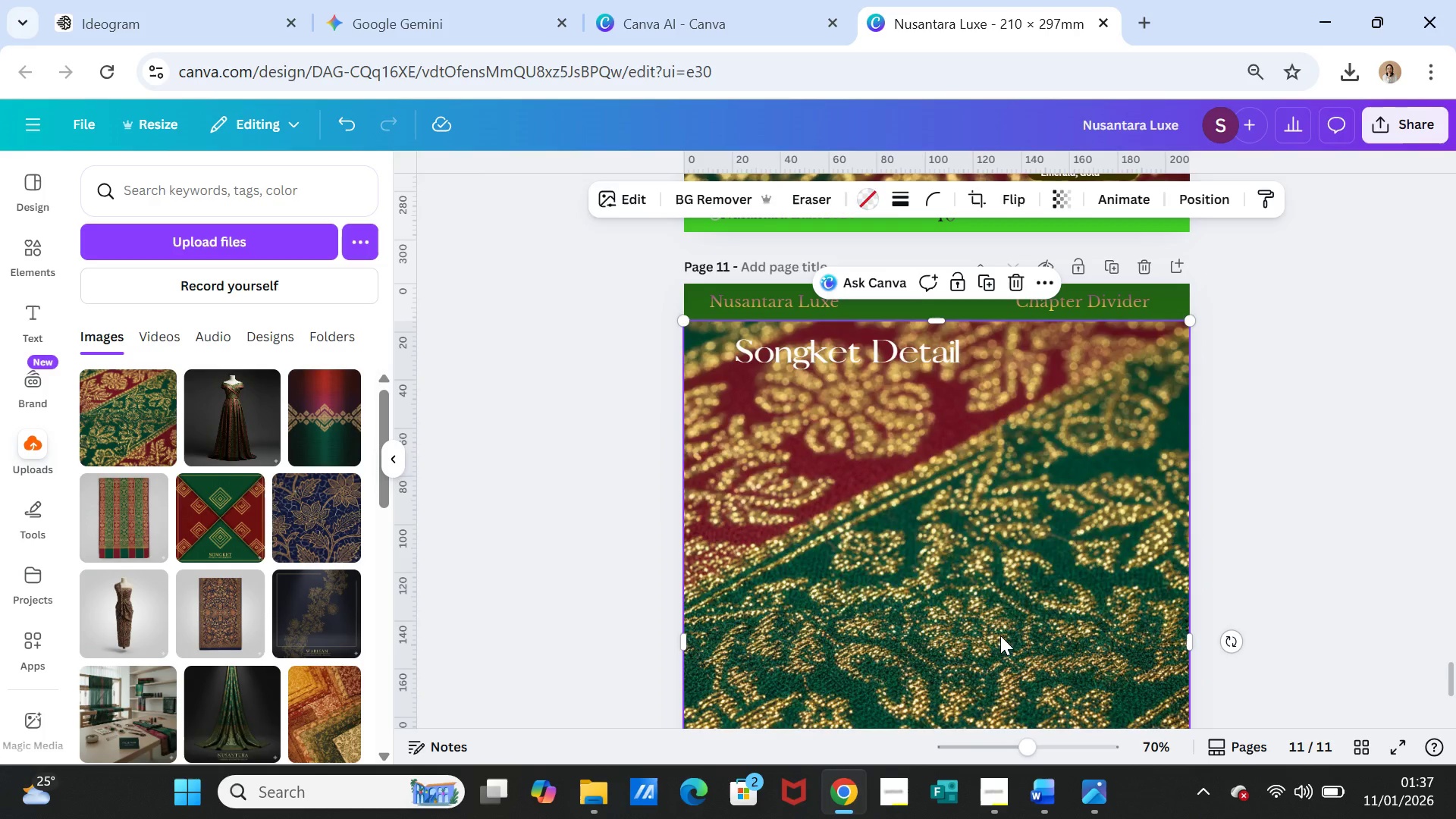 
key(Delete)
 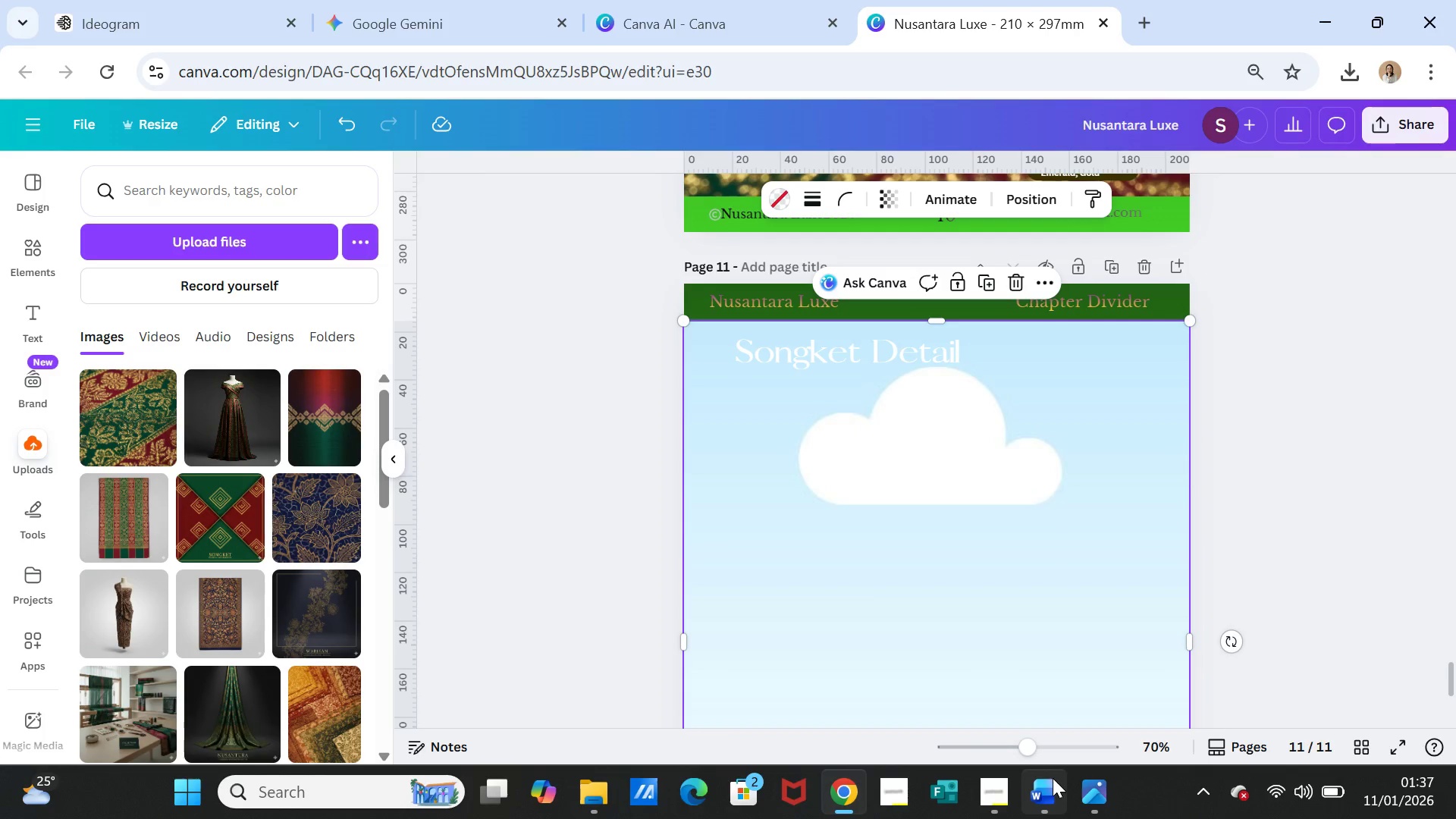 
left_click([1053, 778])
 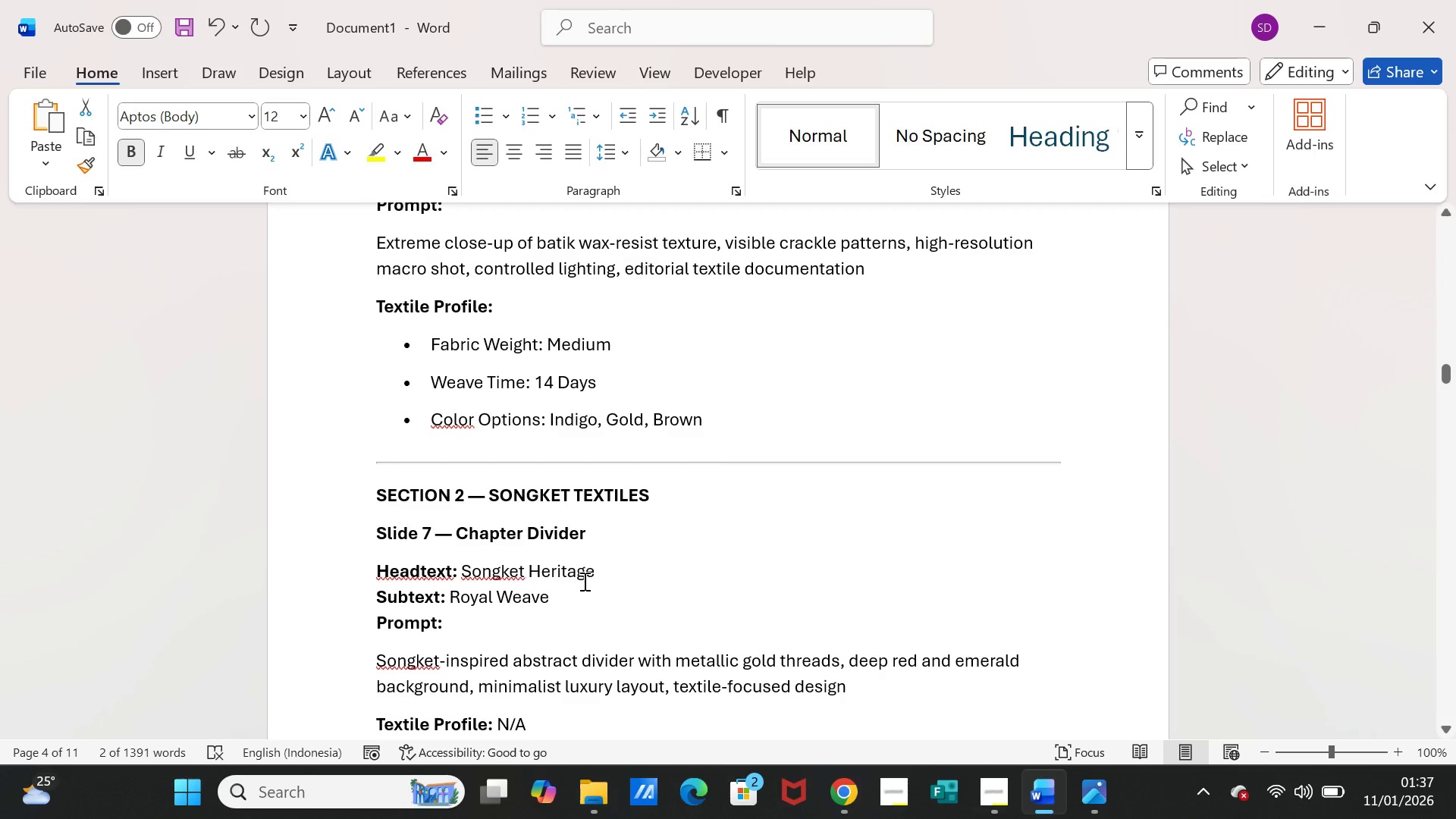 
scroll: coordinate [583, 581], scroll_direction: down, amount: 33.0
 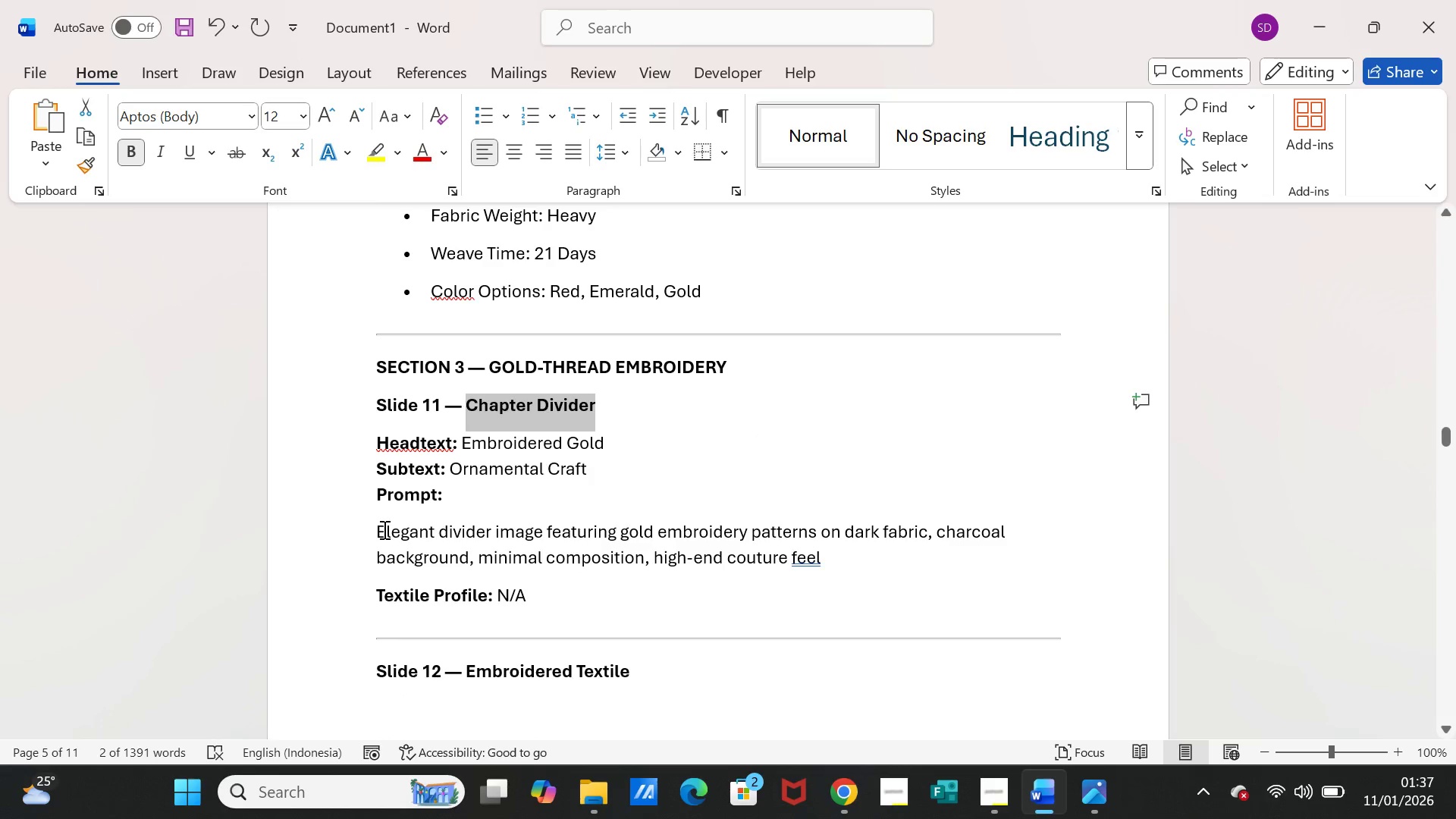 
left_click_drag(start_coordinate=[378, 530], to_coordinate=[796, 548])
 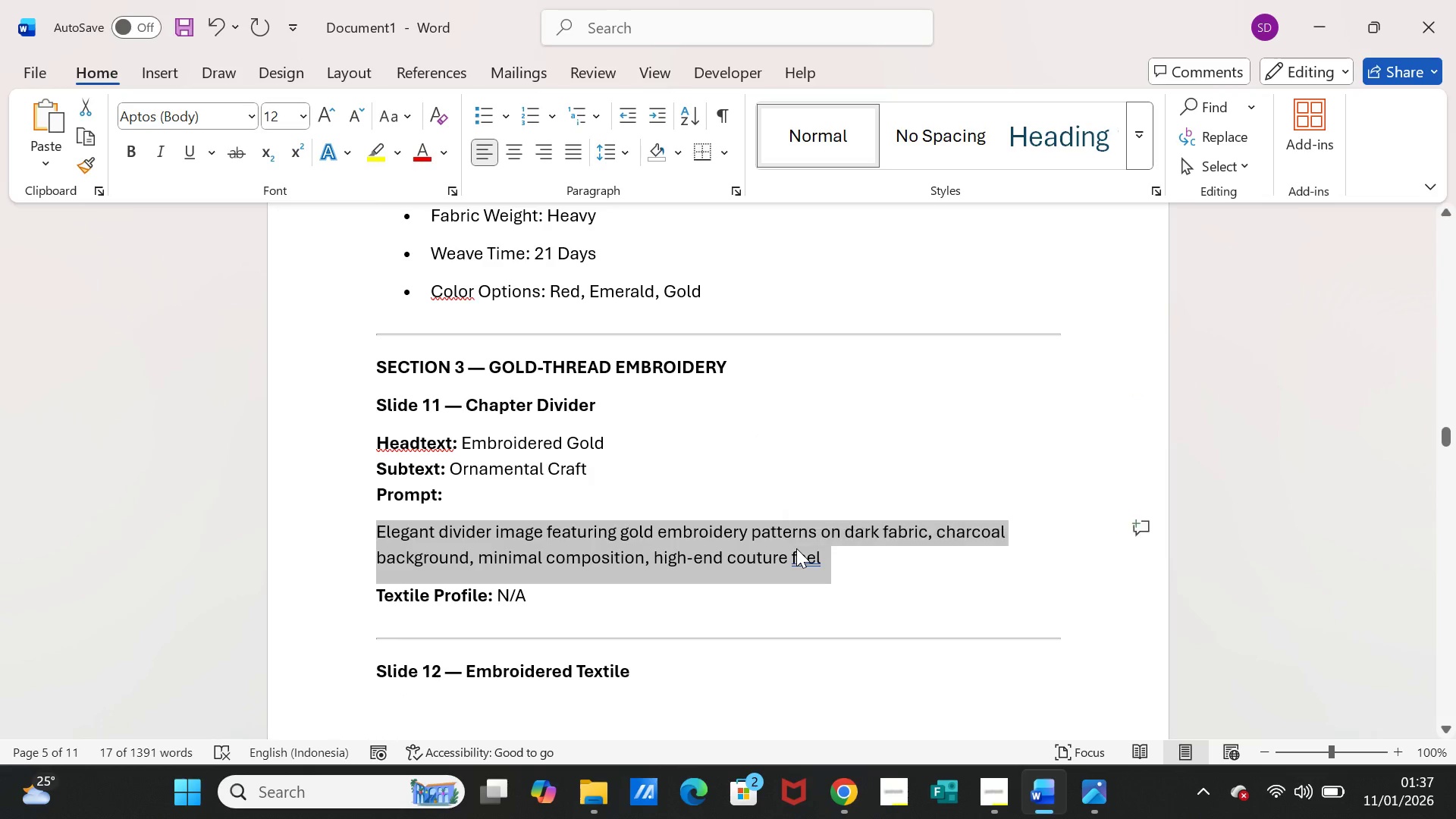 
key(Control+C)
 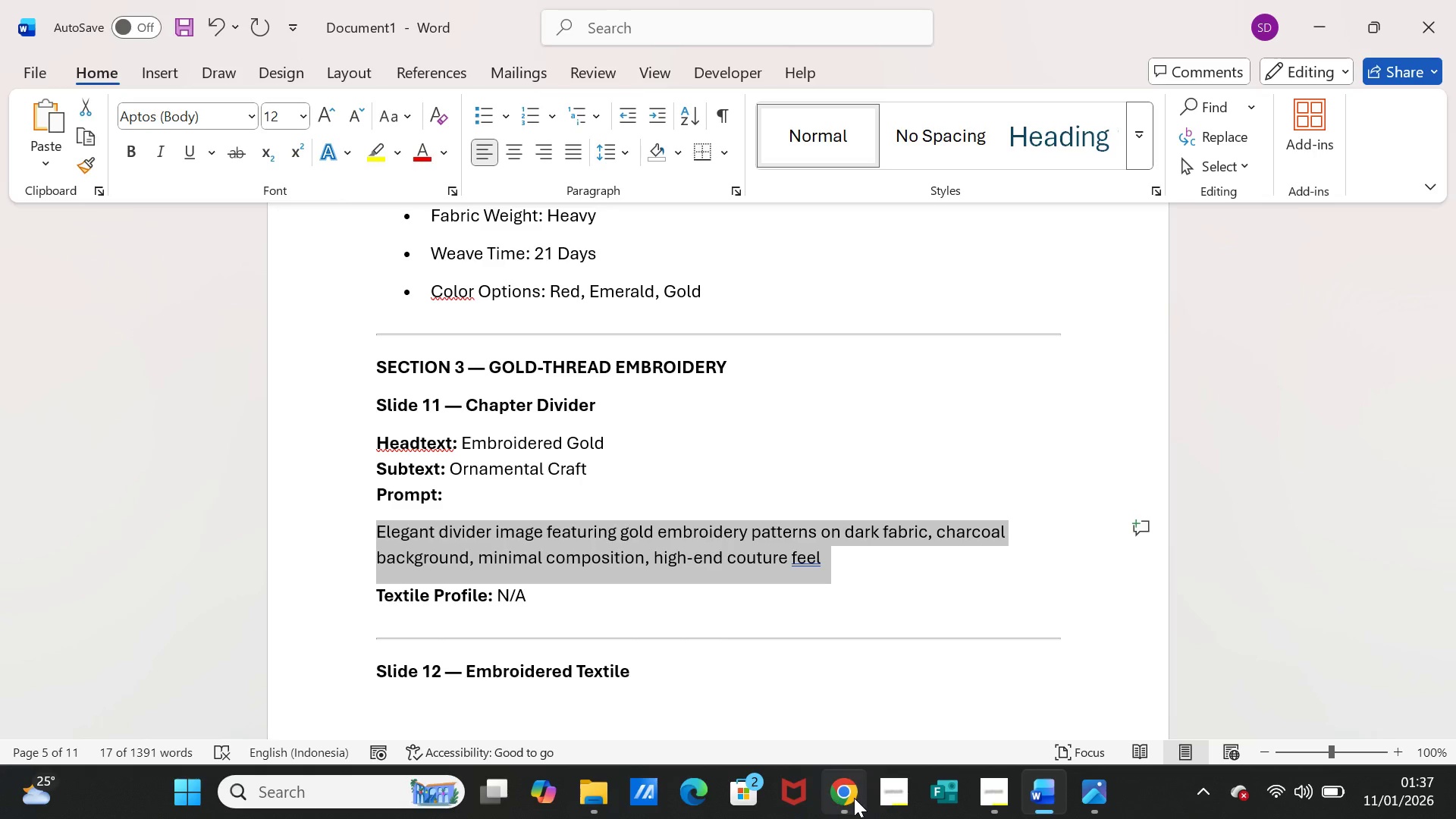 
left_click([854, 798])
 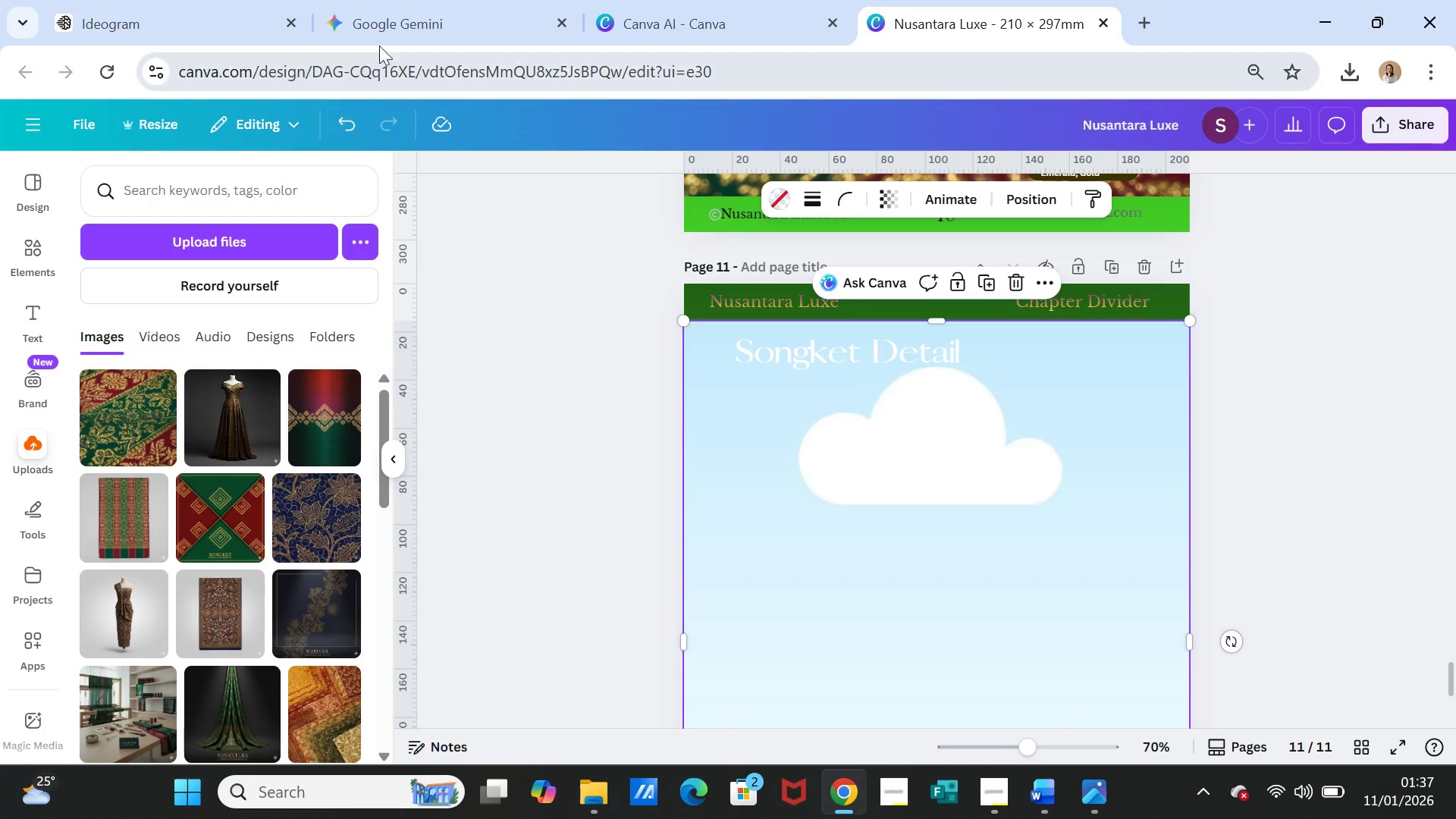 
left_click([387, 20])
 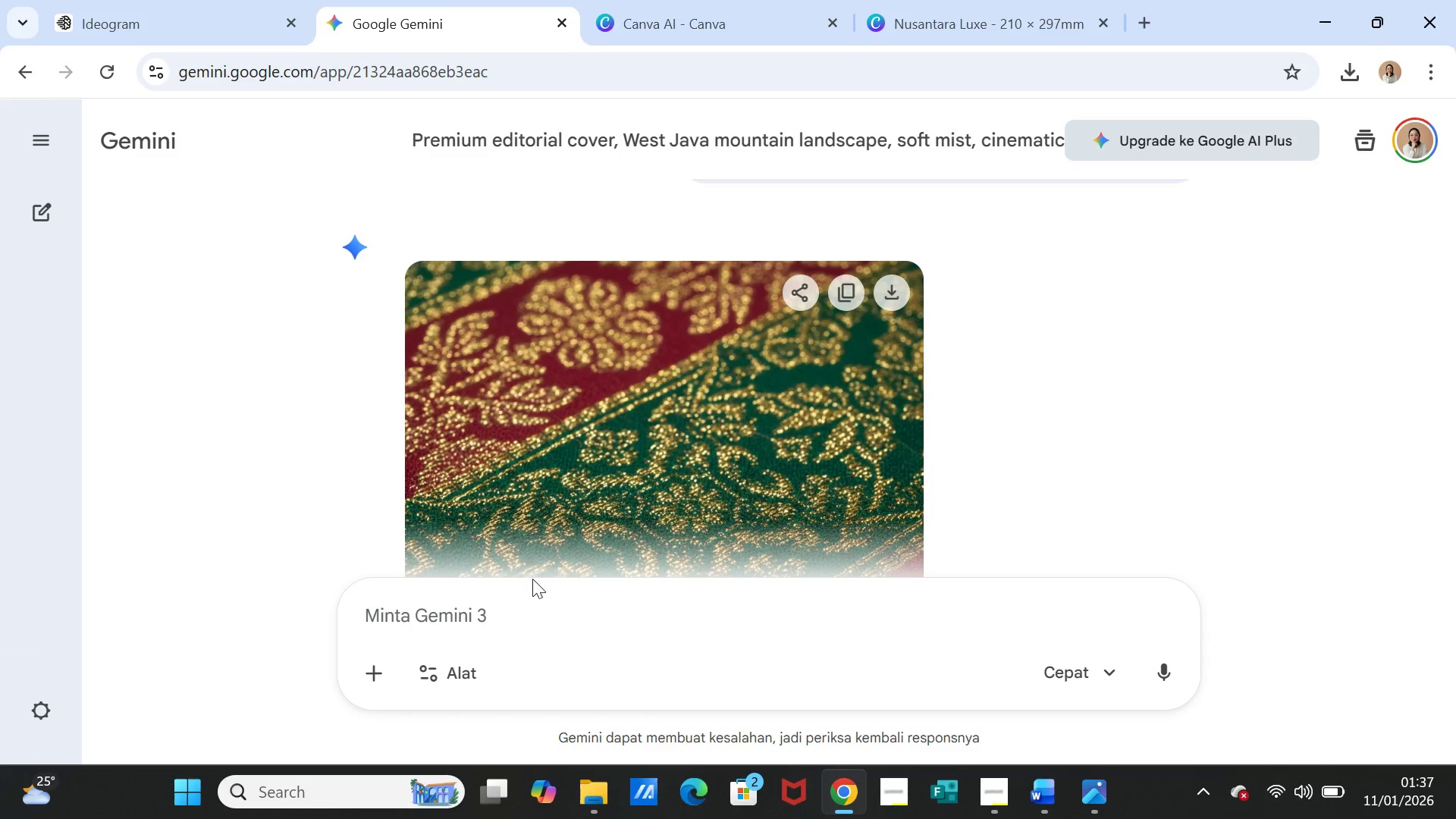 
left_click([532, 600])
 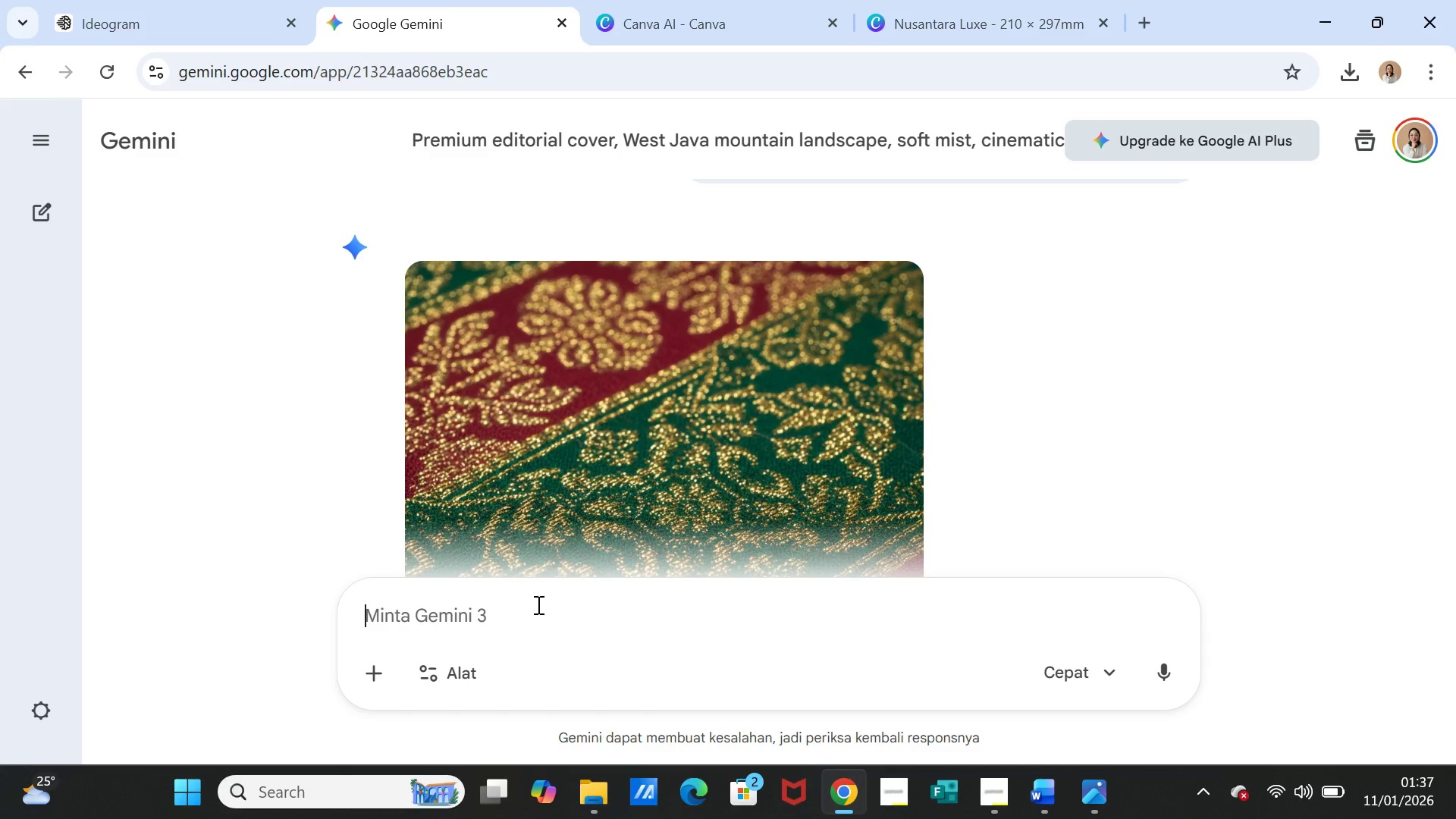 
key(Control+ControlLeft)
 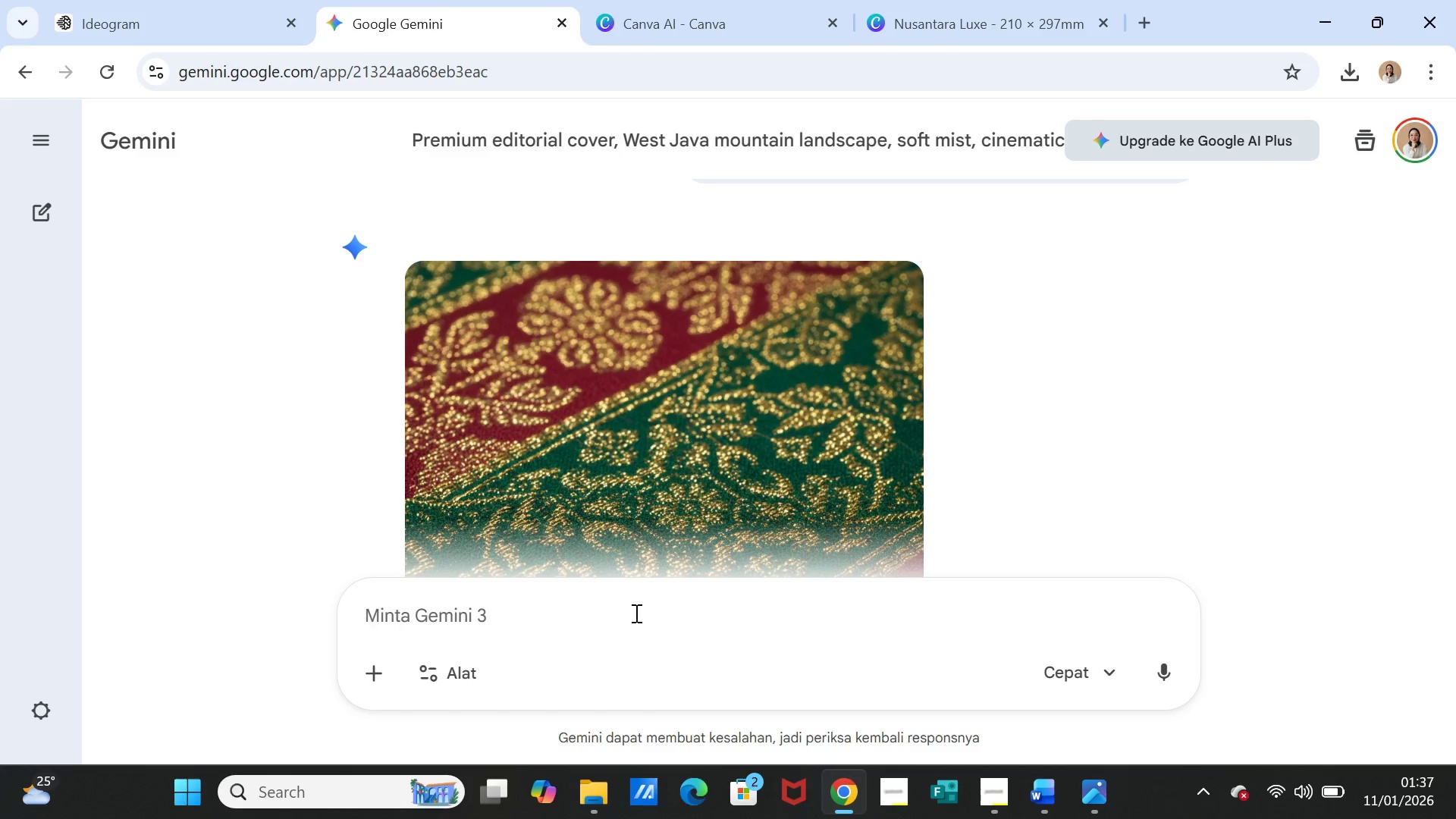 
key(Control+V)
 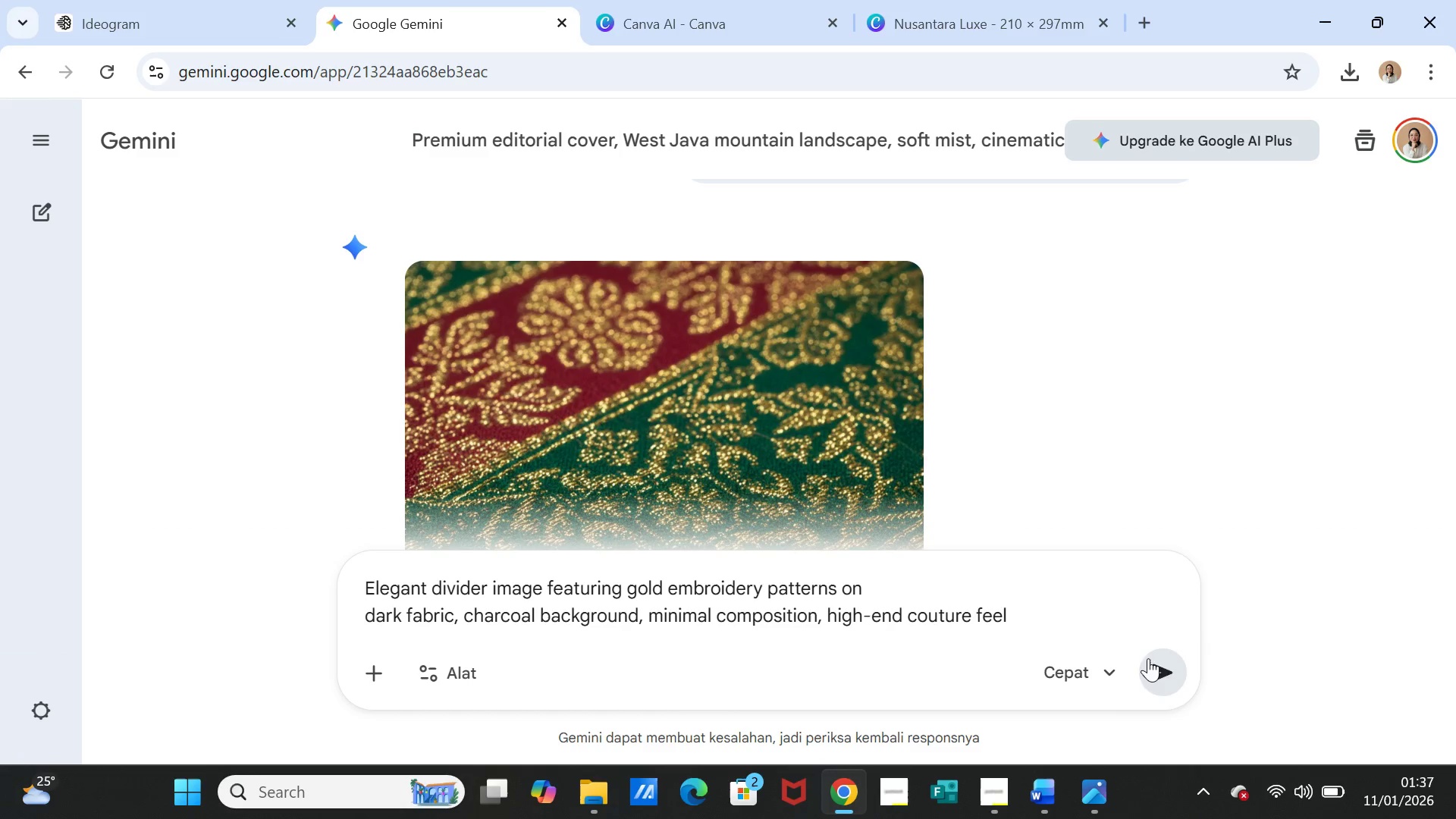 
left_click([1159, 663])
 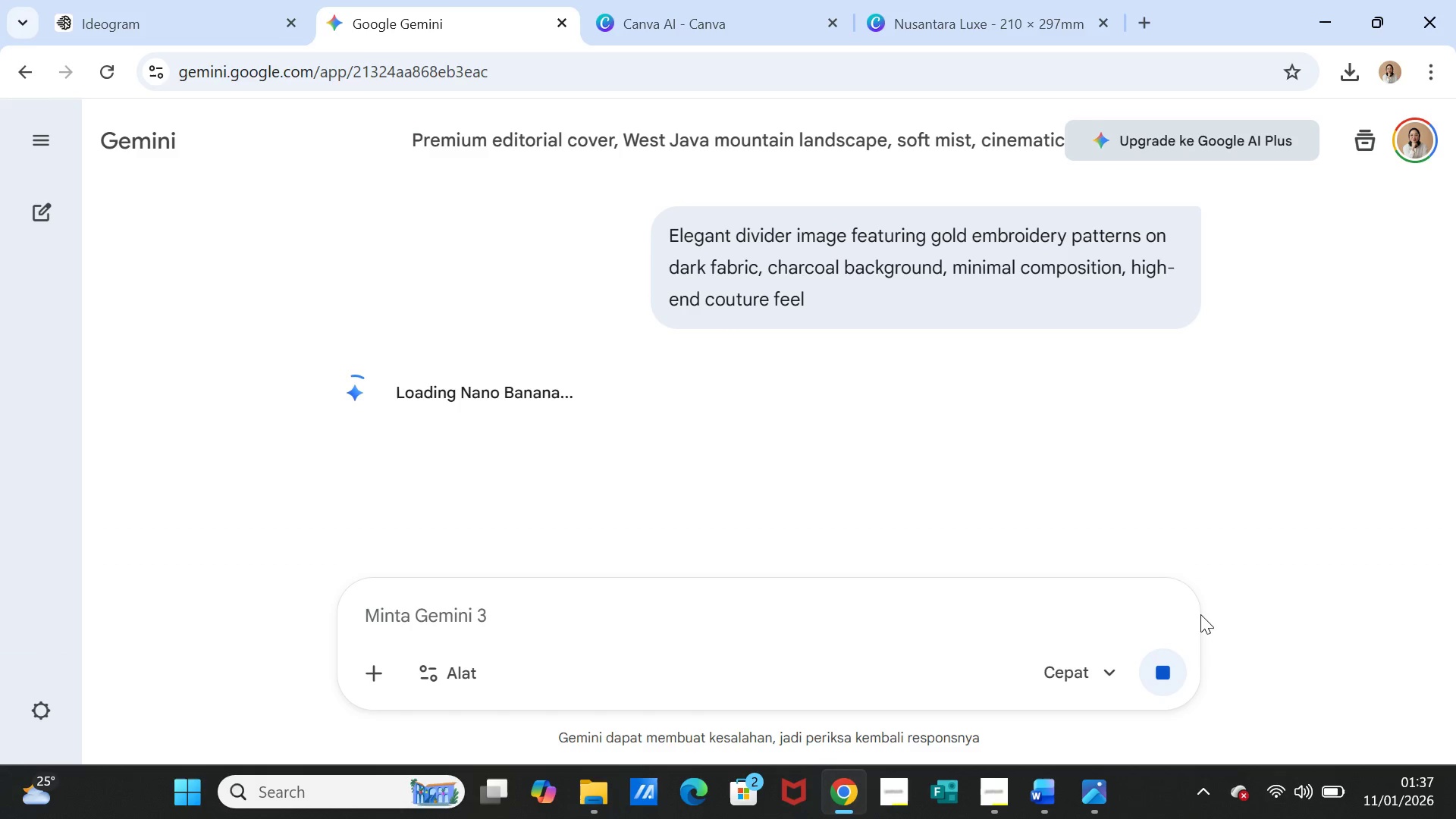 
wait(15.67)
 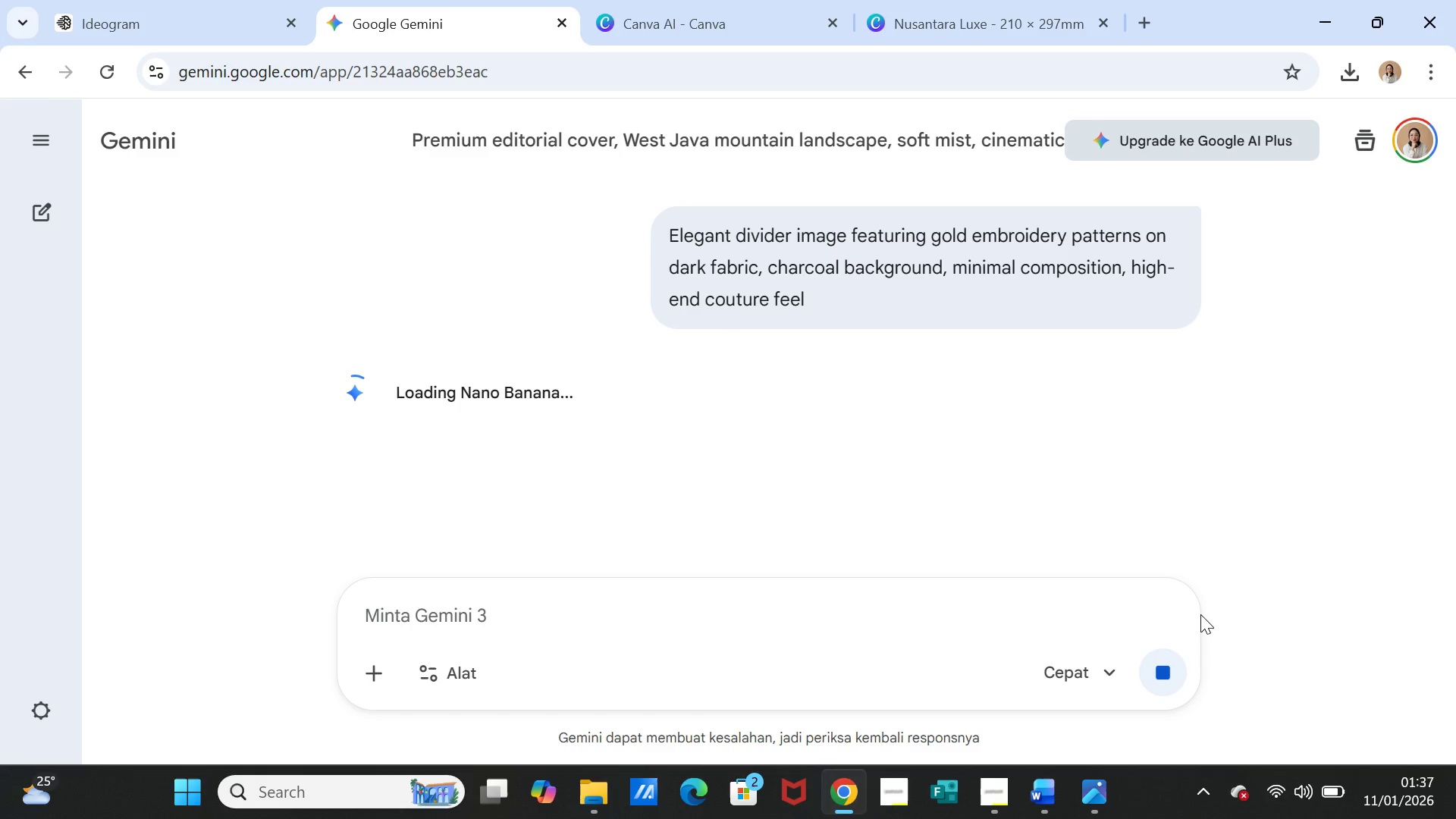 
scroll: coordinate [1050, 394], scroll_direction: down, amount: 4.0
 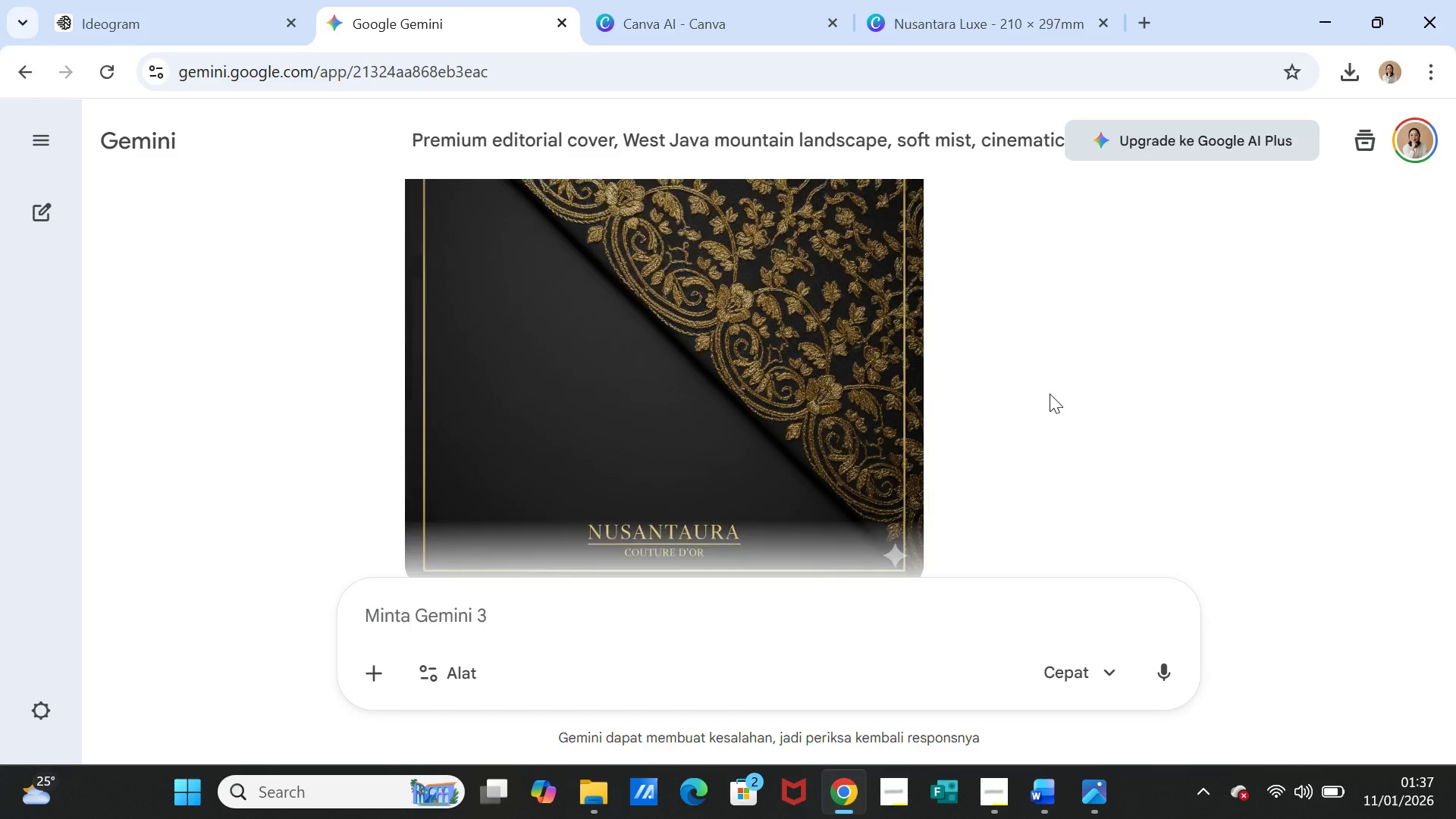 
scroll: coordinate [1040, 394], scroll_direction: up, amount: 3.0
 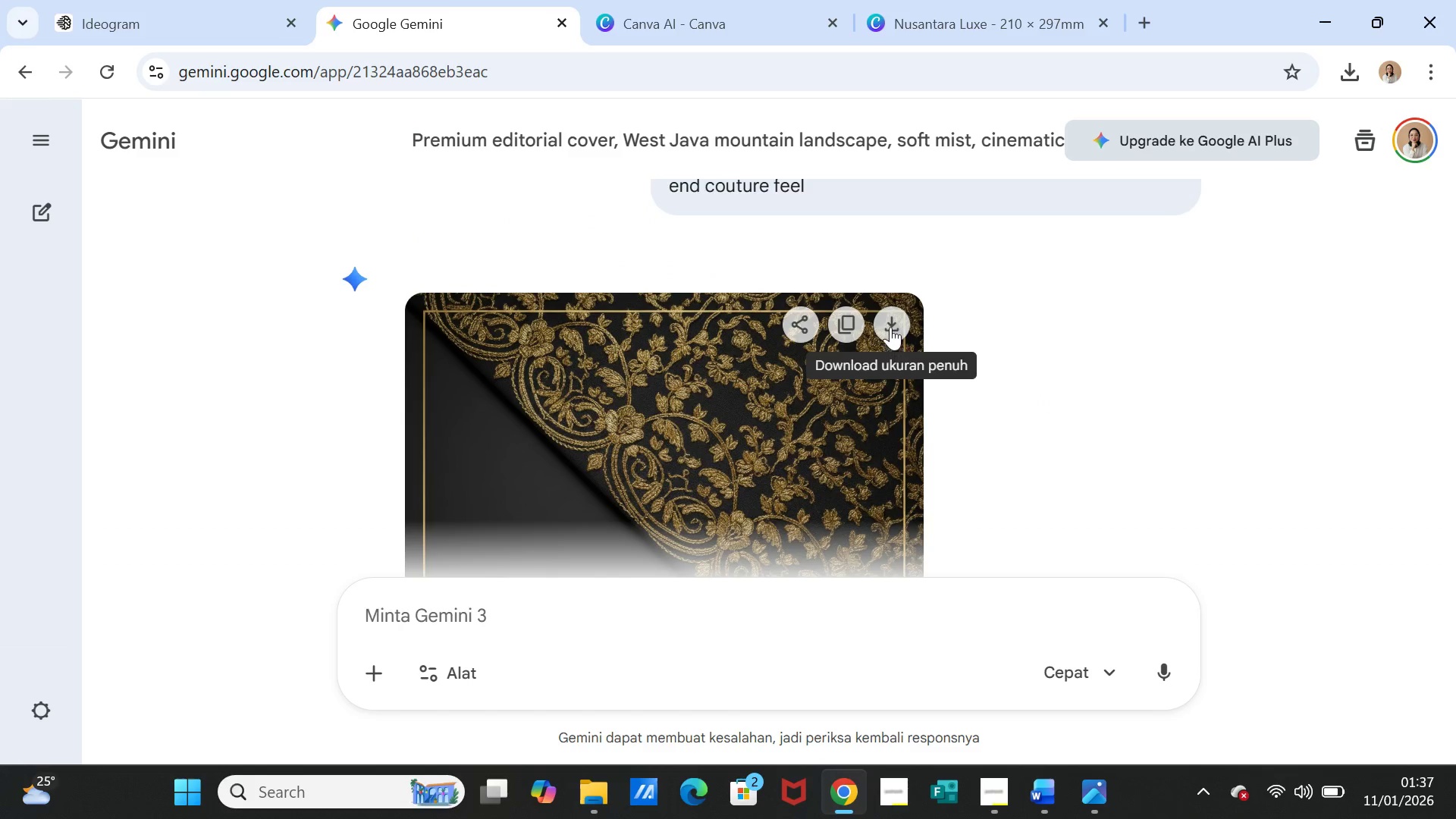 
left_click([890, 327])
 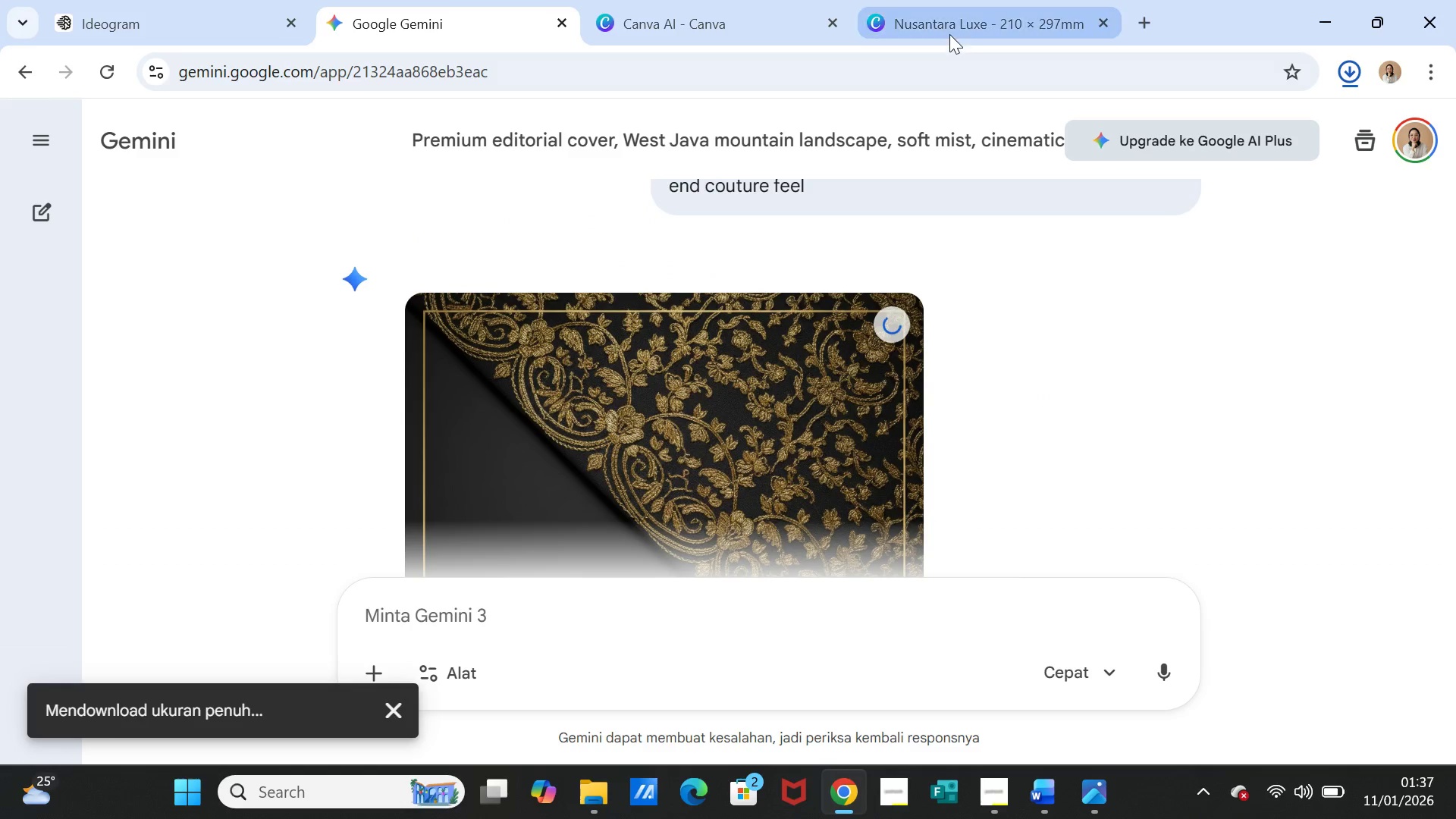 
left_click([949, 15])
 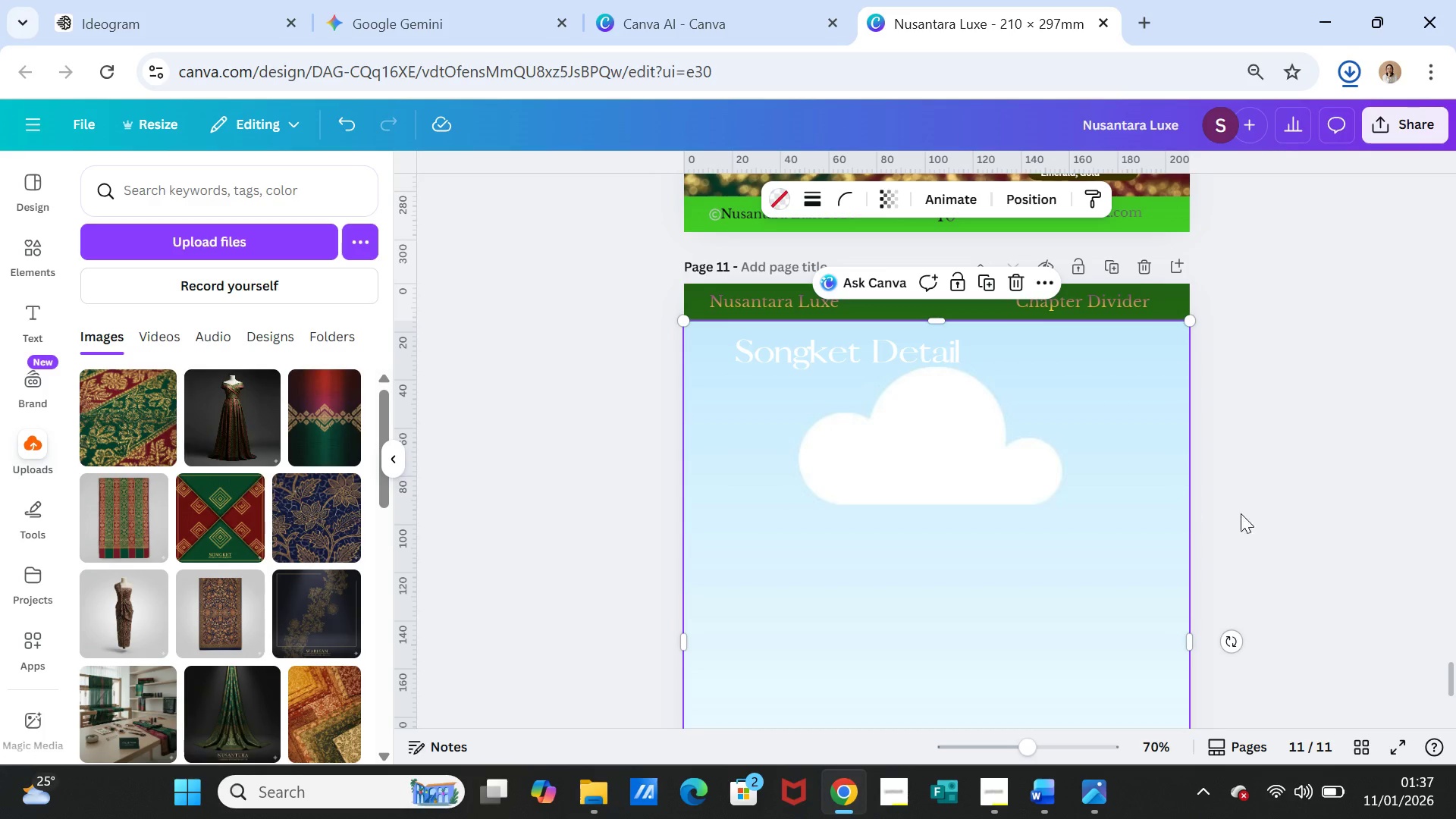 
scroll: coordinate [1257, 439], scroll_direction: down, amount: 2.0
 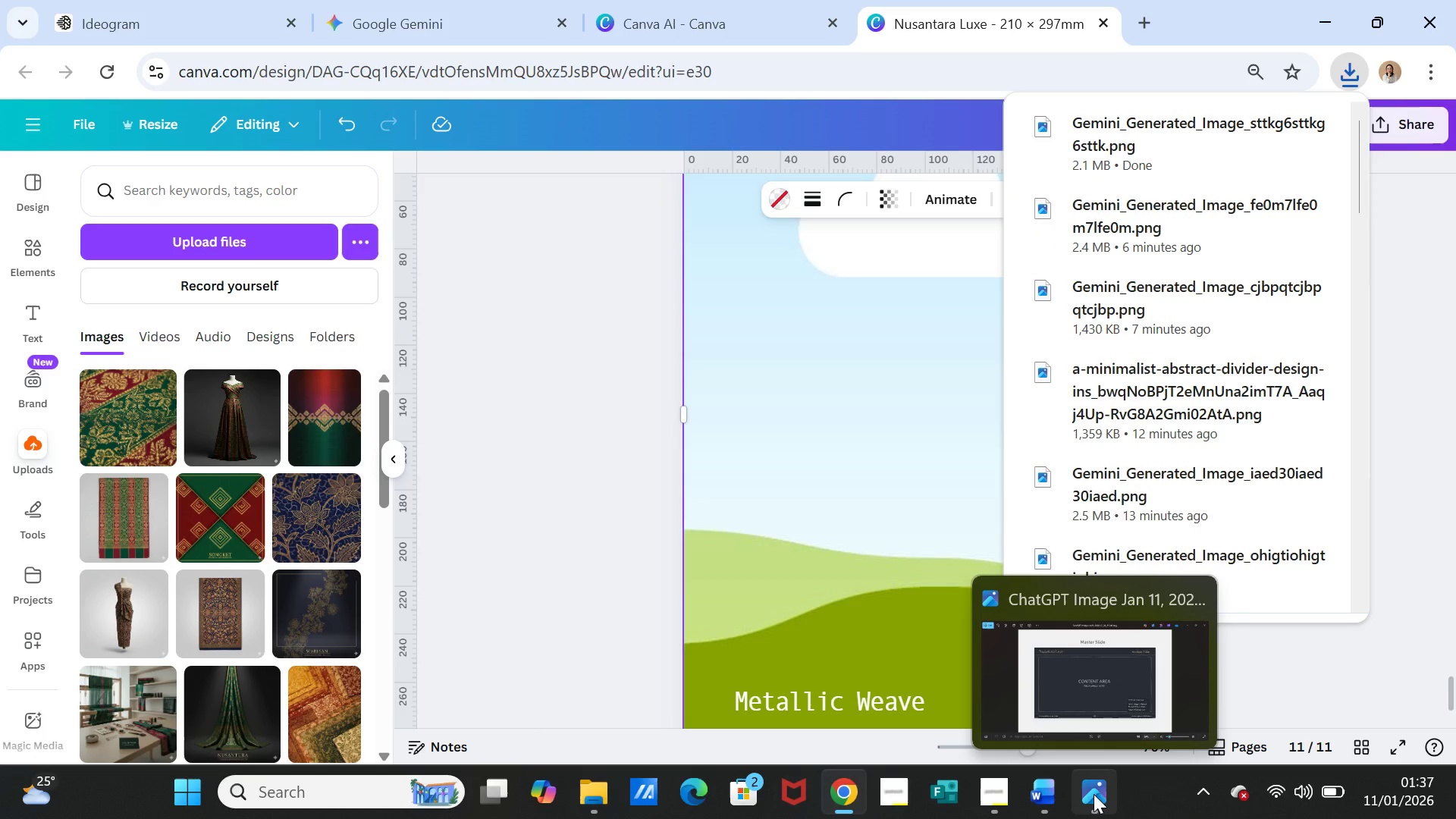 
left_click([1044, 792])
 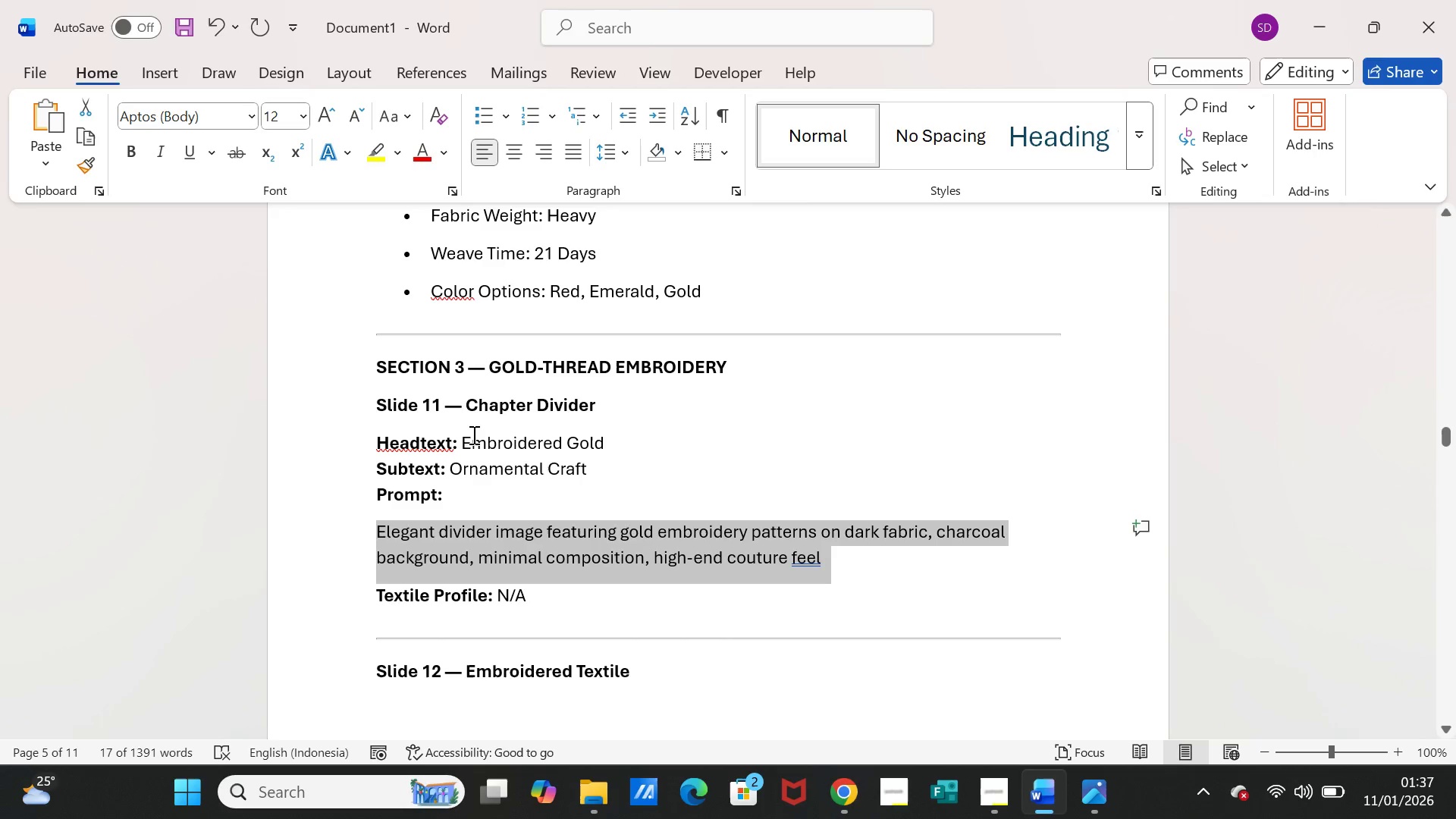 
left_click_drag(start_coordinate=[462, 440], to_coordinate=[593, 440])
 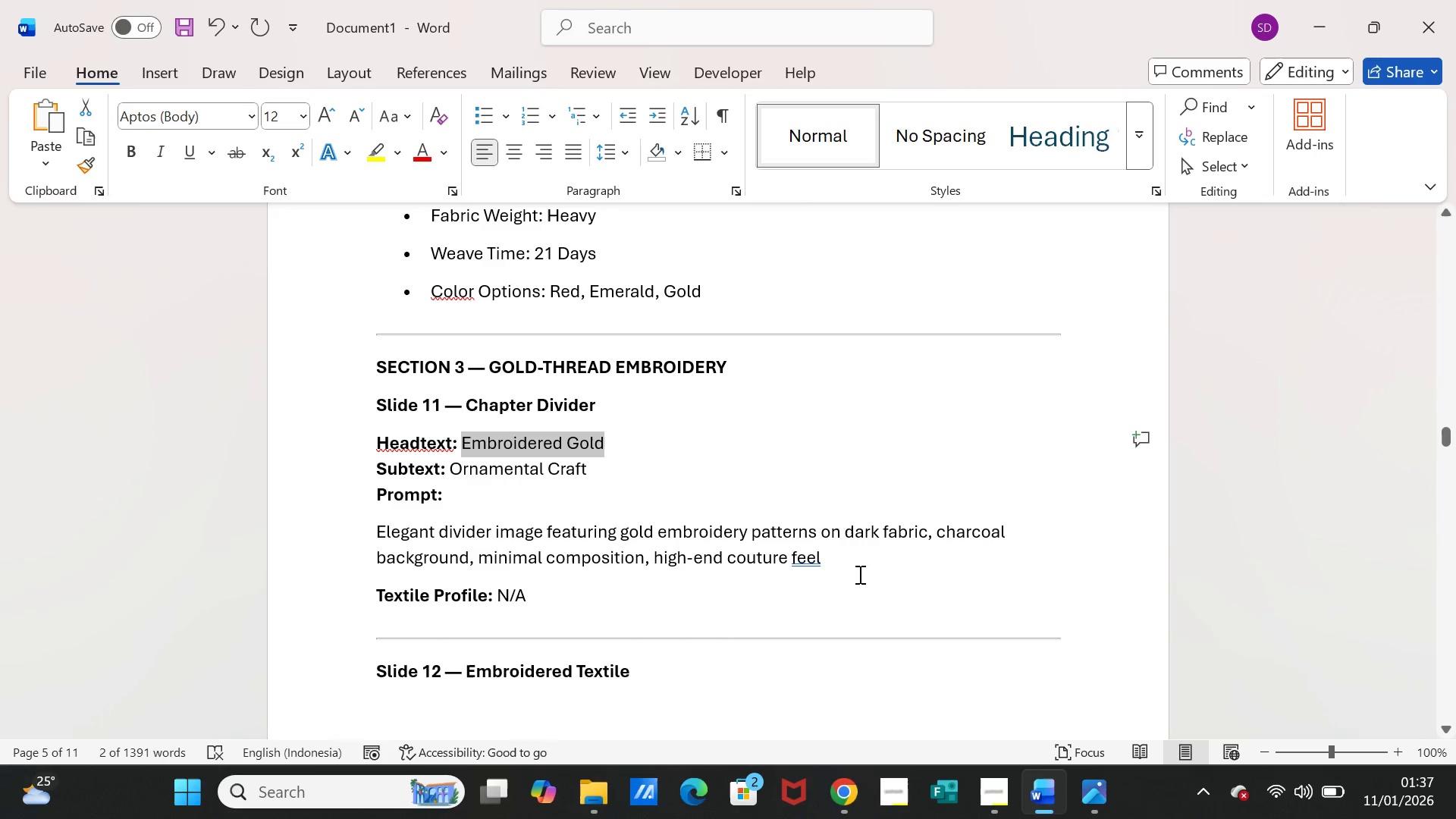 
key(Control+C)
 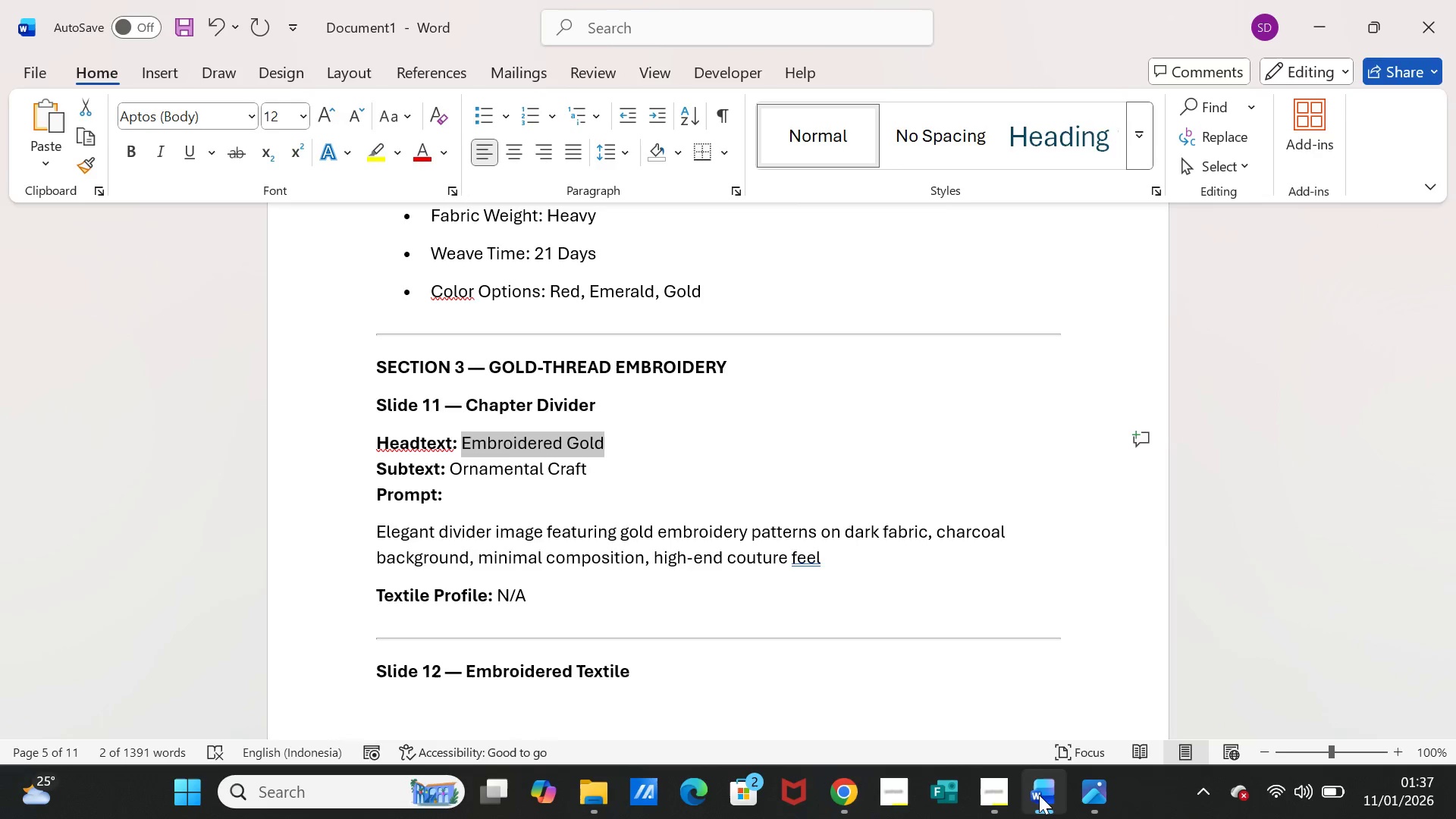 
left_click([1039, 795])
 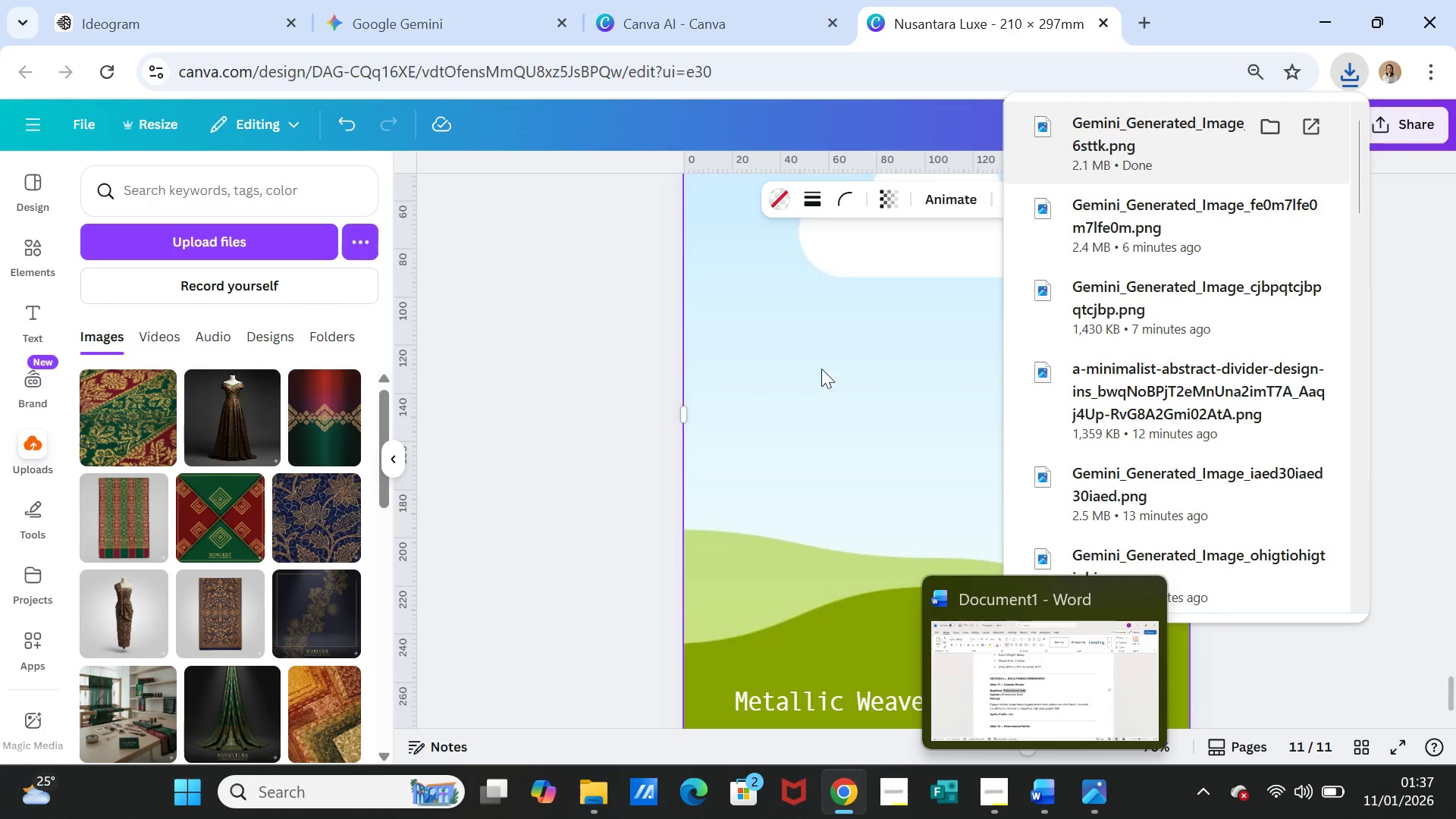 
scroll: coordinate [821, 368], scroll_direction: up, amount: 2.0
 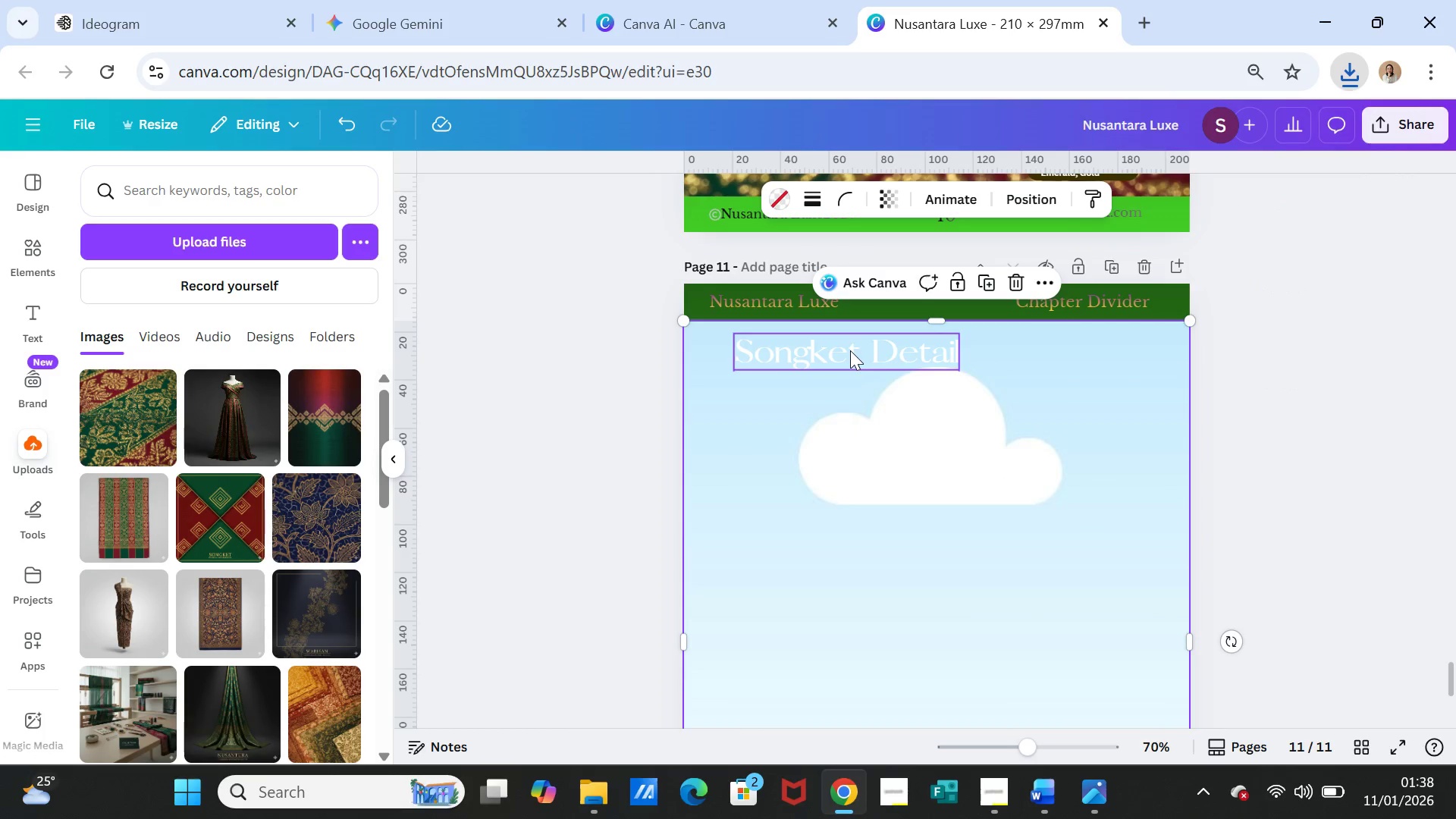 
double_click([850, 350])
 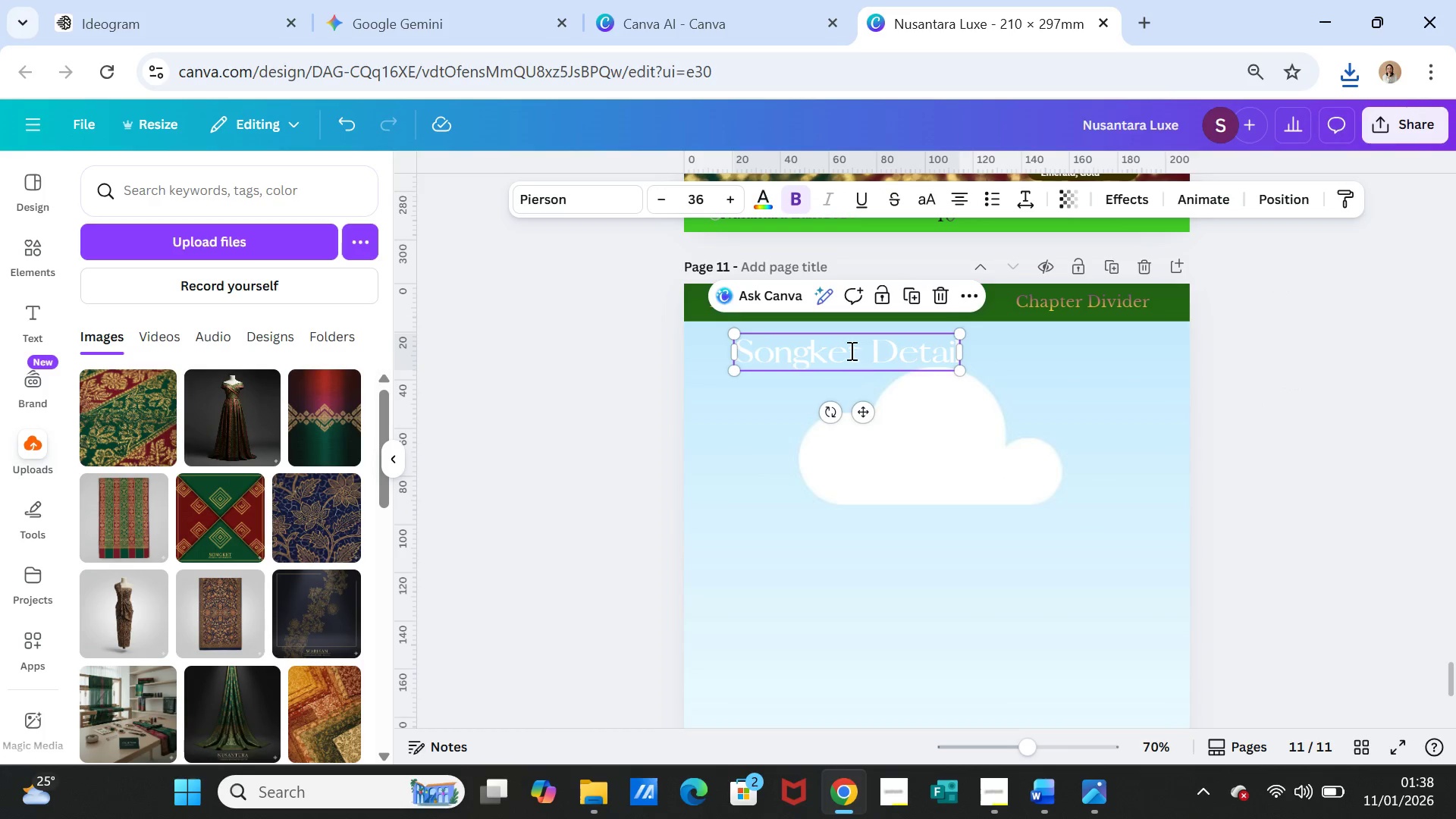 
triple_click([850, 350])
 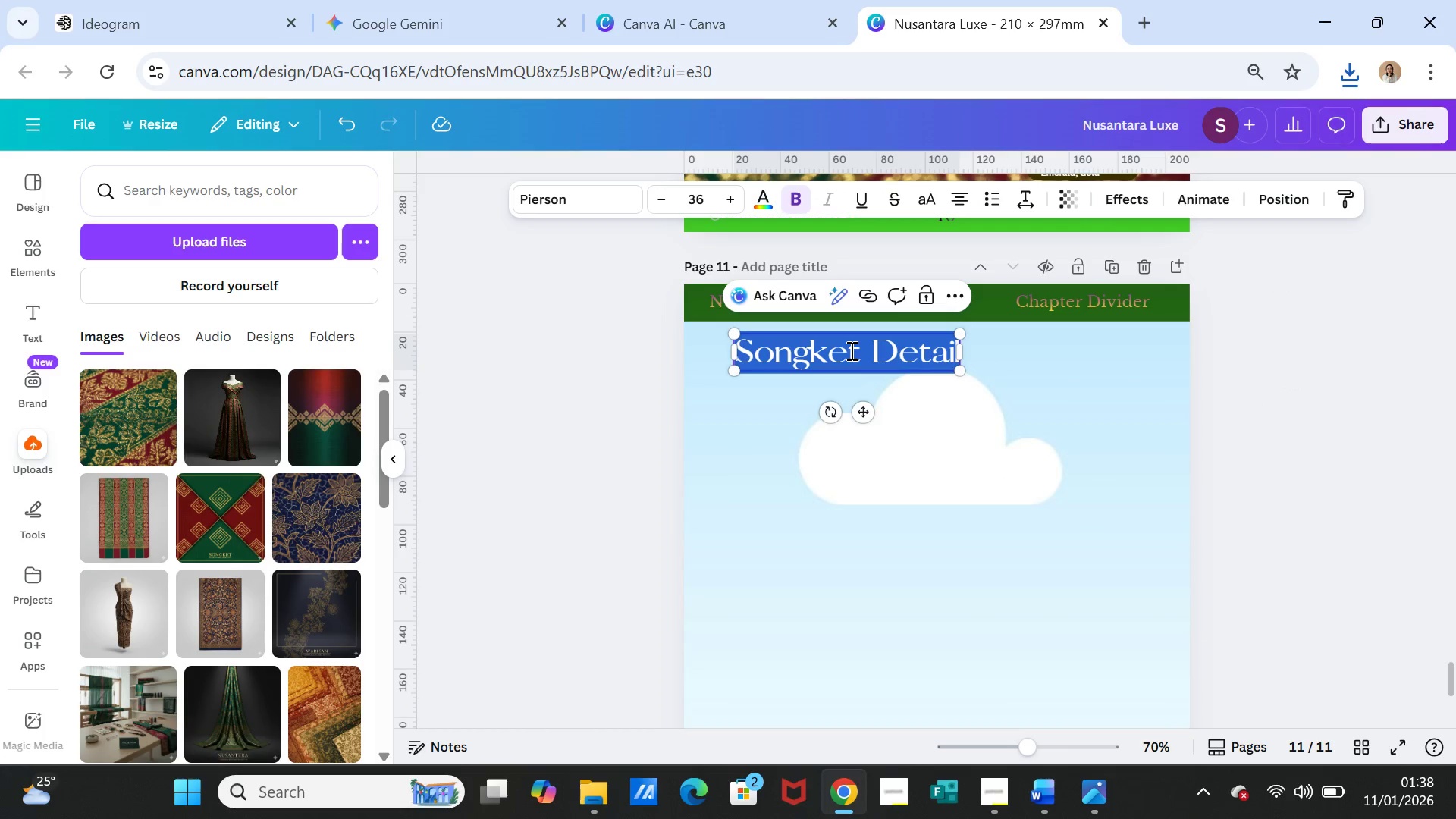 
key(Control+V)
 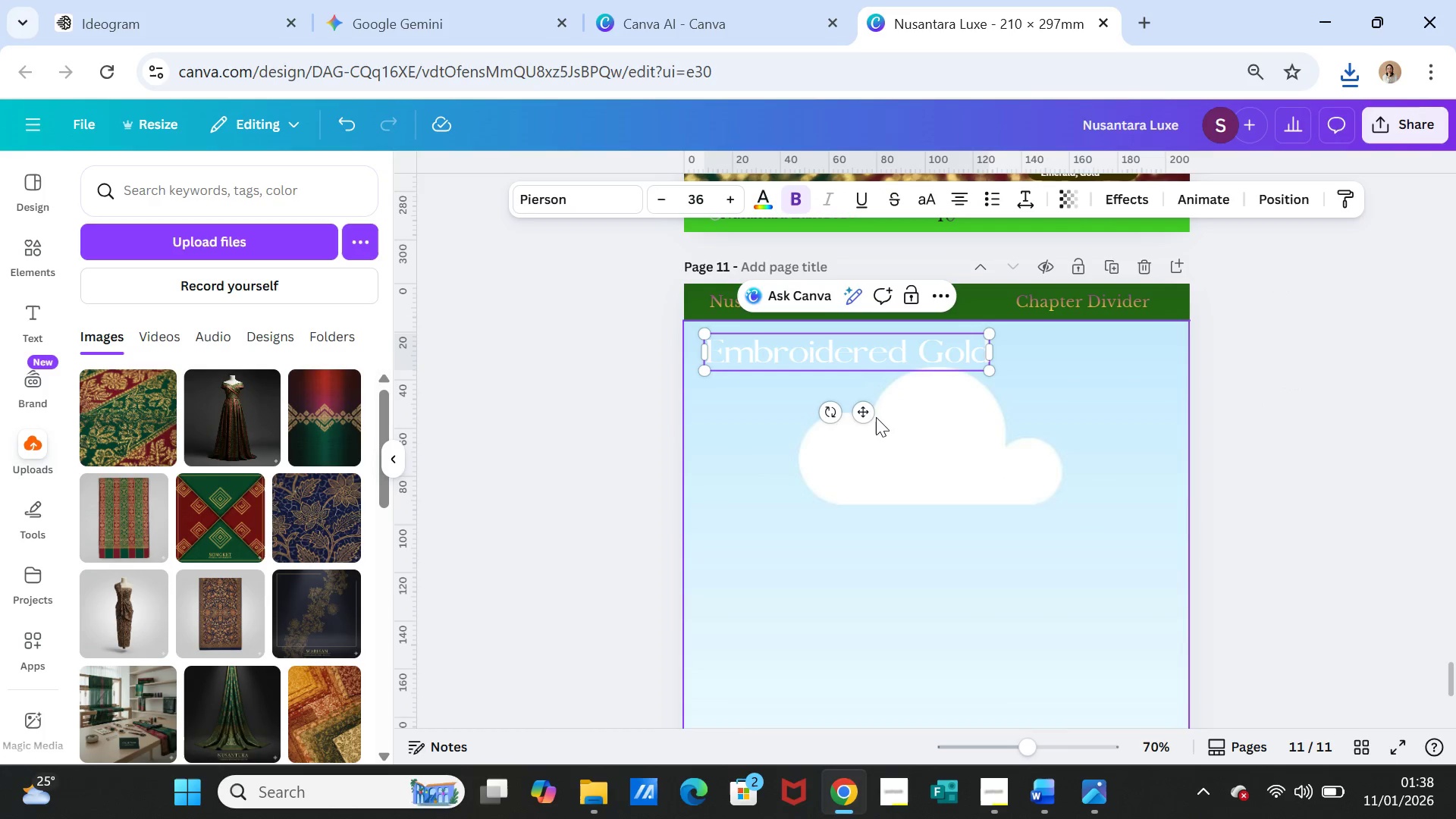 
left_click_drag(start_coordinate=[868, 416], to_coordinate=[899, 419])
 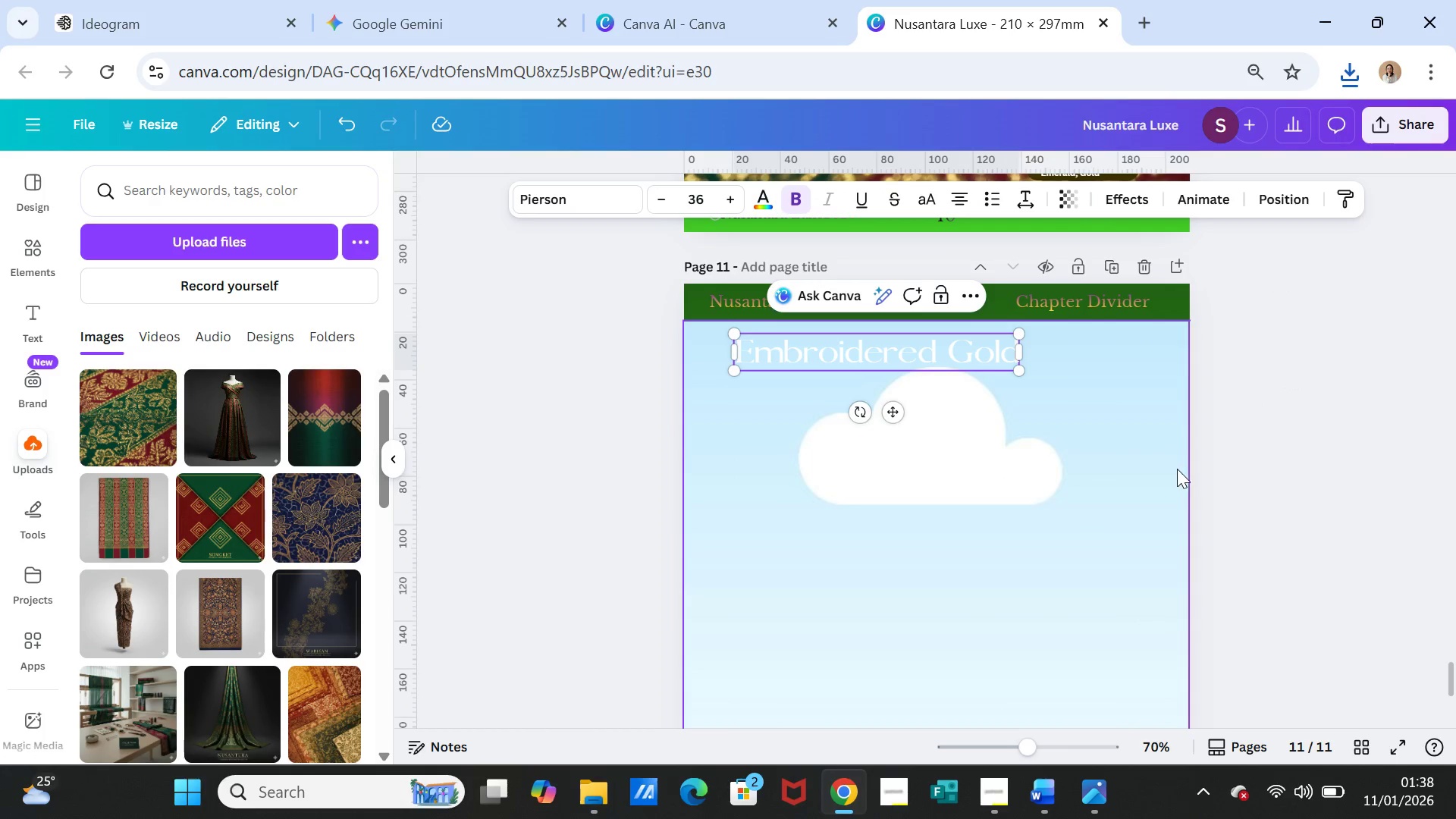 
scroll: coordinate [1180, 491], scroll_direction: down, amount: 4.0
 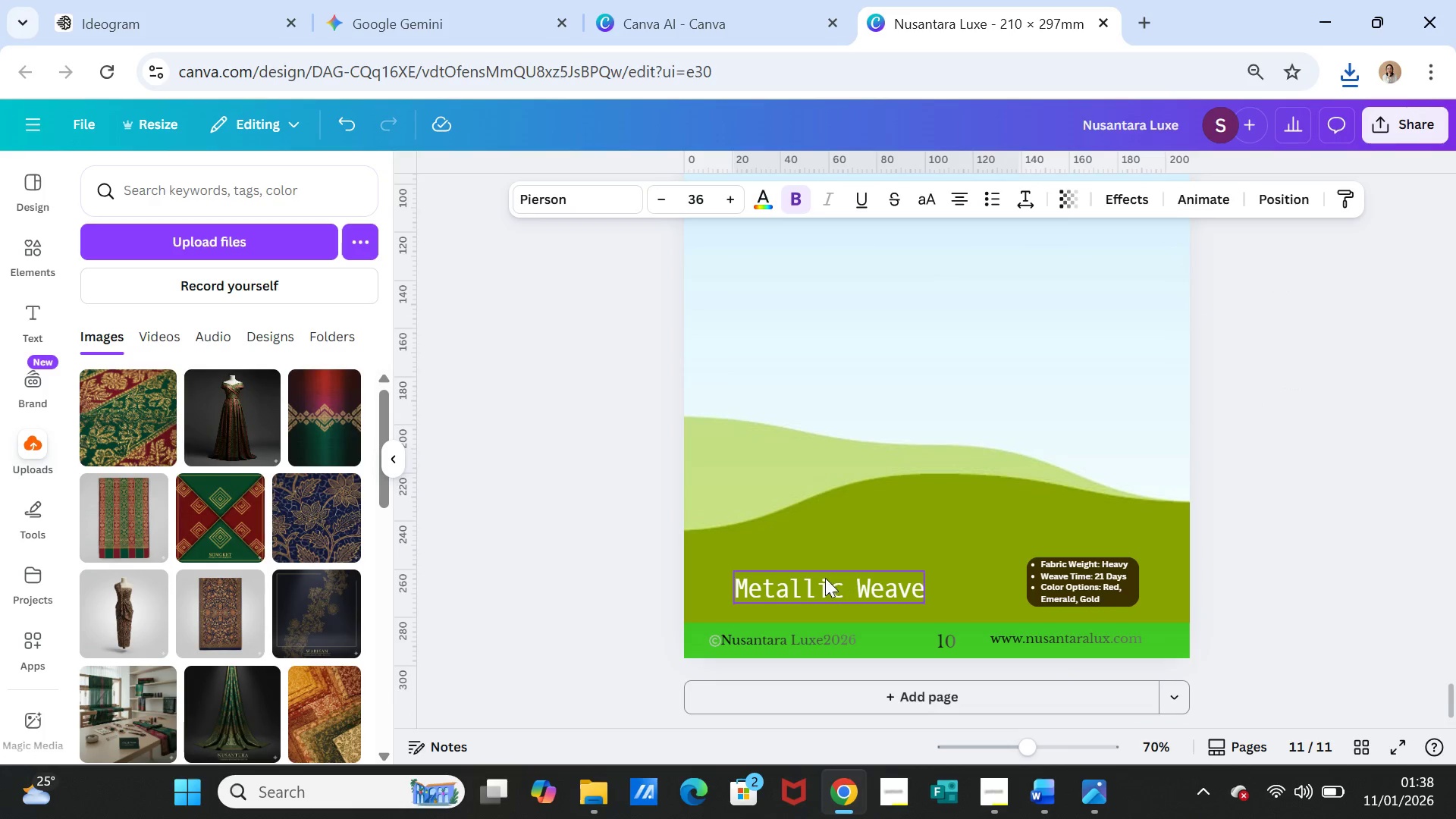 
left_click_drag(start_coordinate=[807, 586], to_coordinate=[805, 581])
 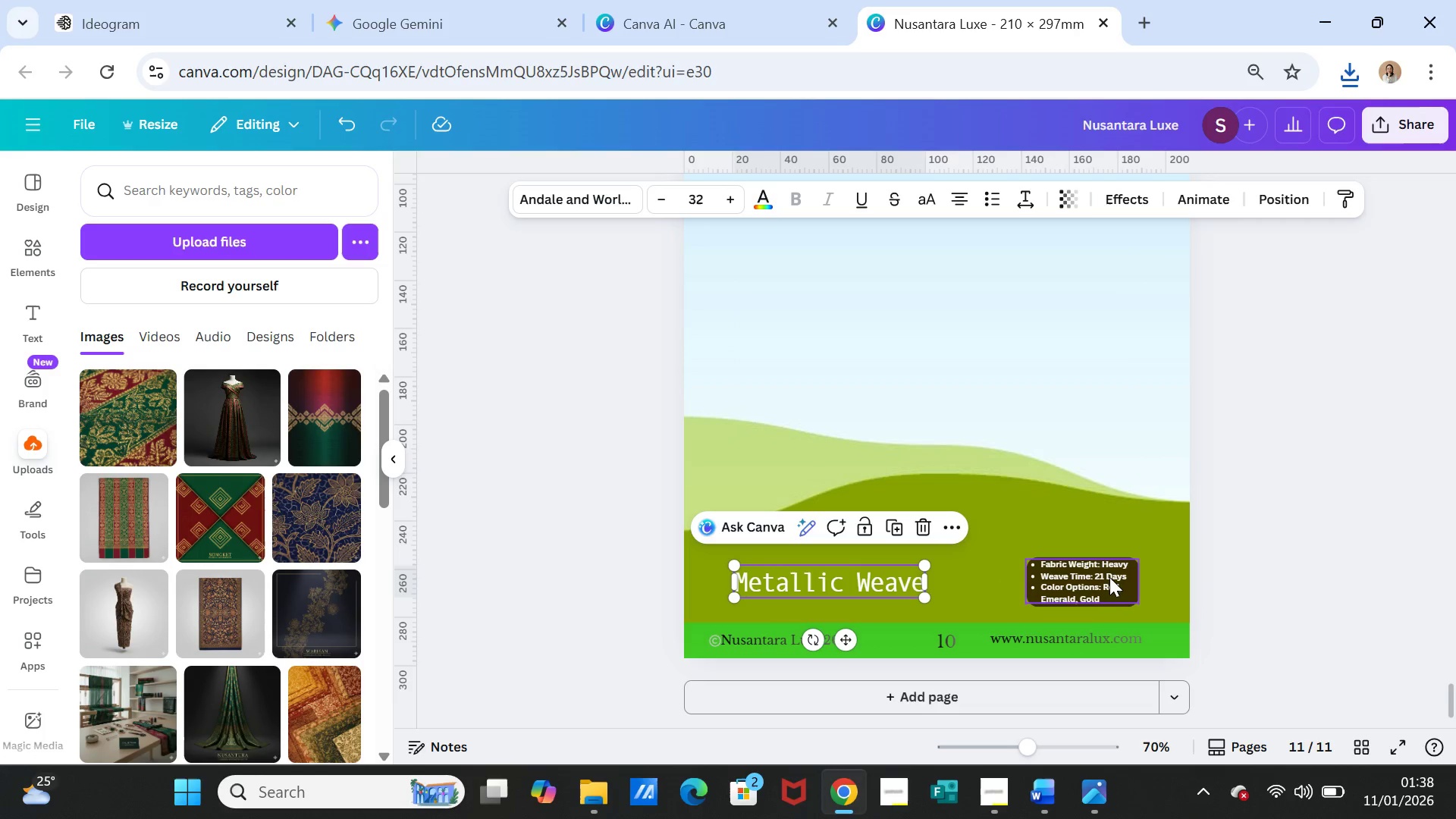 
left_click([1101, 577])
 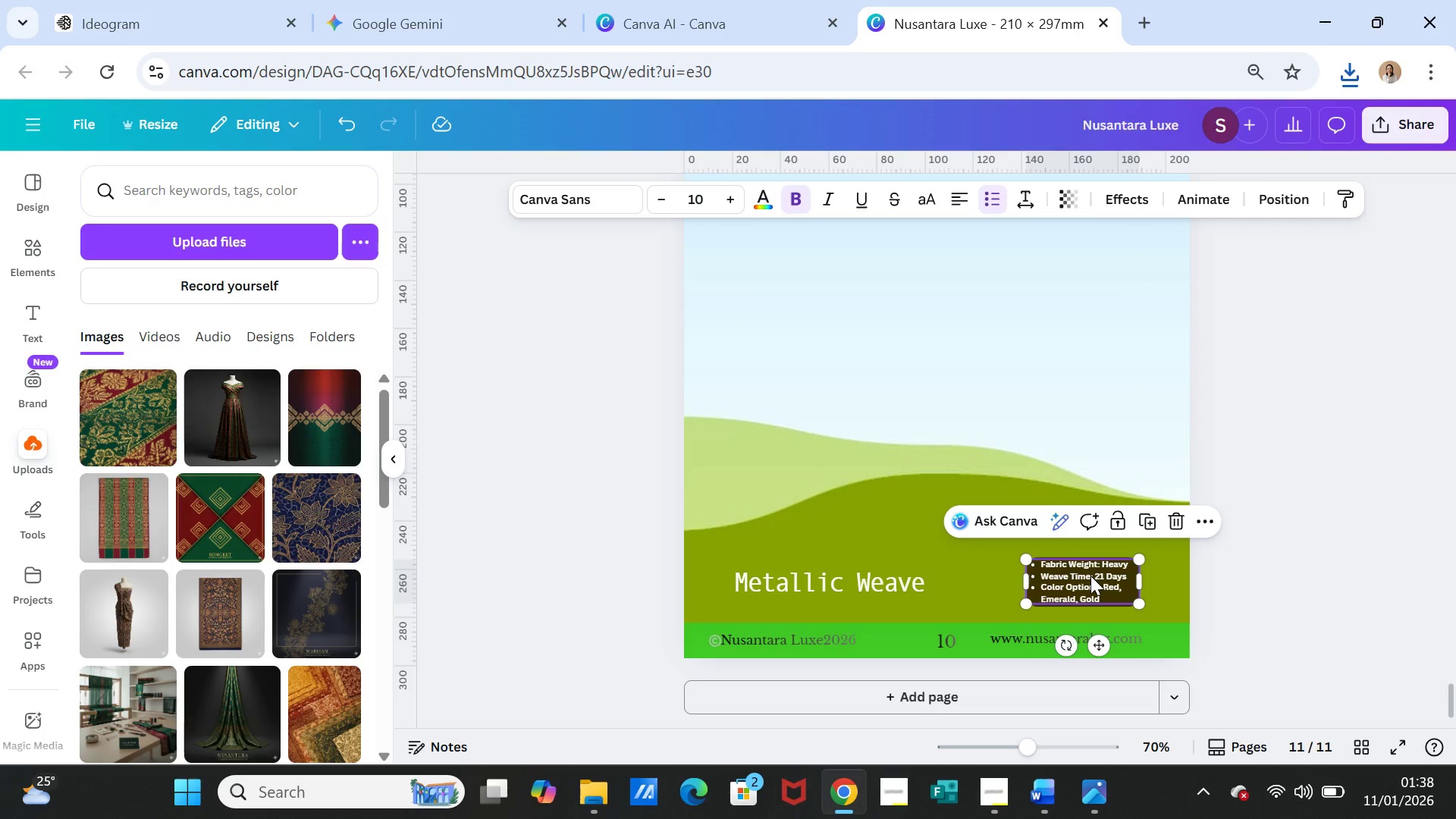 
left_click_drag(start_coordinate=[1090, 576], to_coordinate=[1090, 568])
 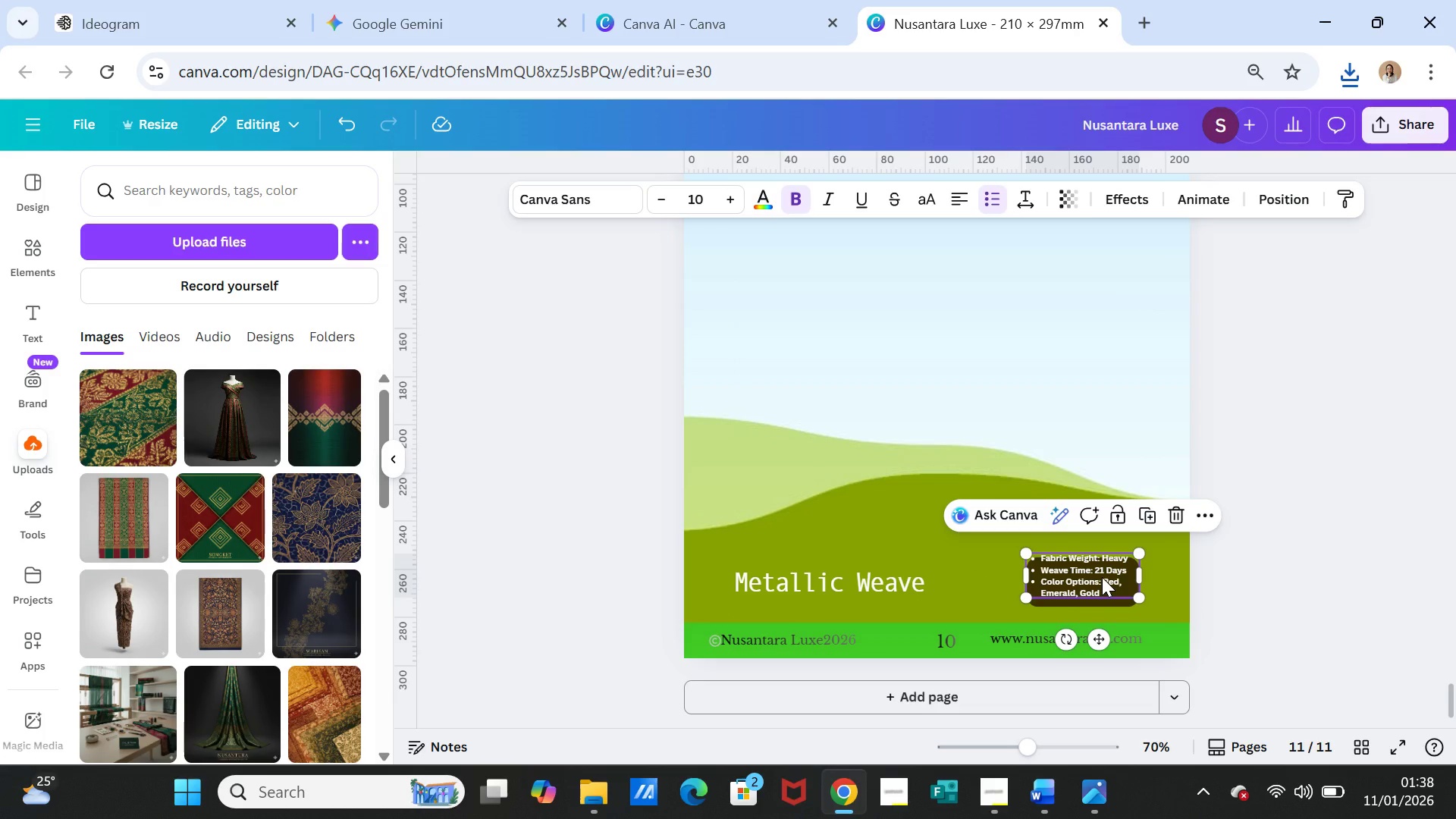 
key(Delete)
 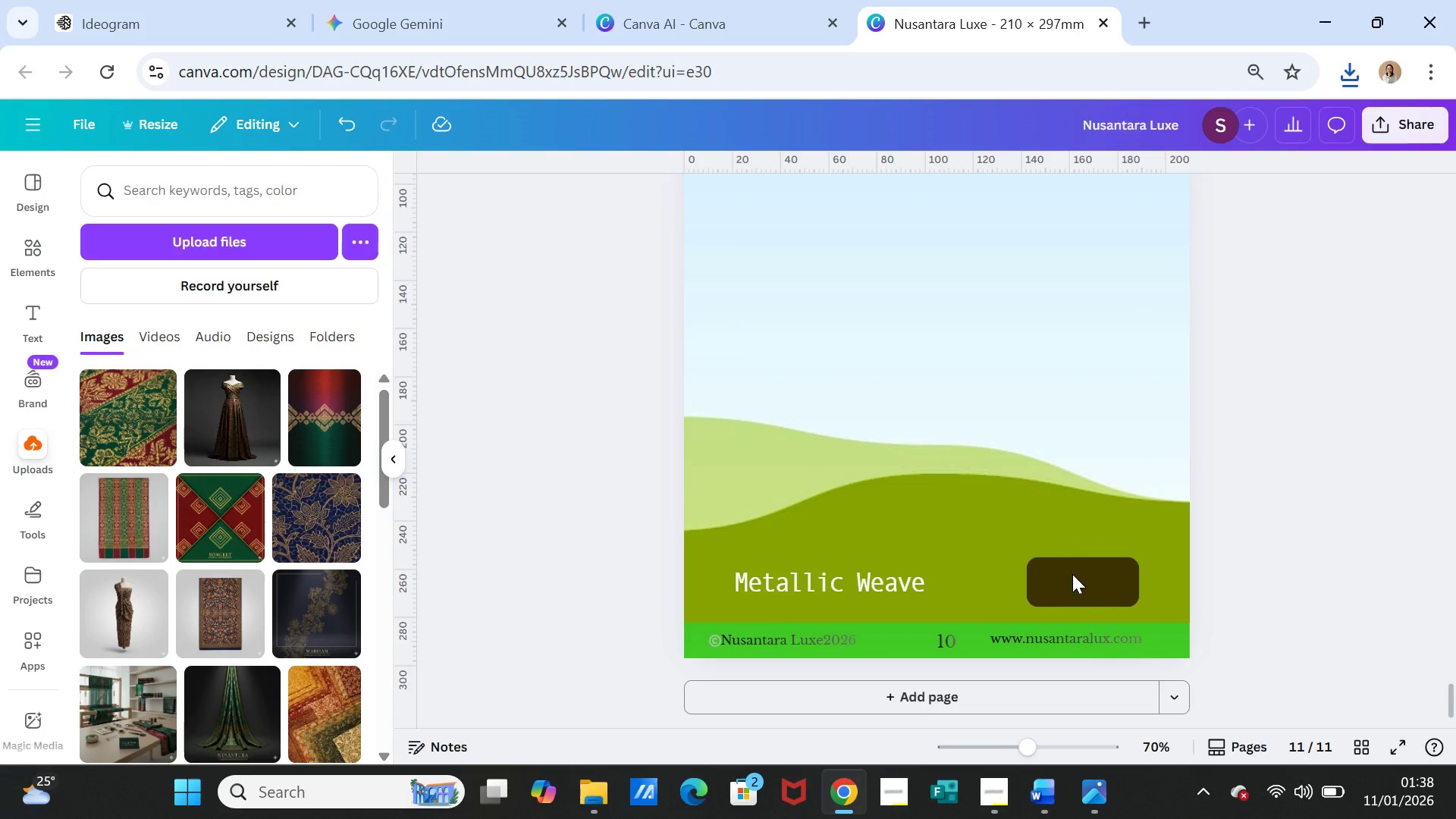 
left_click([1072, 574])
 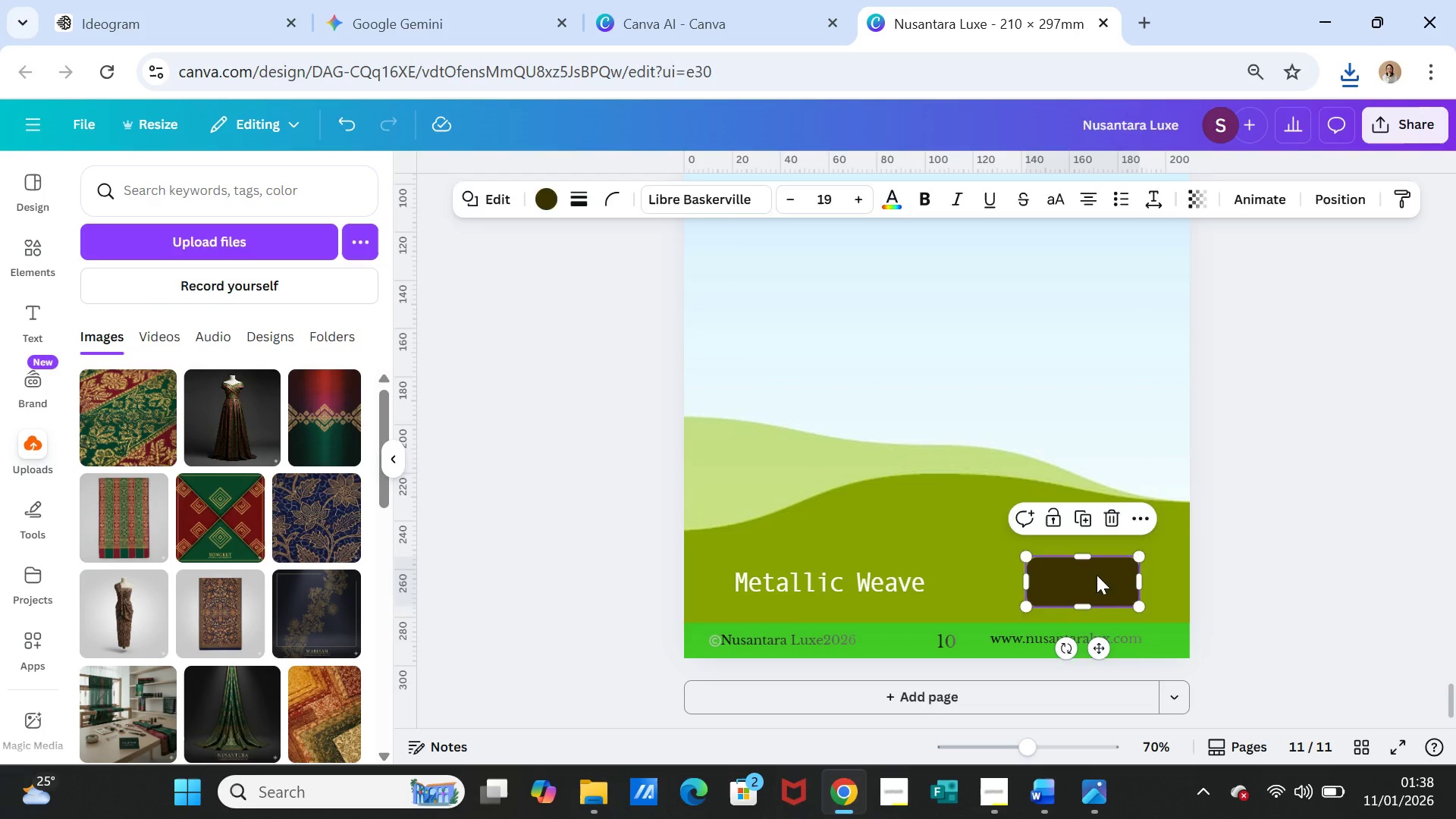 
key(Delete)
 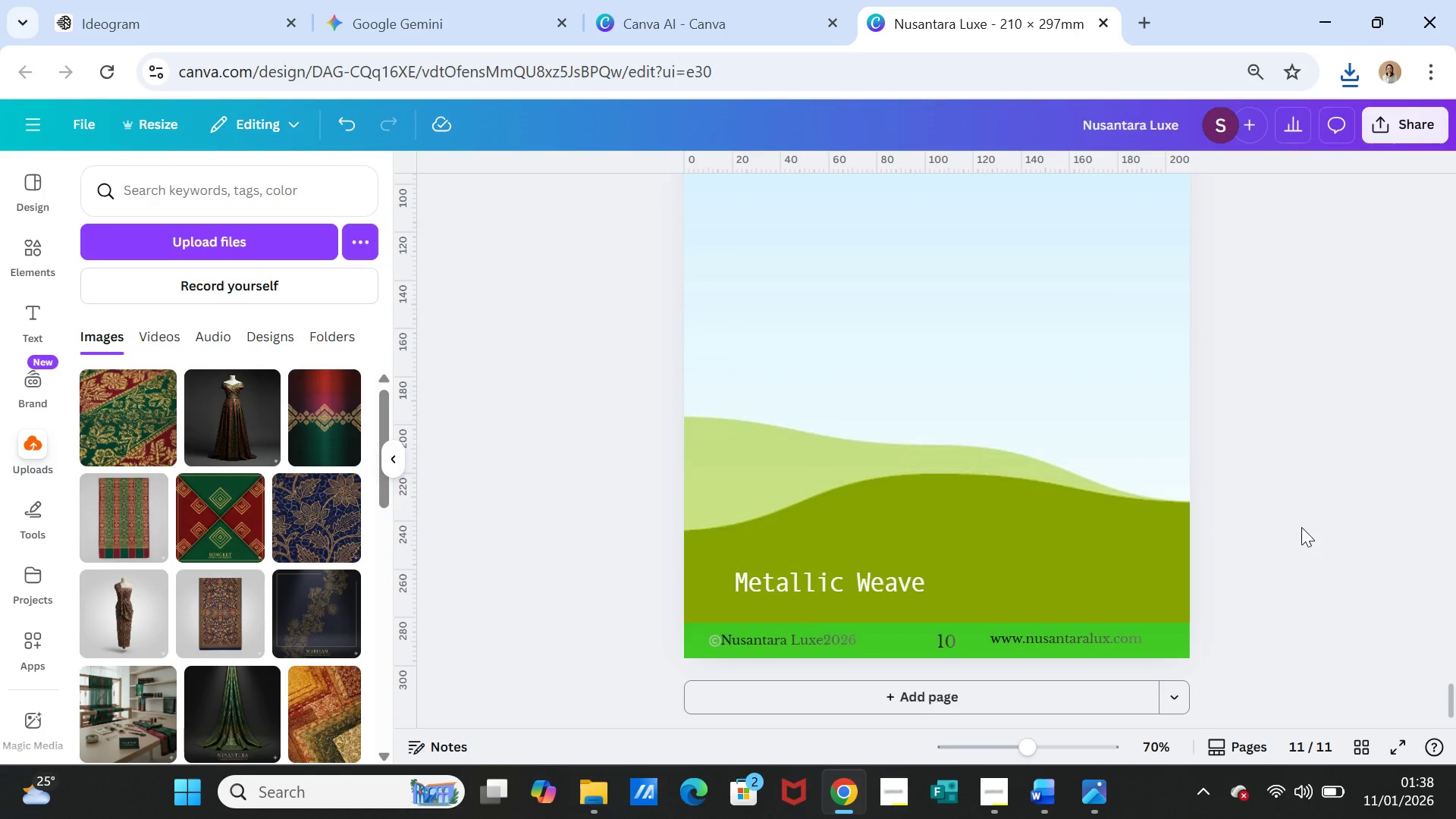 
scroll: coordinate [1301, 527], scroll_direction: up, amount: 5.0
 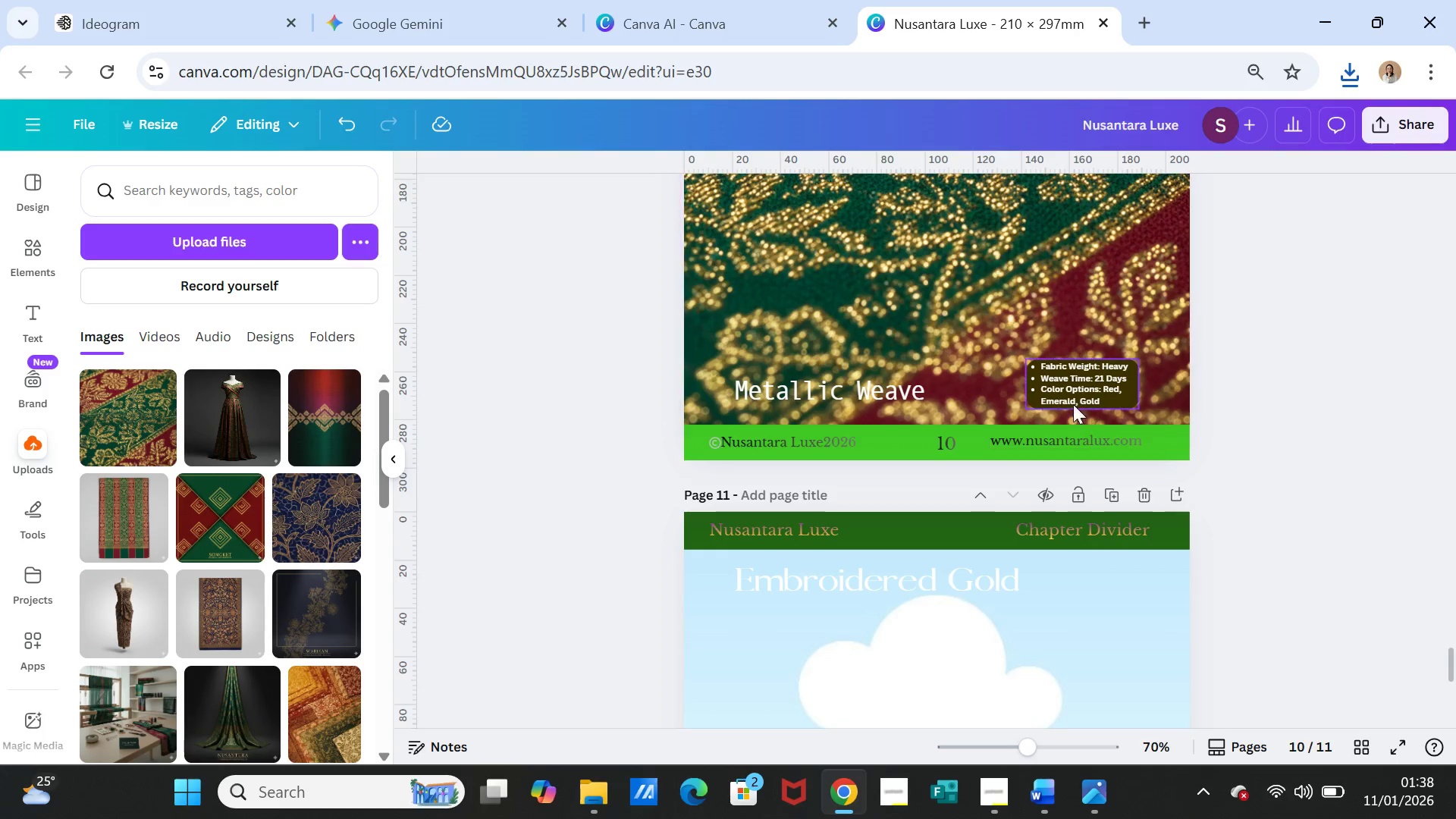 
left_click_drag(start_coordinate=[1068, 388], to_coordinate=[1068, 381])
 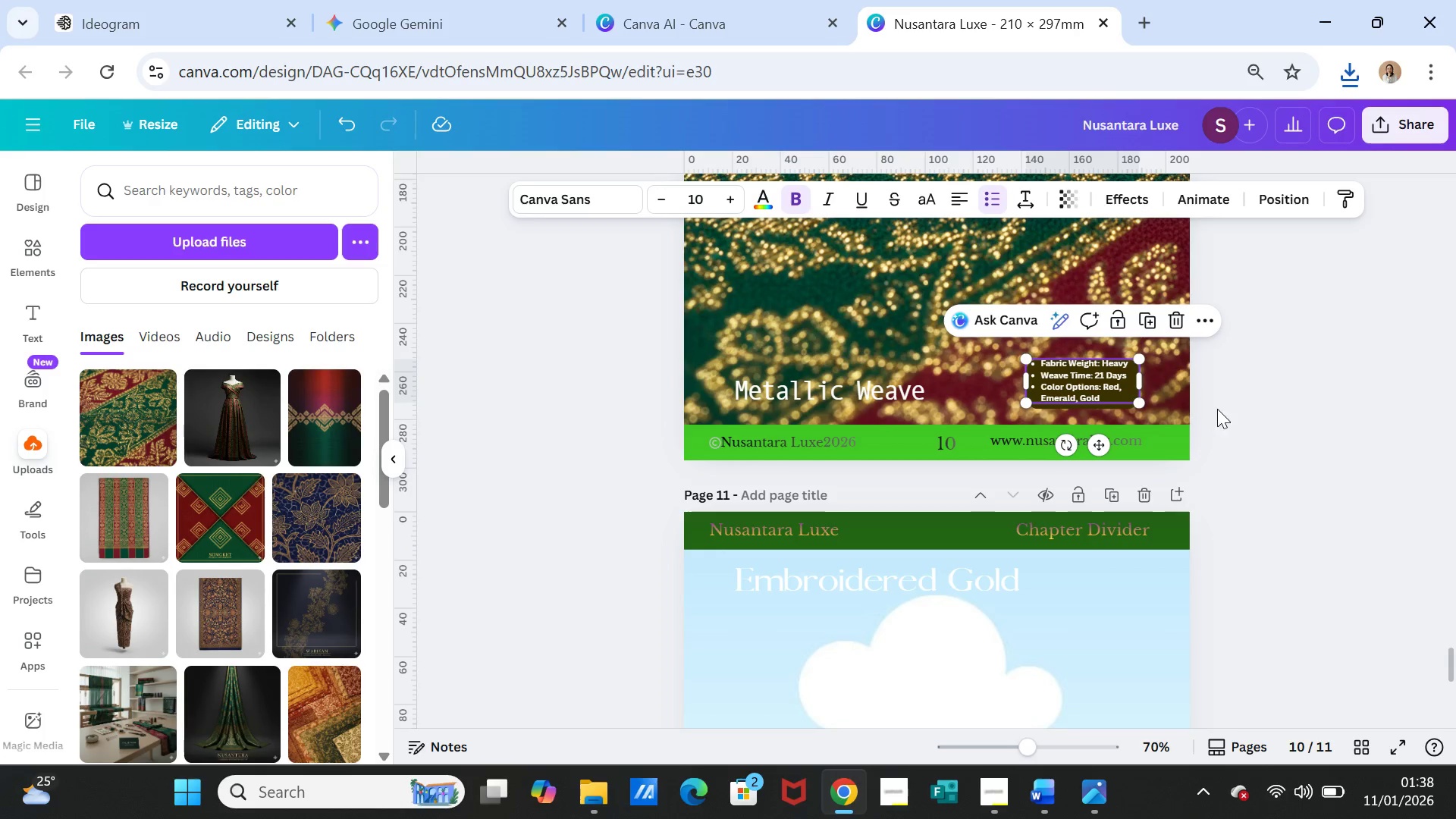 
left_click([1217, 409])
 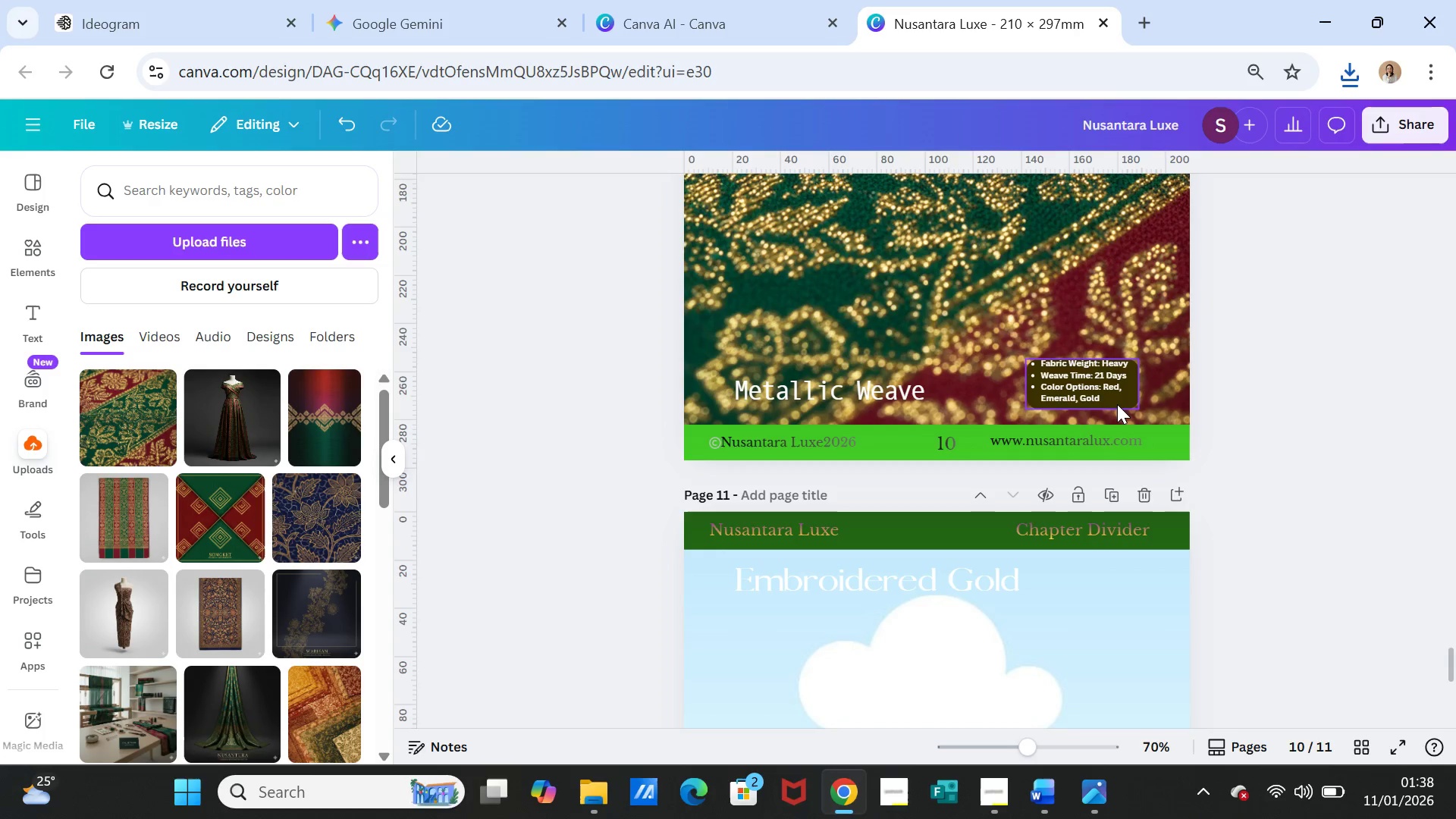 
left_click([1118, 403])
 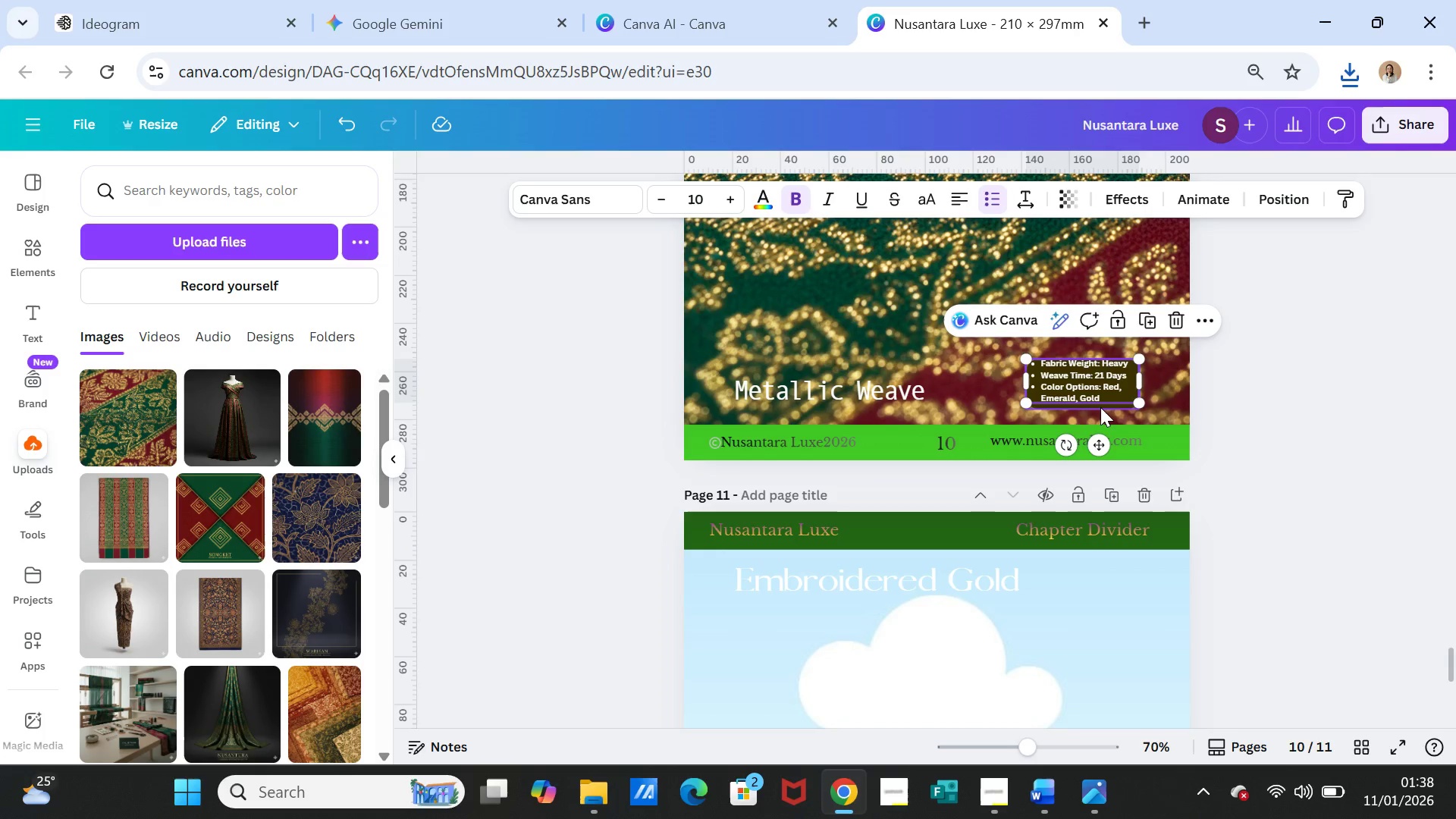 
left_click([1100, 407])
 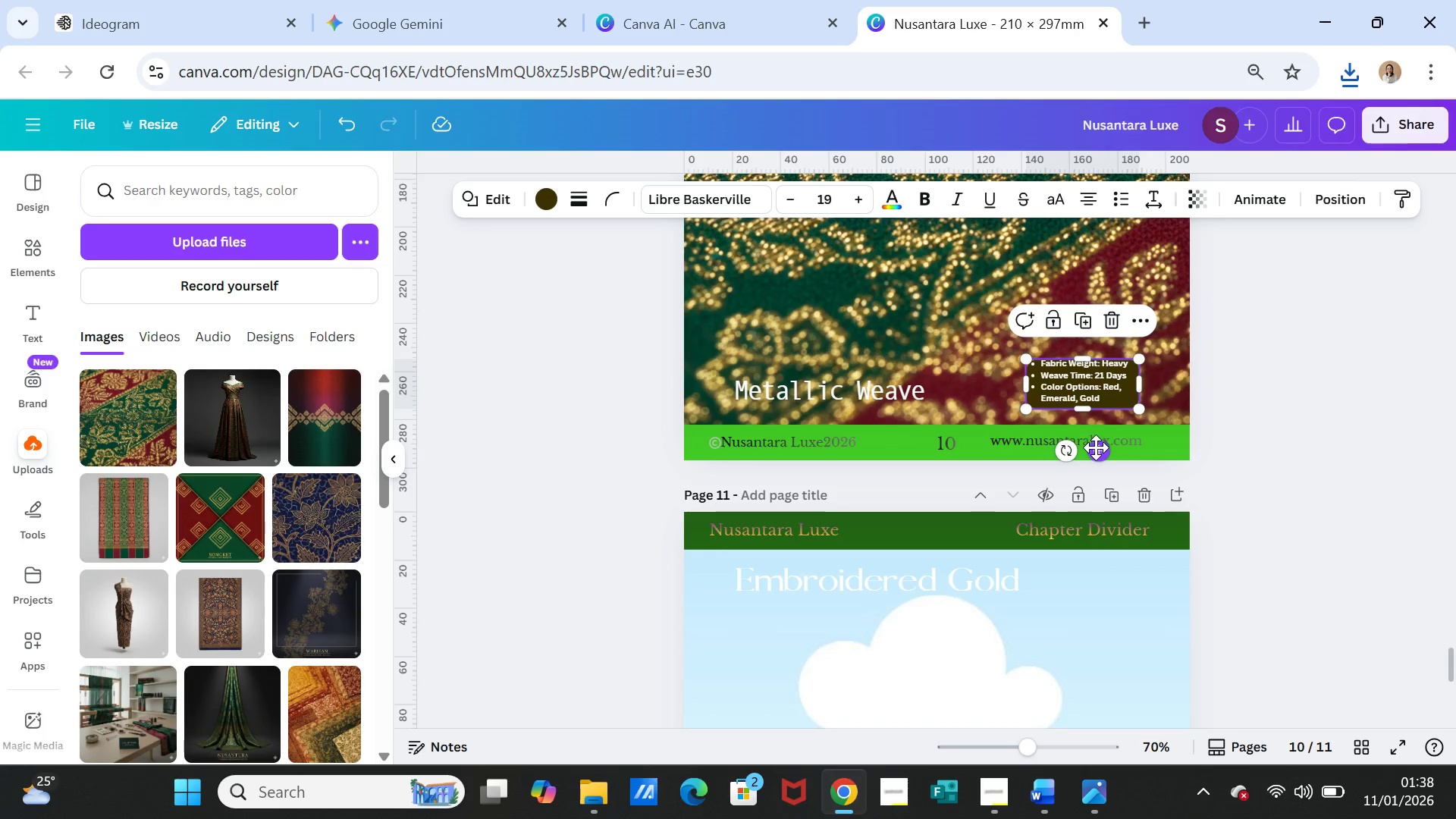 
left_click_drag(start_coordinate=[1096, 447], to_coordinate=[1096, 443])
 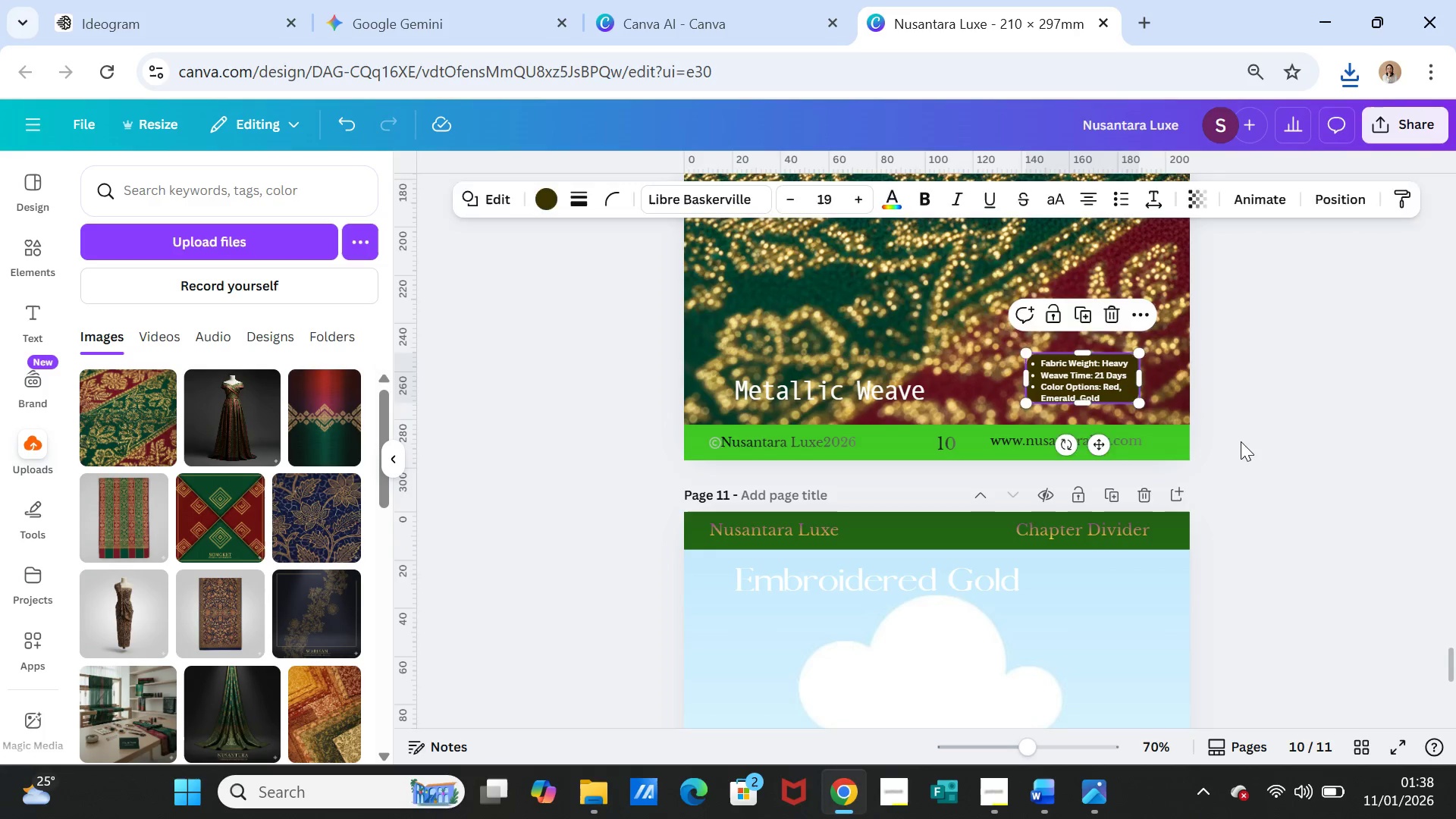 
left_click([1241, 441])
 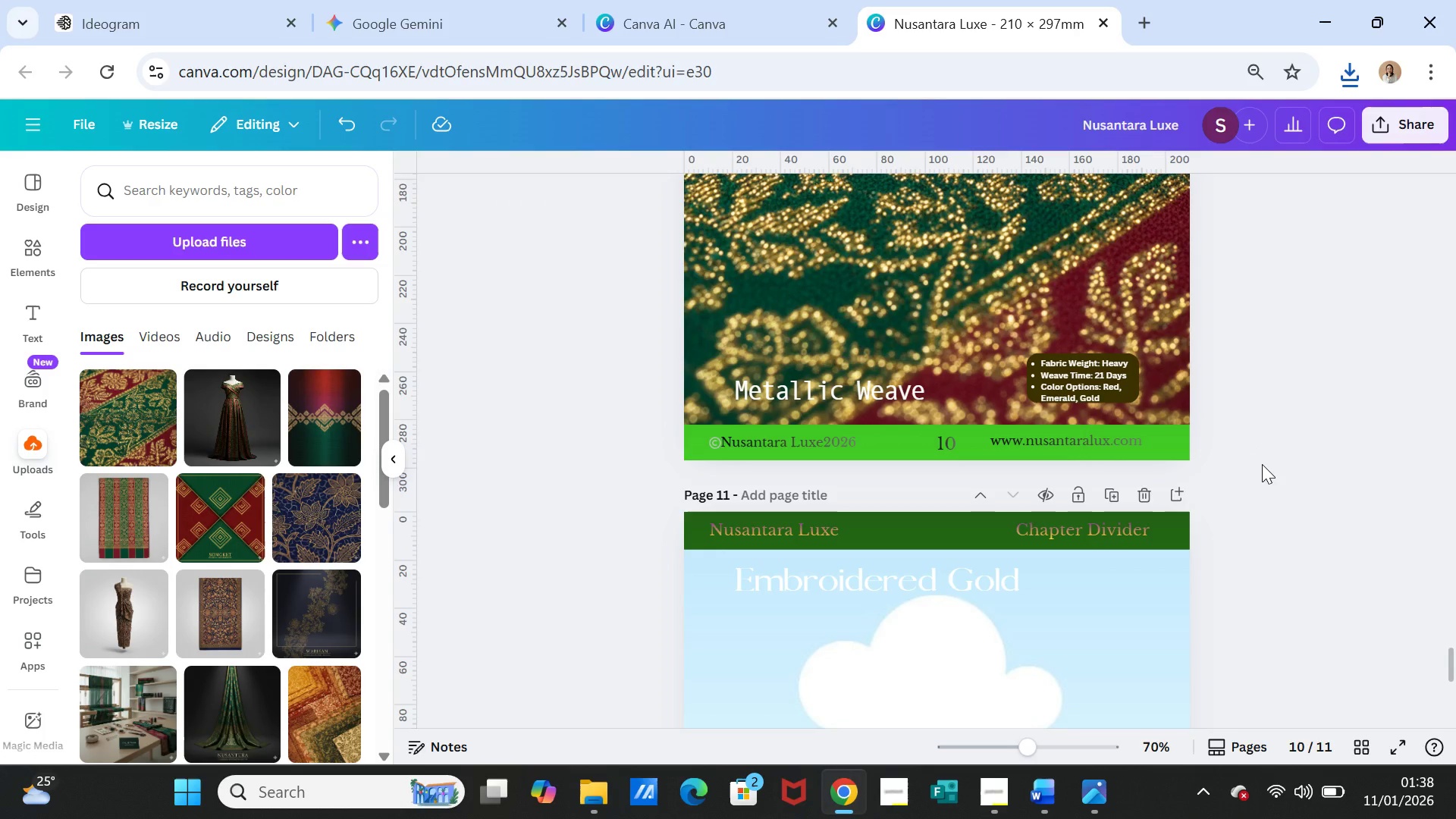 
scroll: coordinate [1260, 466], scroll_direction: up, amount: 2.0
 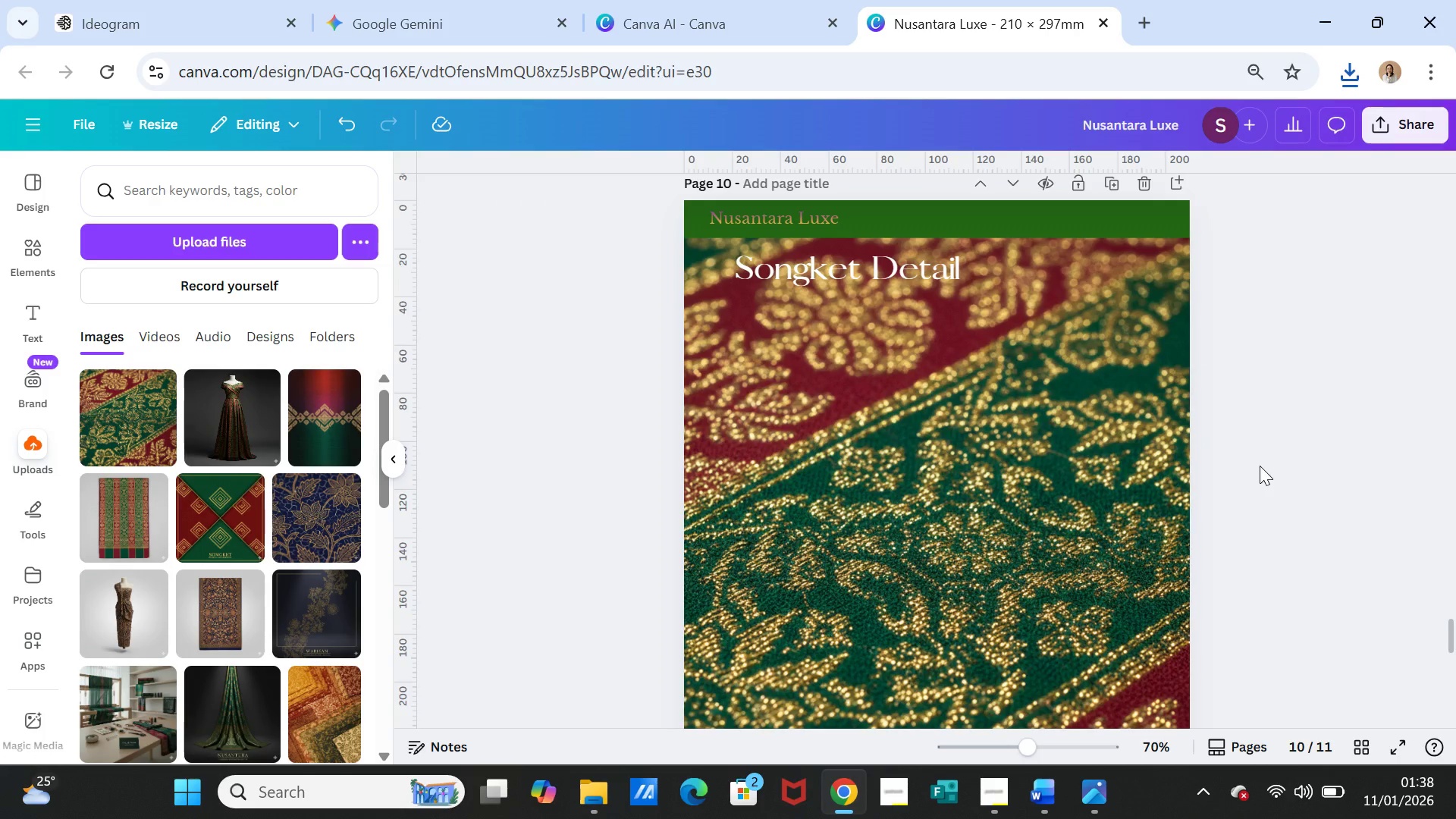 
scroll: coordinate [1260, 466], scroll_direction: down, amount: 9.0
 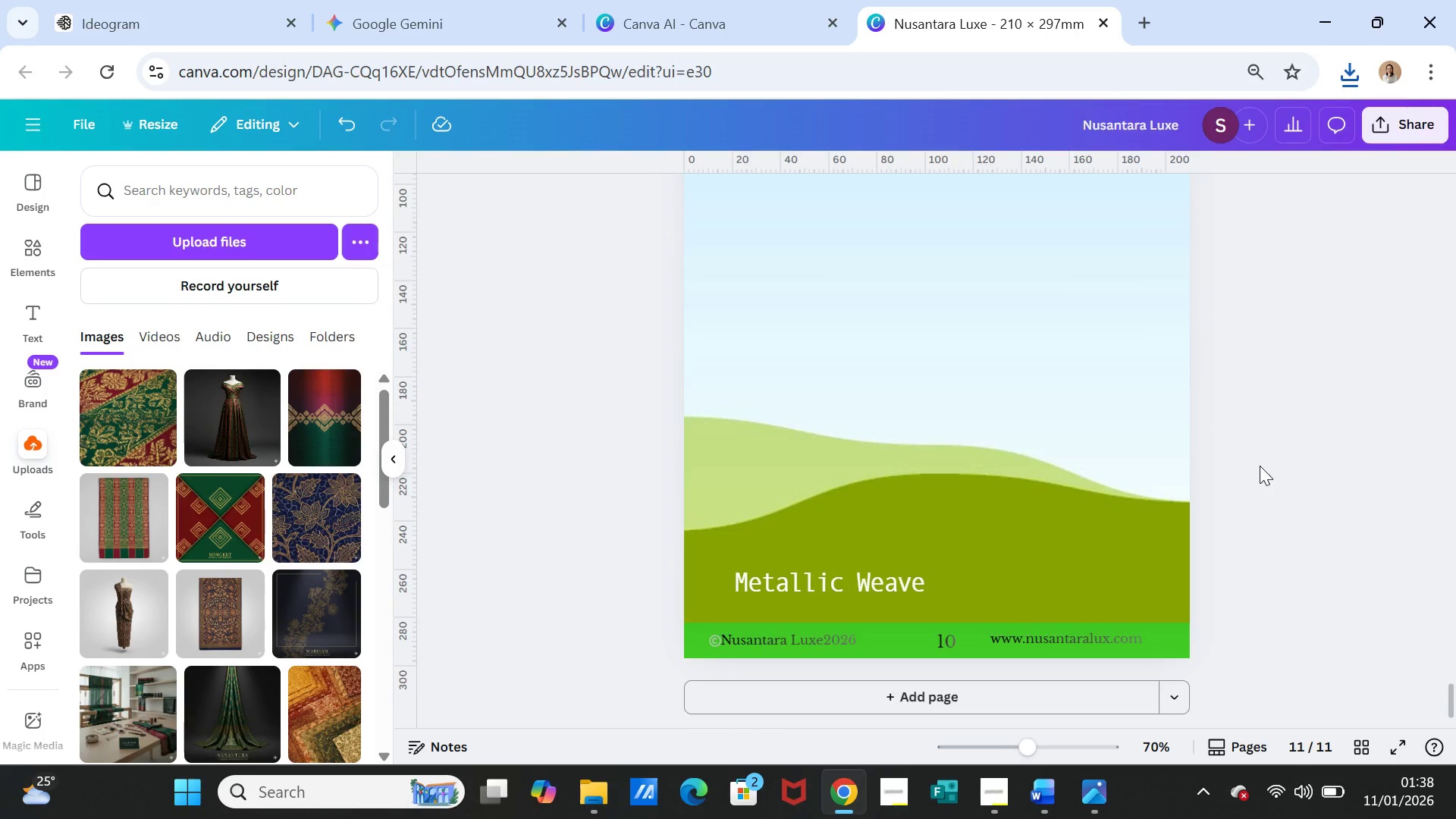 
scroll: coordinate [1194, 563], scroll_direction: up, amount: 7.0
 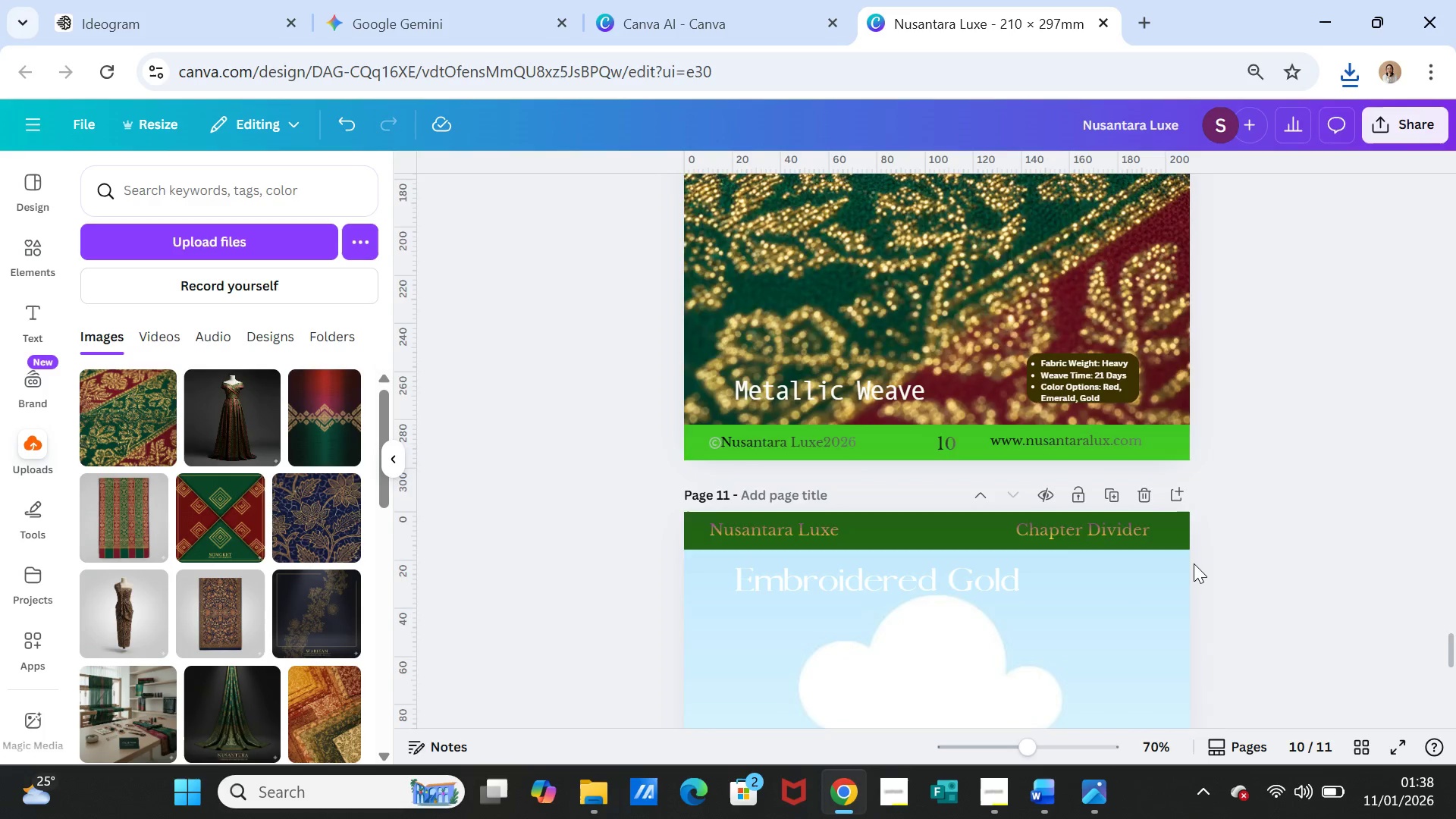 
scroll: coordinate [1194, 563], scroll_direction: down, amount: 4.0
 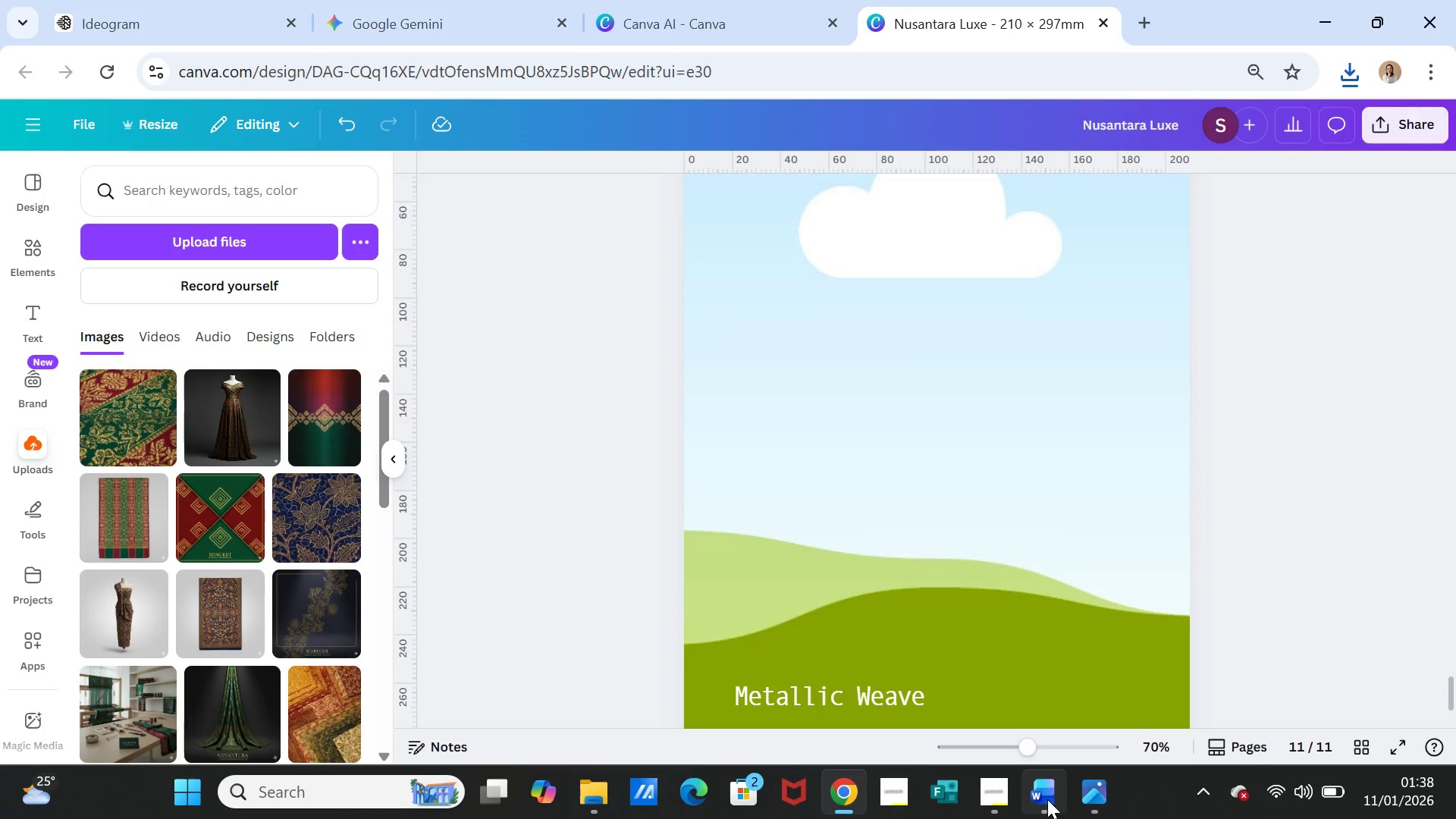 
left_click([1047, 799])
 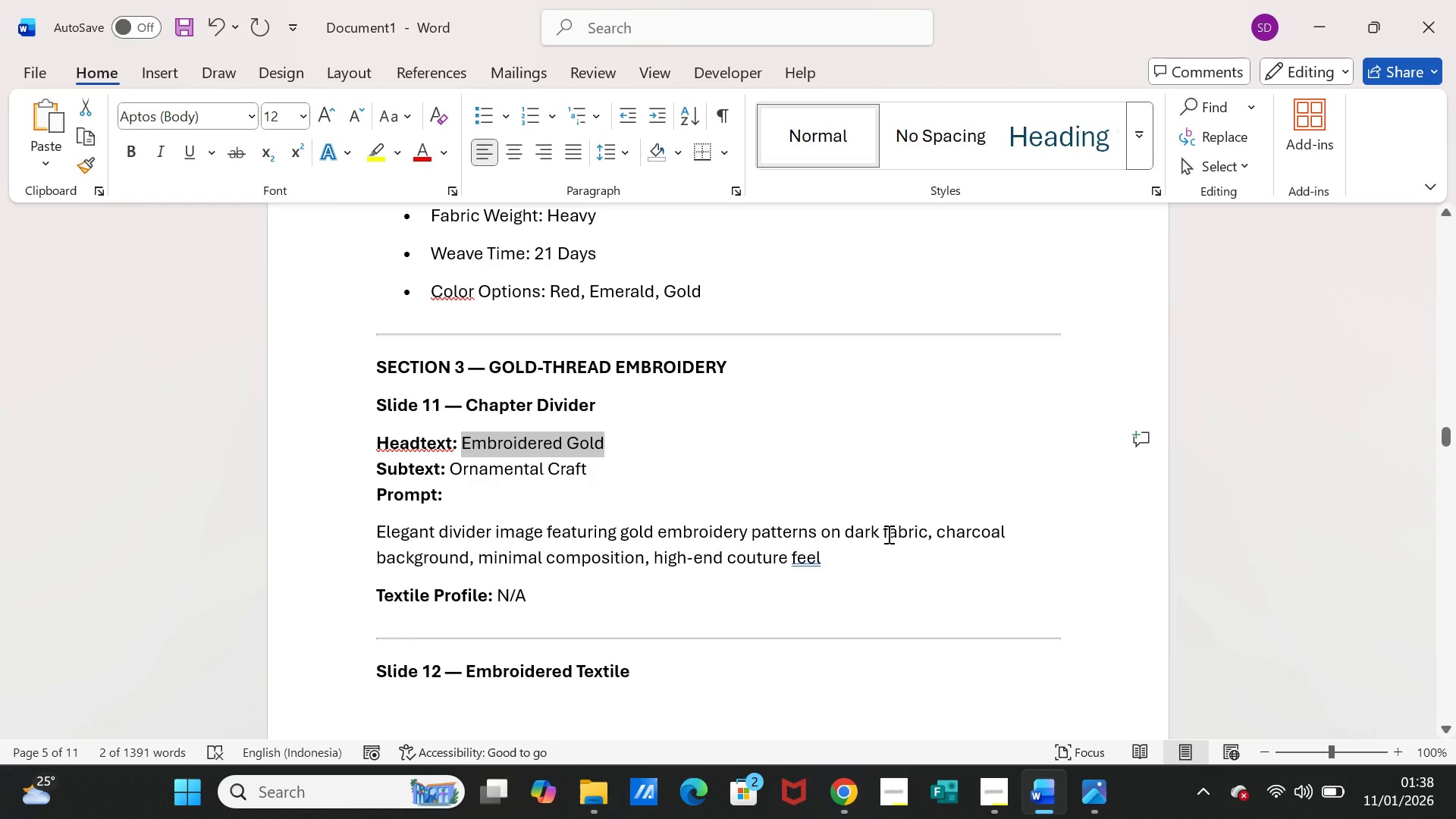 
scroll: coordinate [887, 534], scroll_direction: up, amount: 6.0
 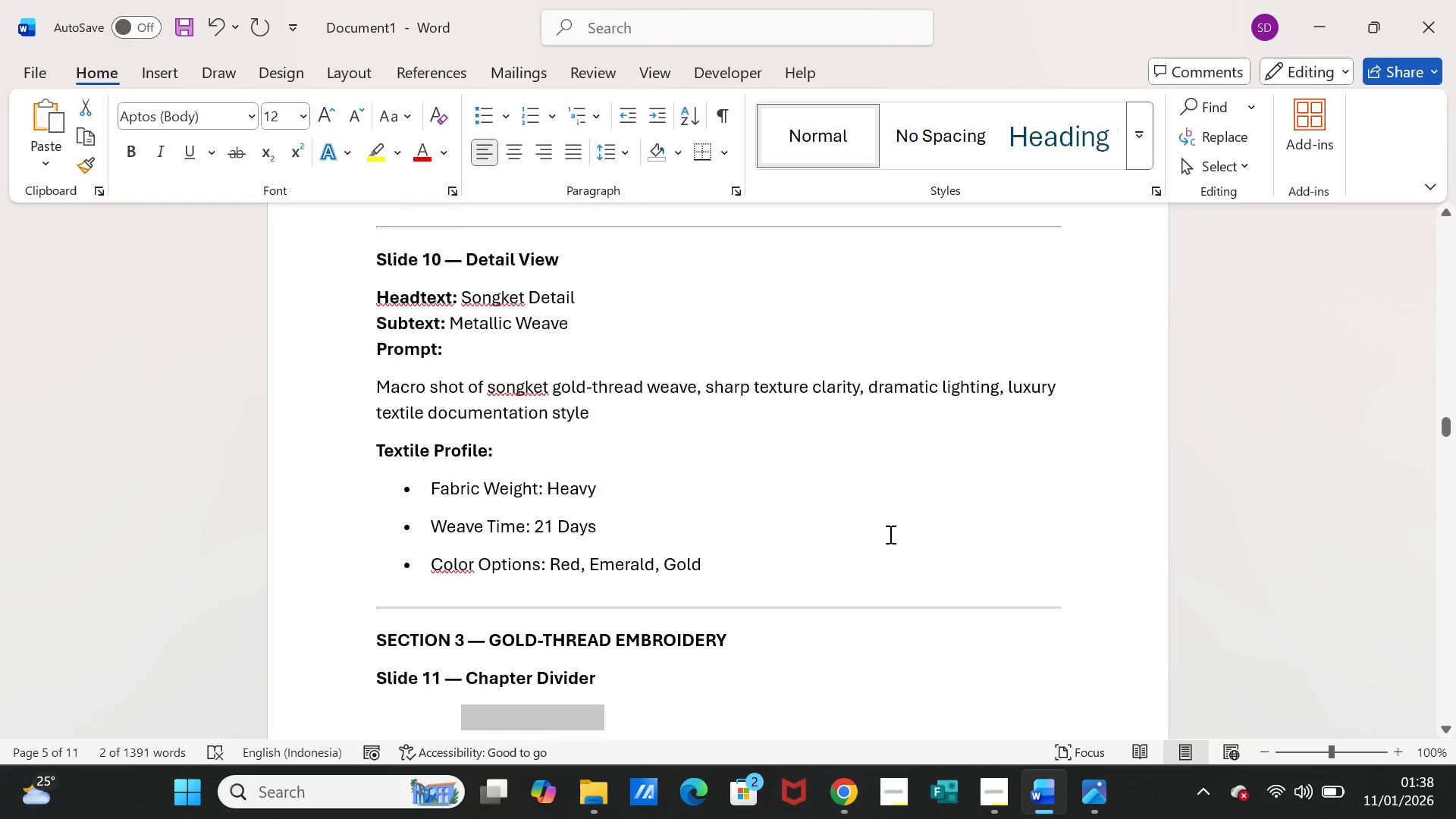 
scroll: coordinate [889, 534], scroll_direction: down, amount: 5.0
 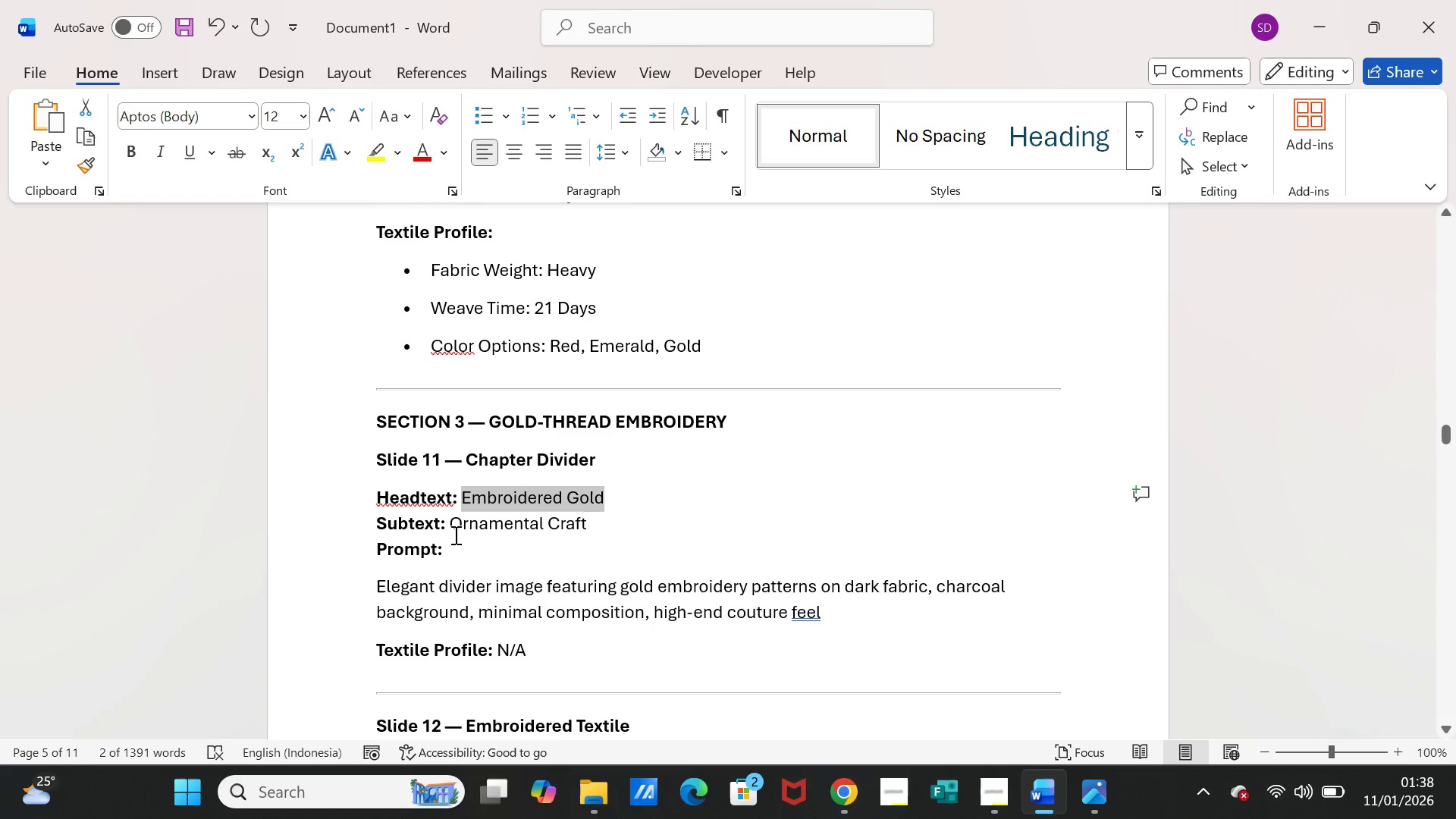 
left_click_drag(start_coordinate=[453, 528], to_coordinate=[572, 514])
 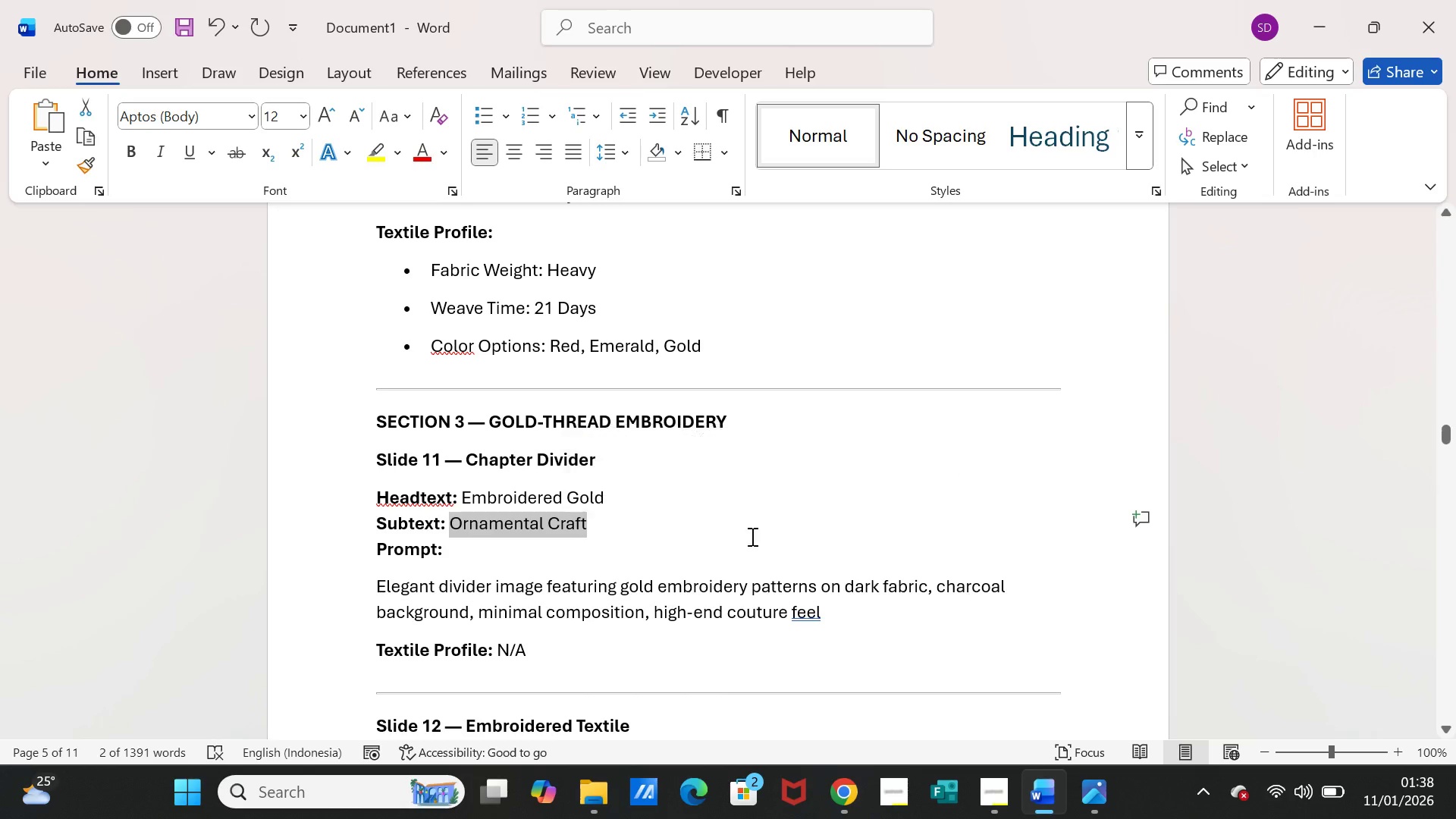 
key(Control+C)
 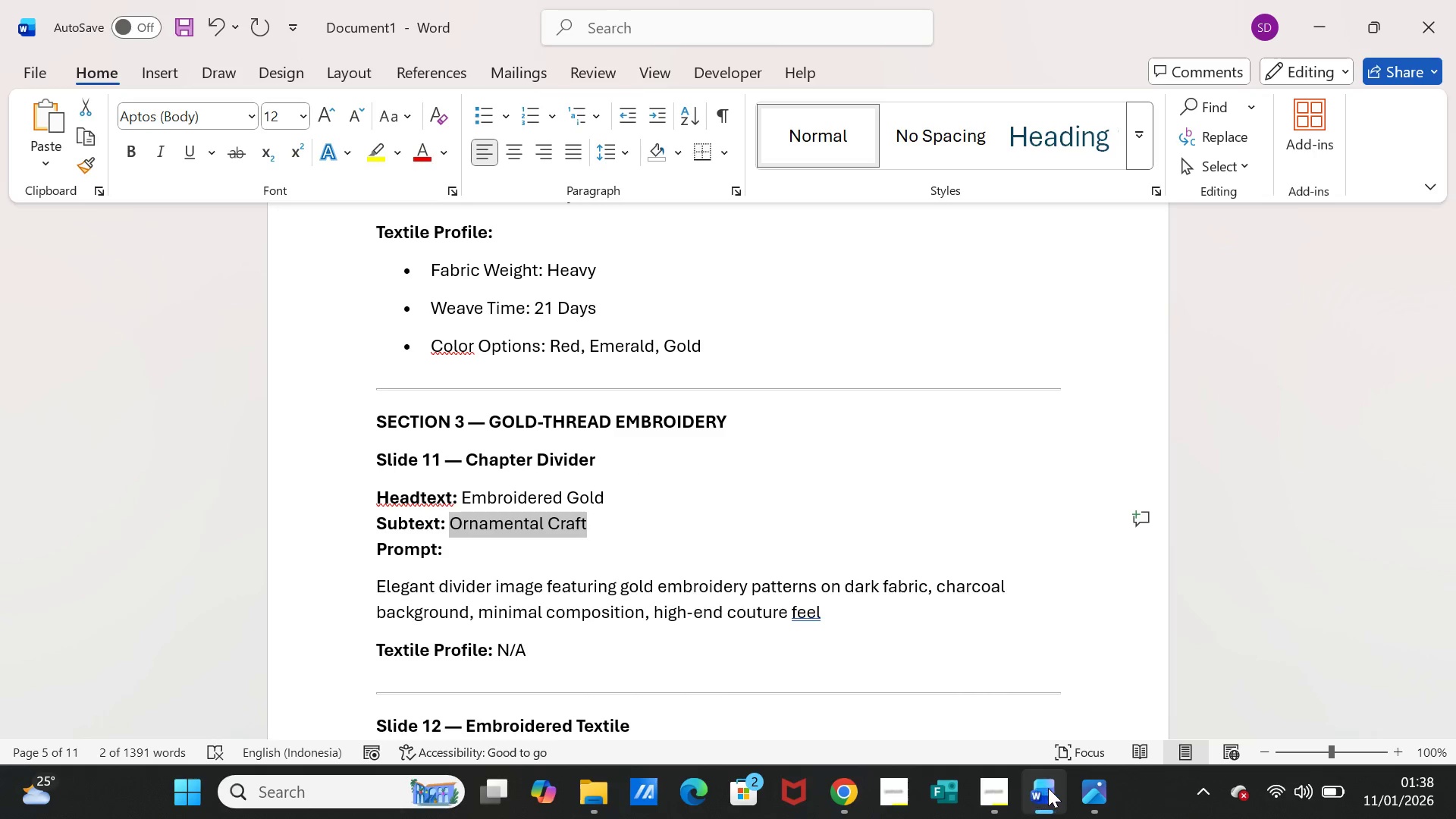 
left_click([1049, 788])
 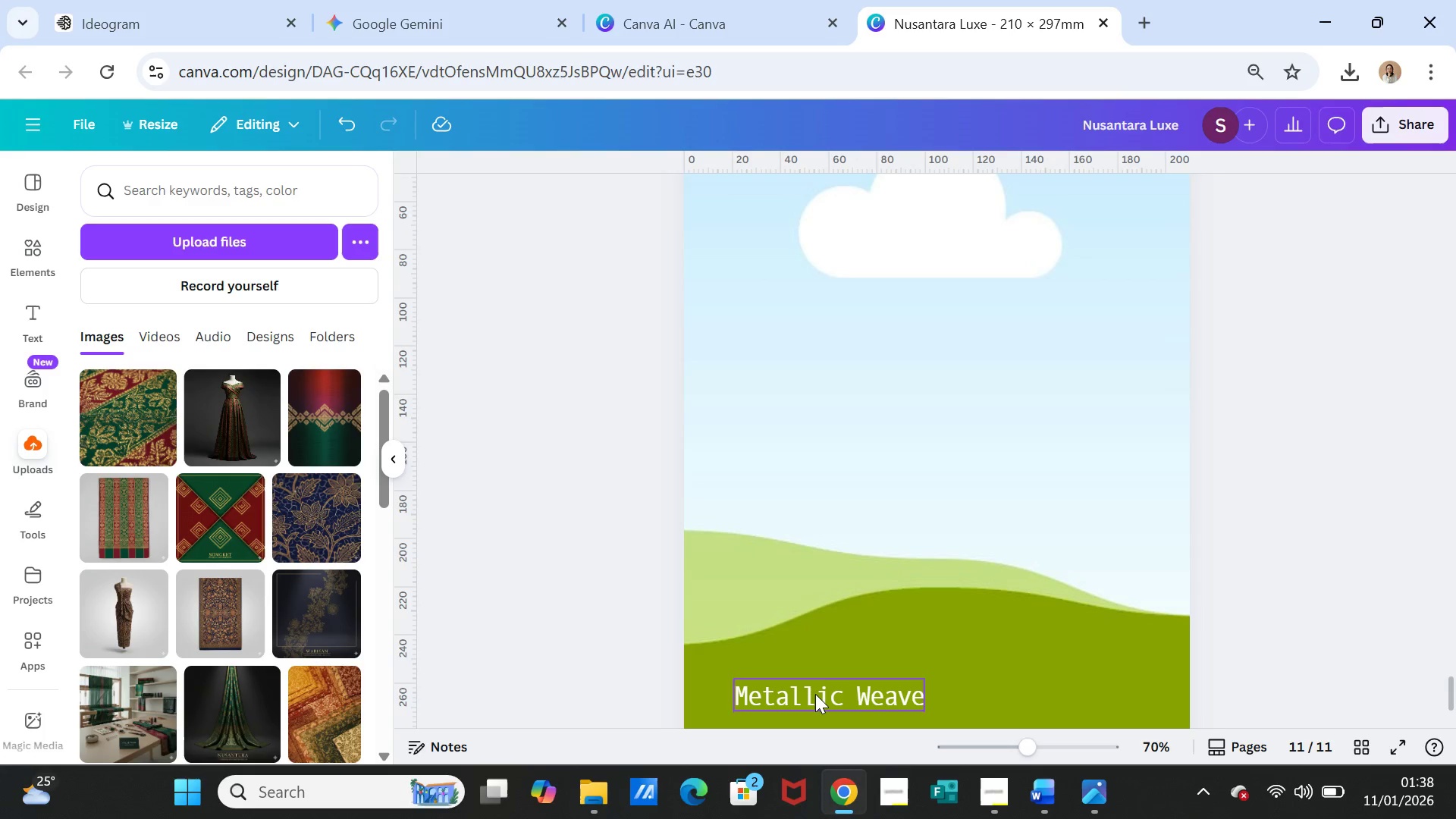 
double_click([815, 694])
 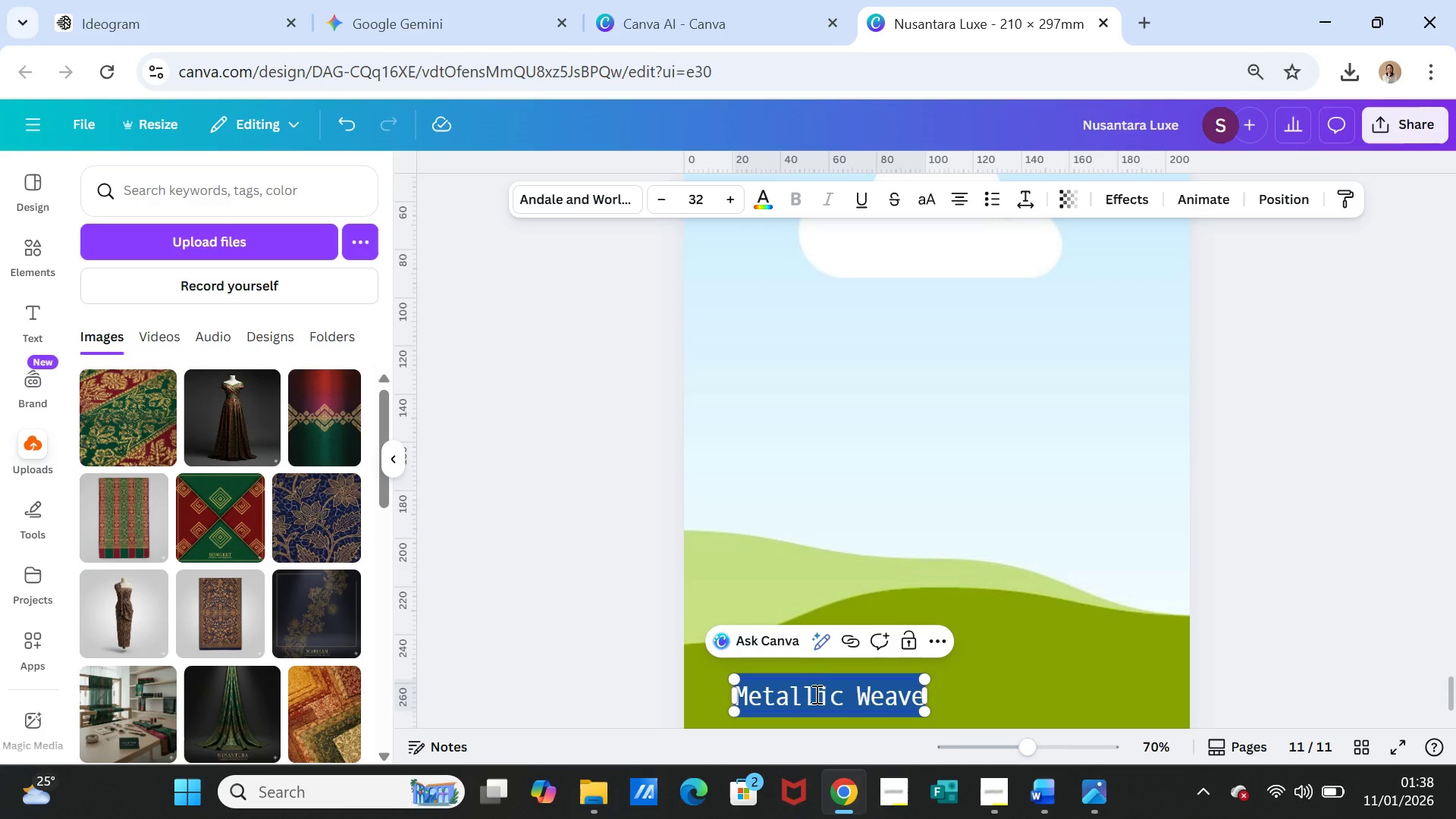 
triple_click([815, 694])
 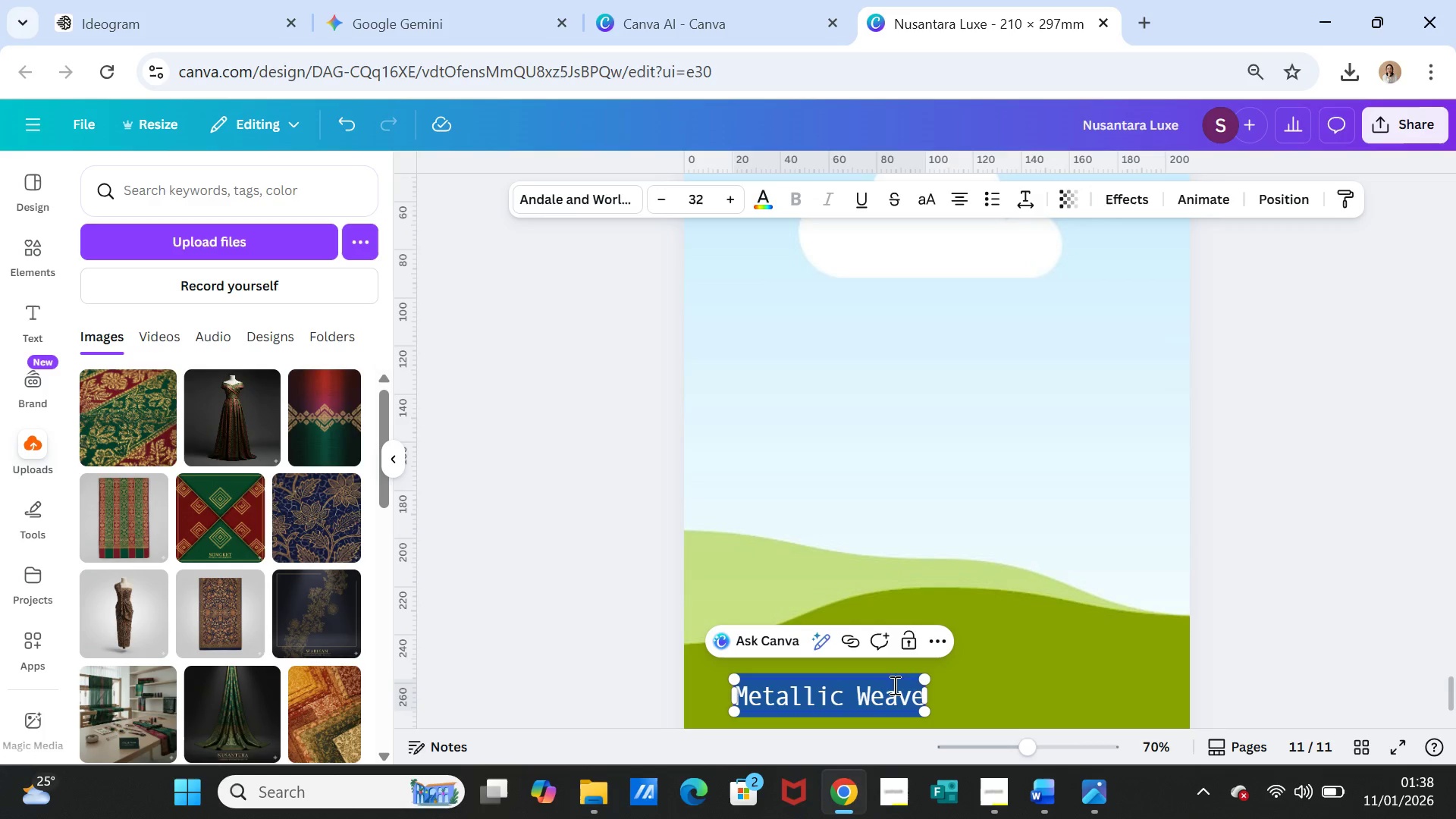 
key(Control+V)
 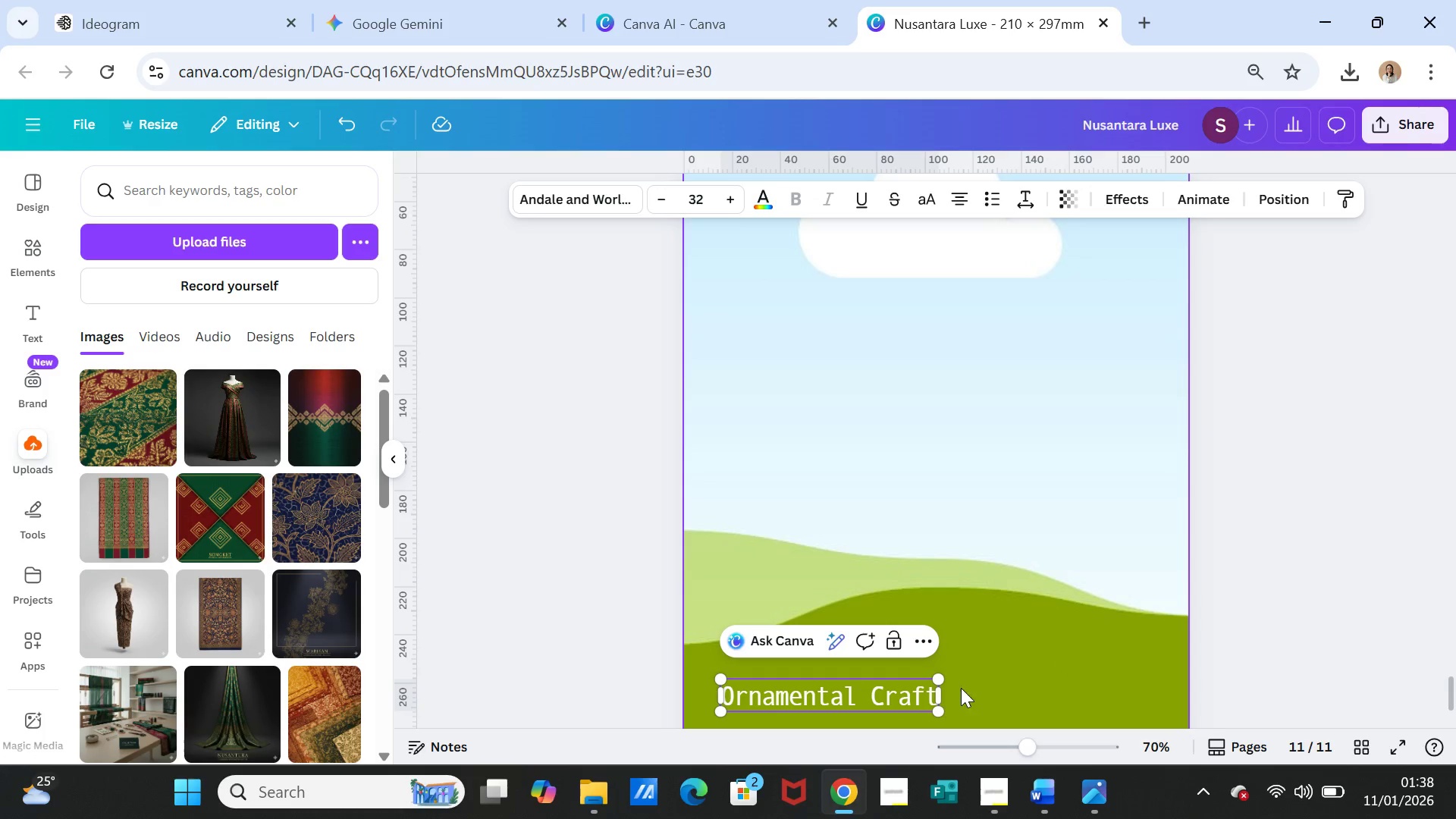 
left_click([1335, 607])
 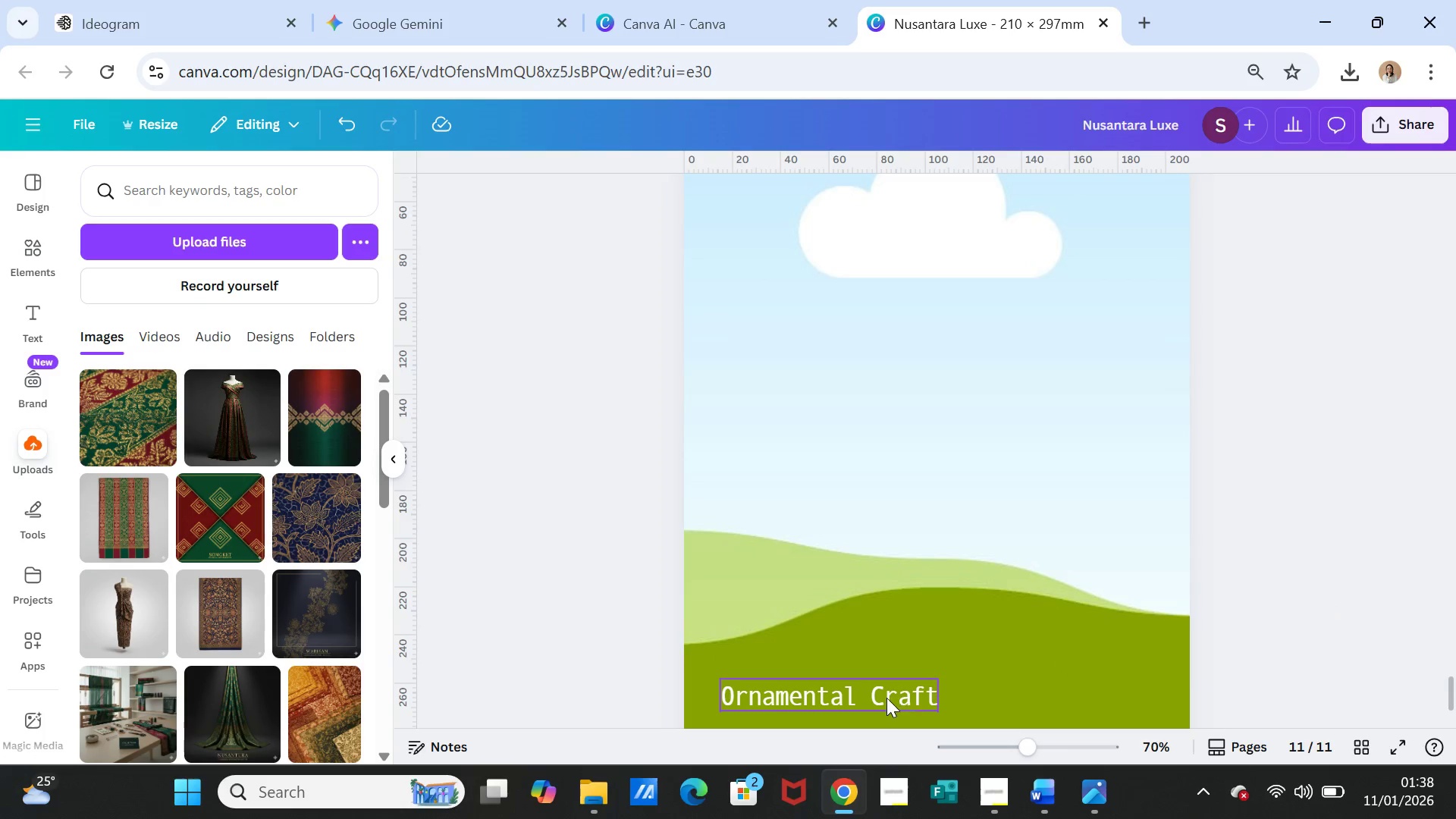 
left_click_drag(start_coordinate=[886, 698], to_coordinate=[1084, 691])
 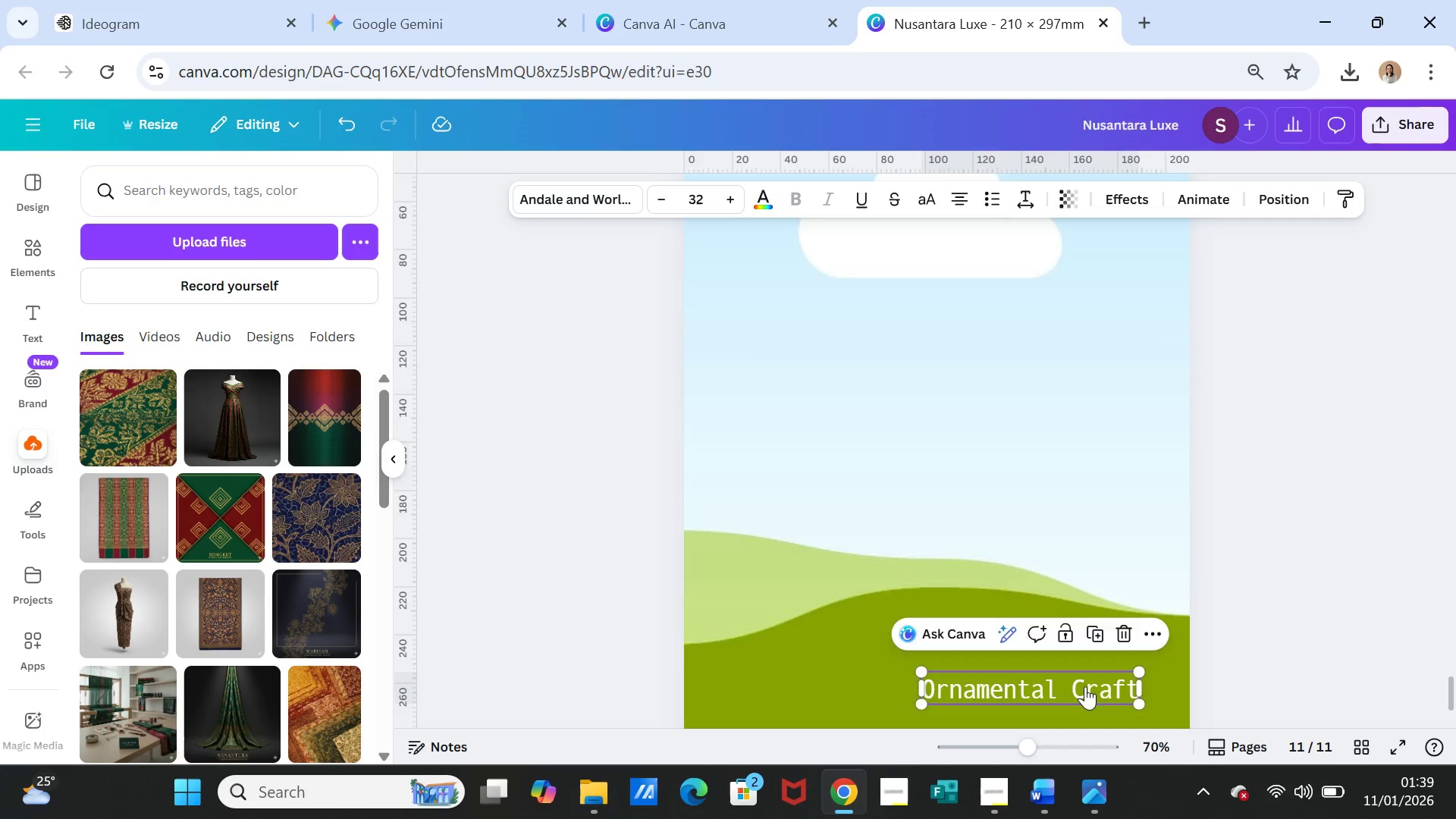 
scroll: coordinate [1085, 686], scroll_direction: down, amount: 2.0
 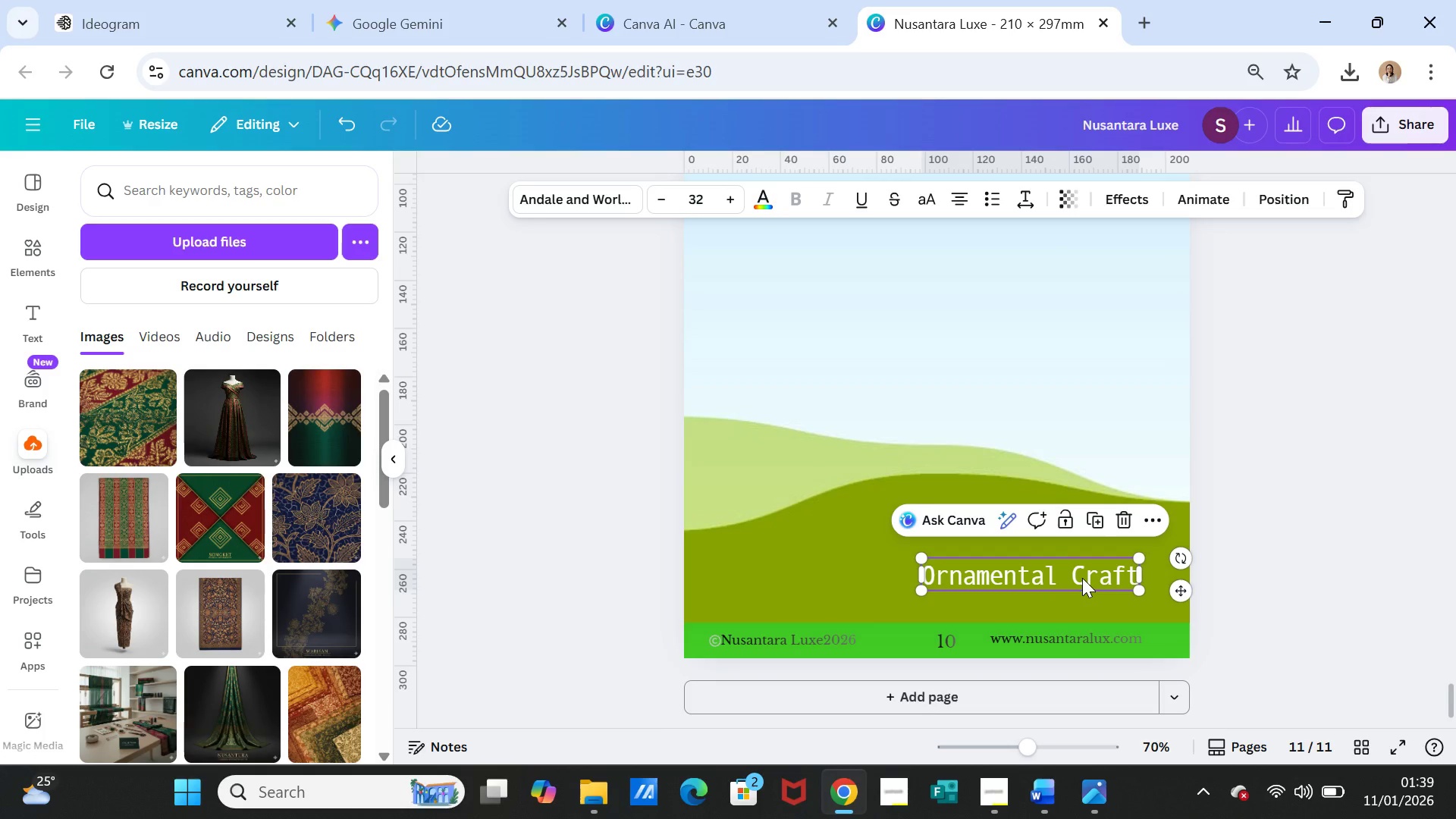 
left_click_drag(start_coordinate=[1082, 578], to_coordinate=[1078, 585])
 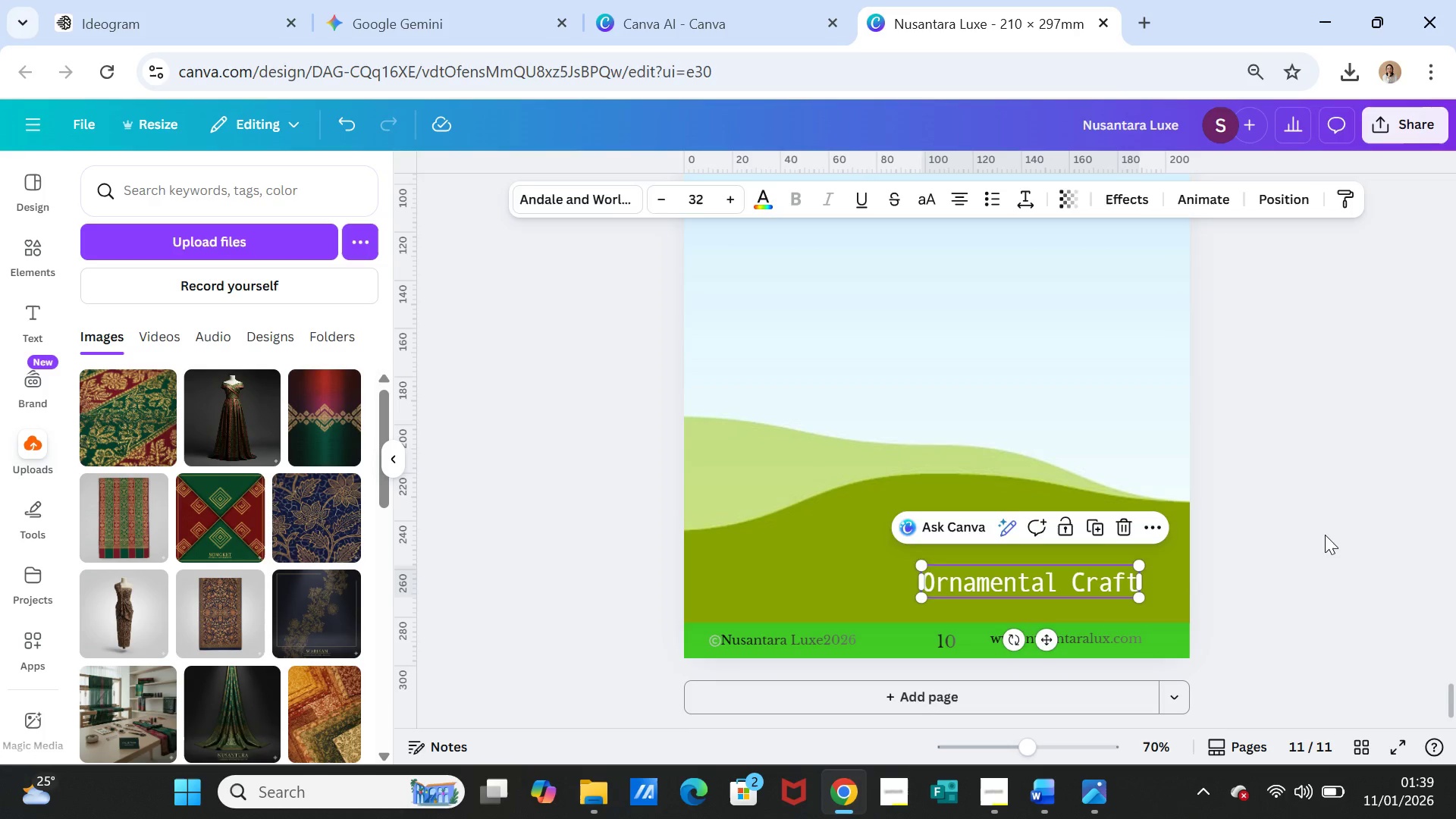 
left_click([1325, 535])
 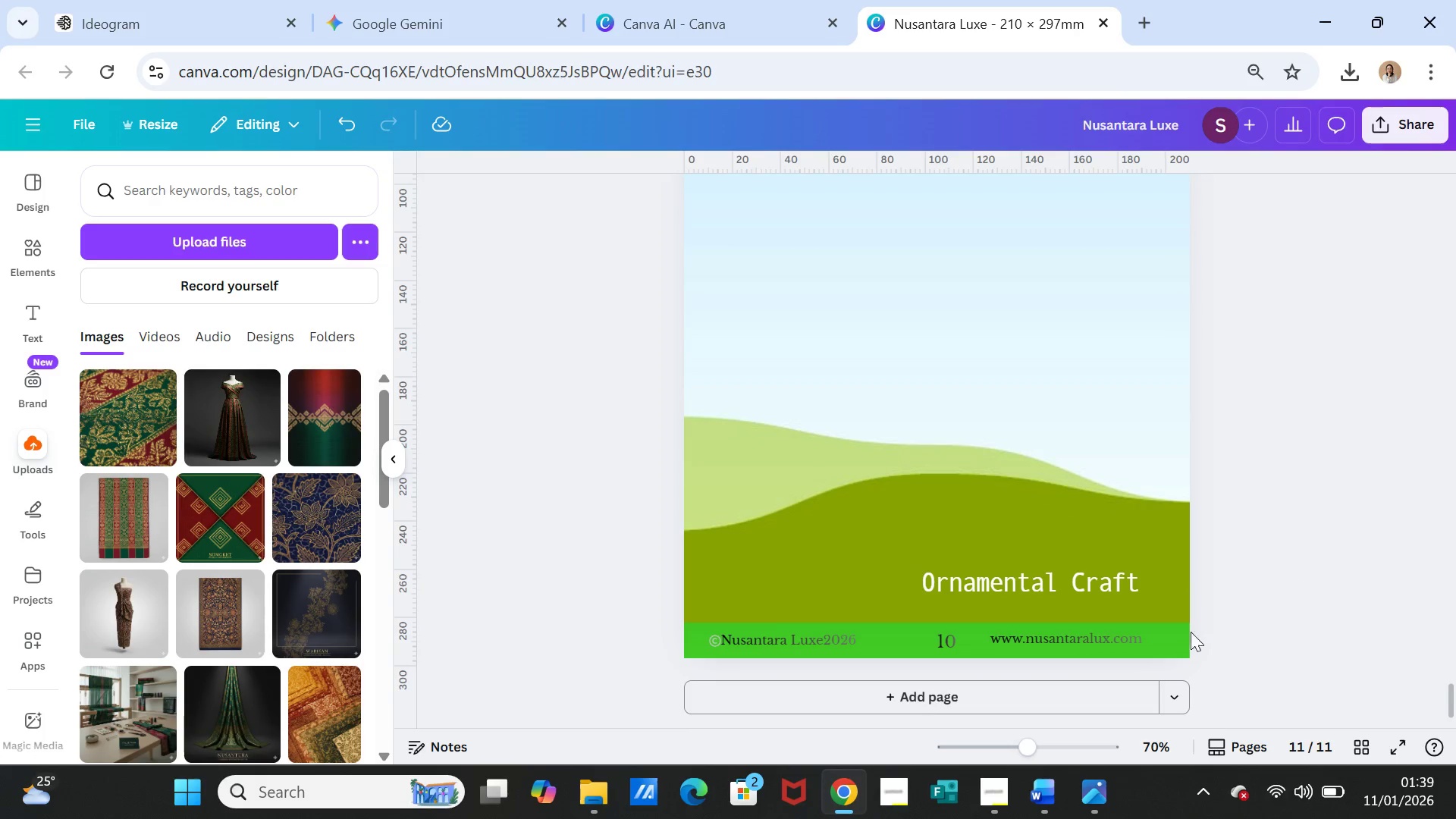 
wait(5.08)
 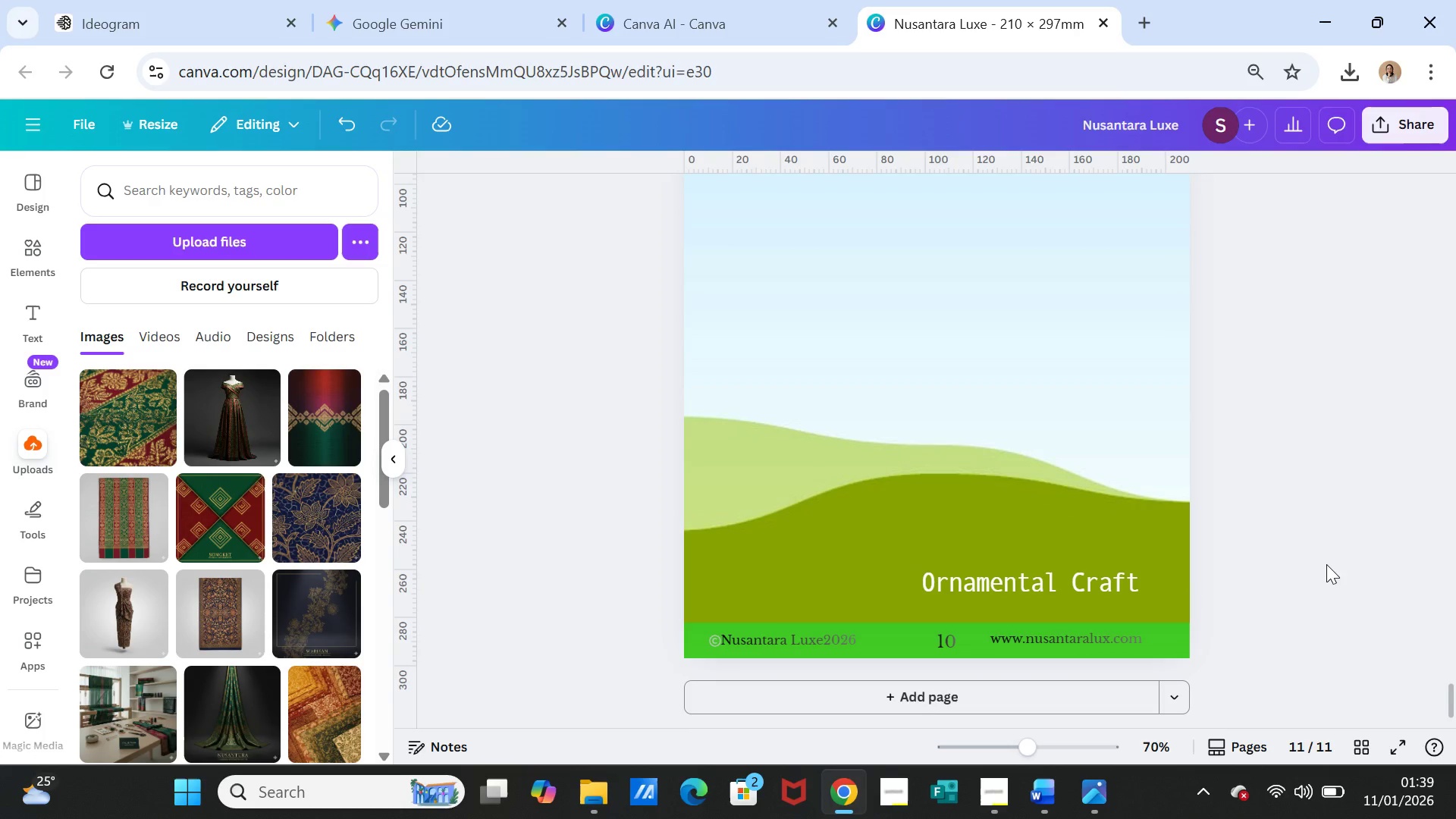 
left_click([1040, 786])
 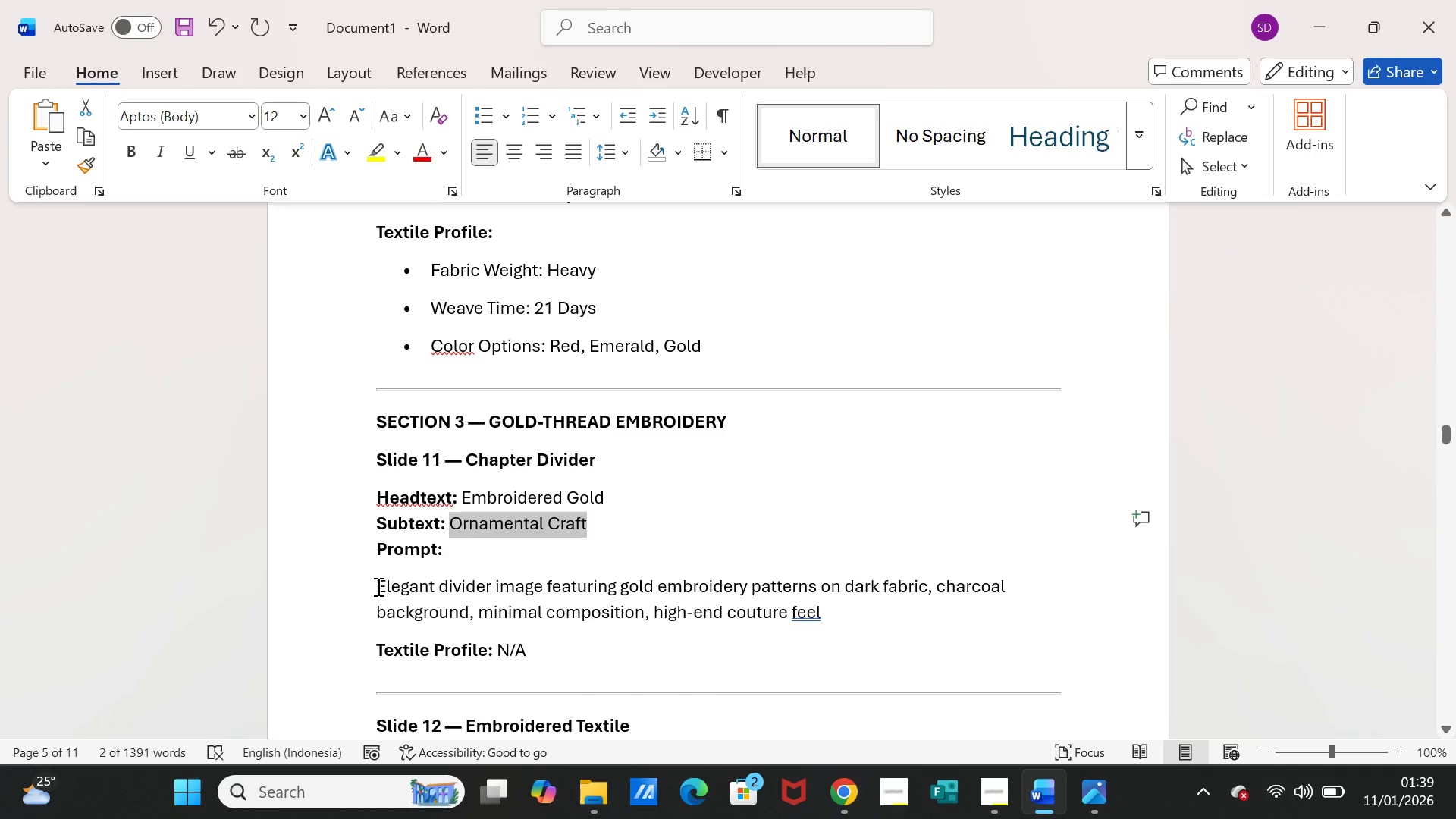 
left_click_drag(start_coordinate=[375, 586], to_coordinate=[761, 607])
 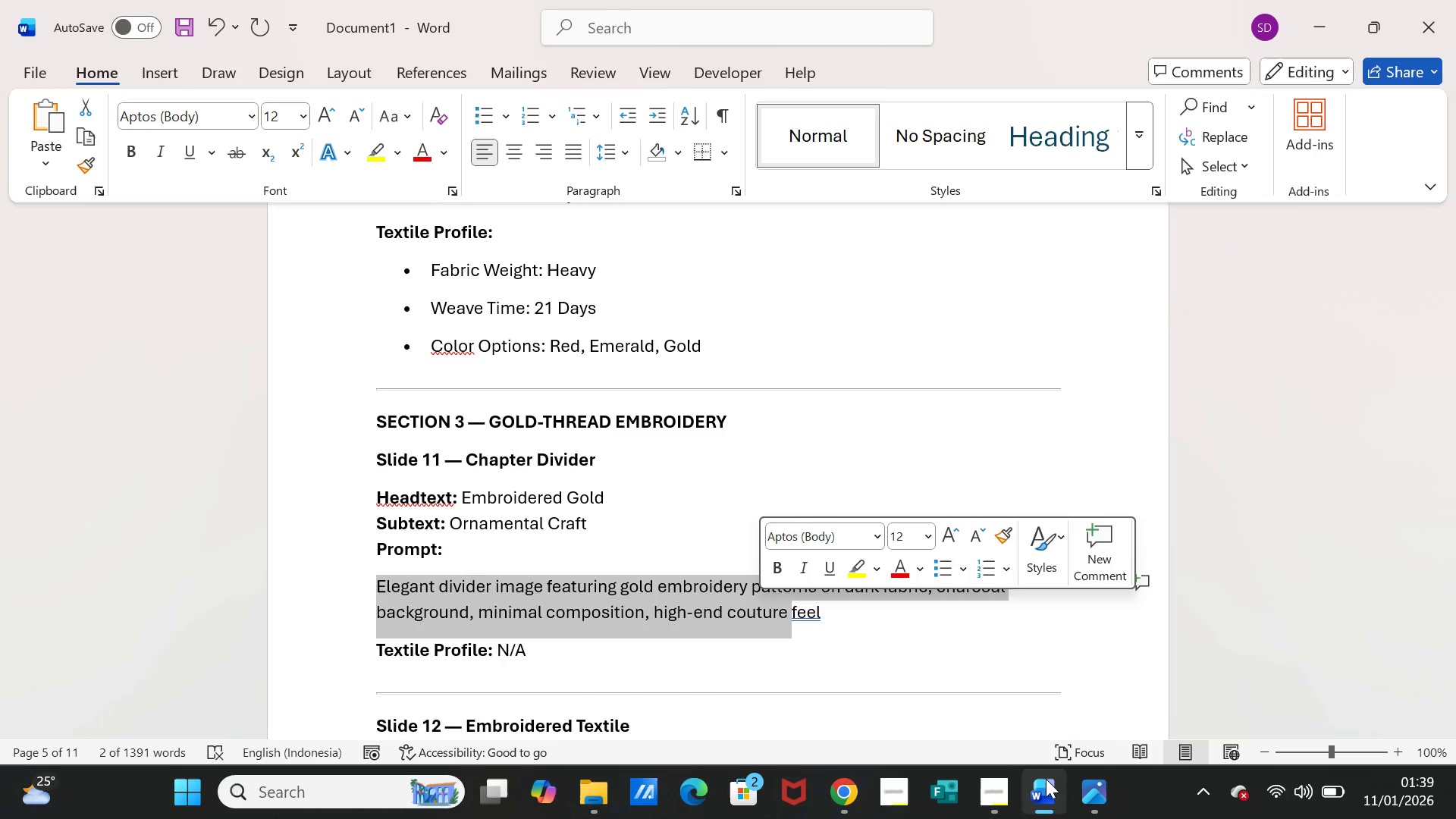 
left_click([1044, 780])
 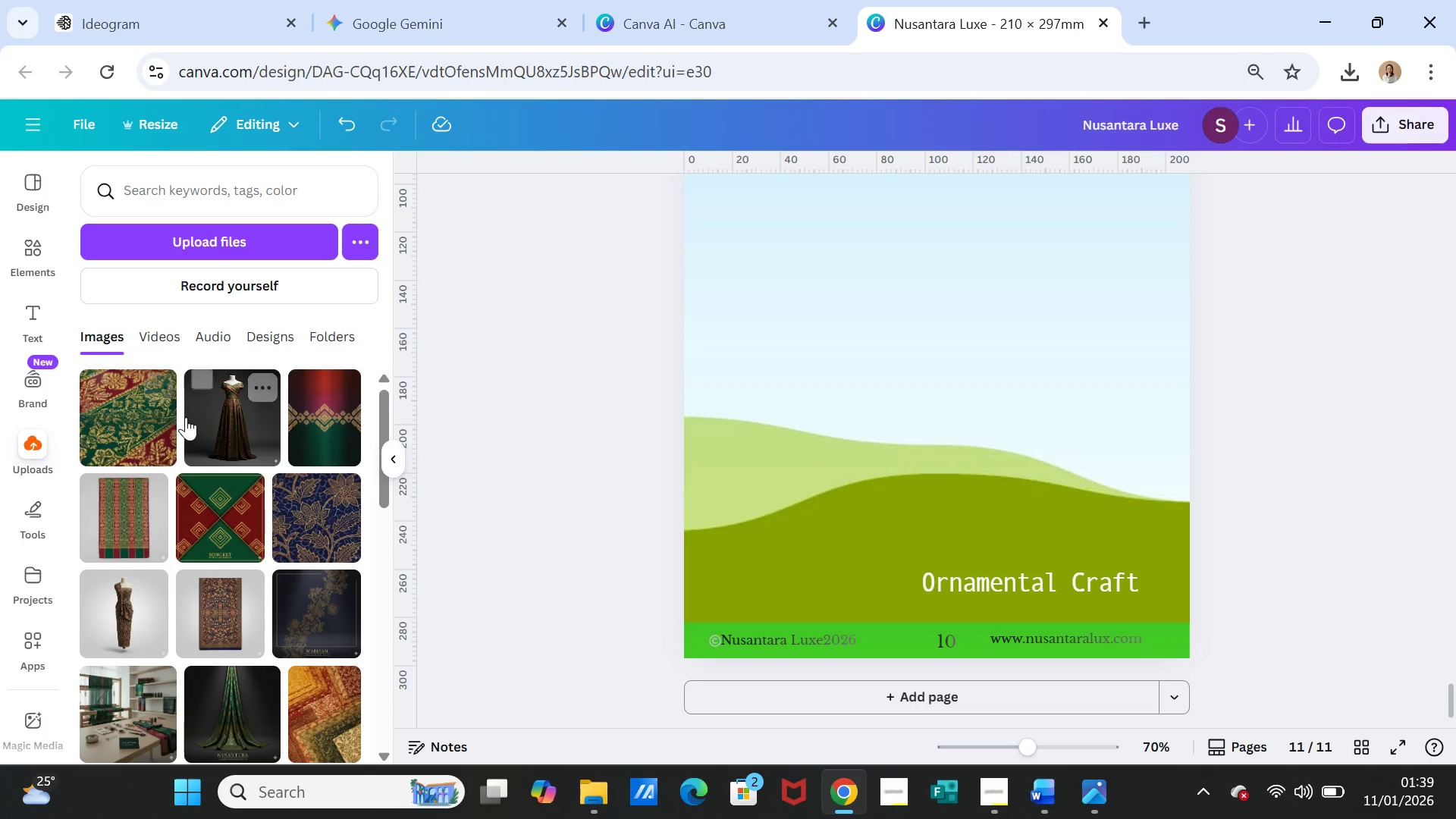 
left_click([209, 224])
 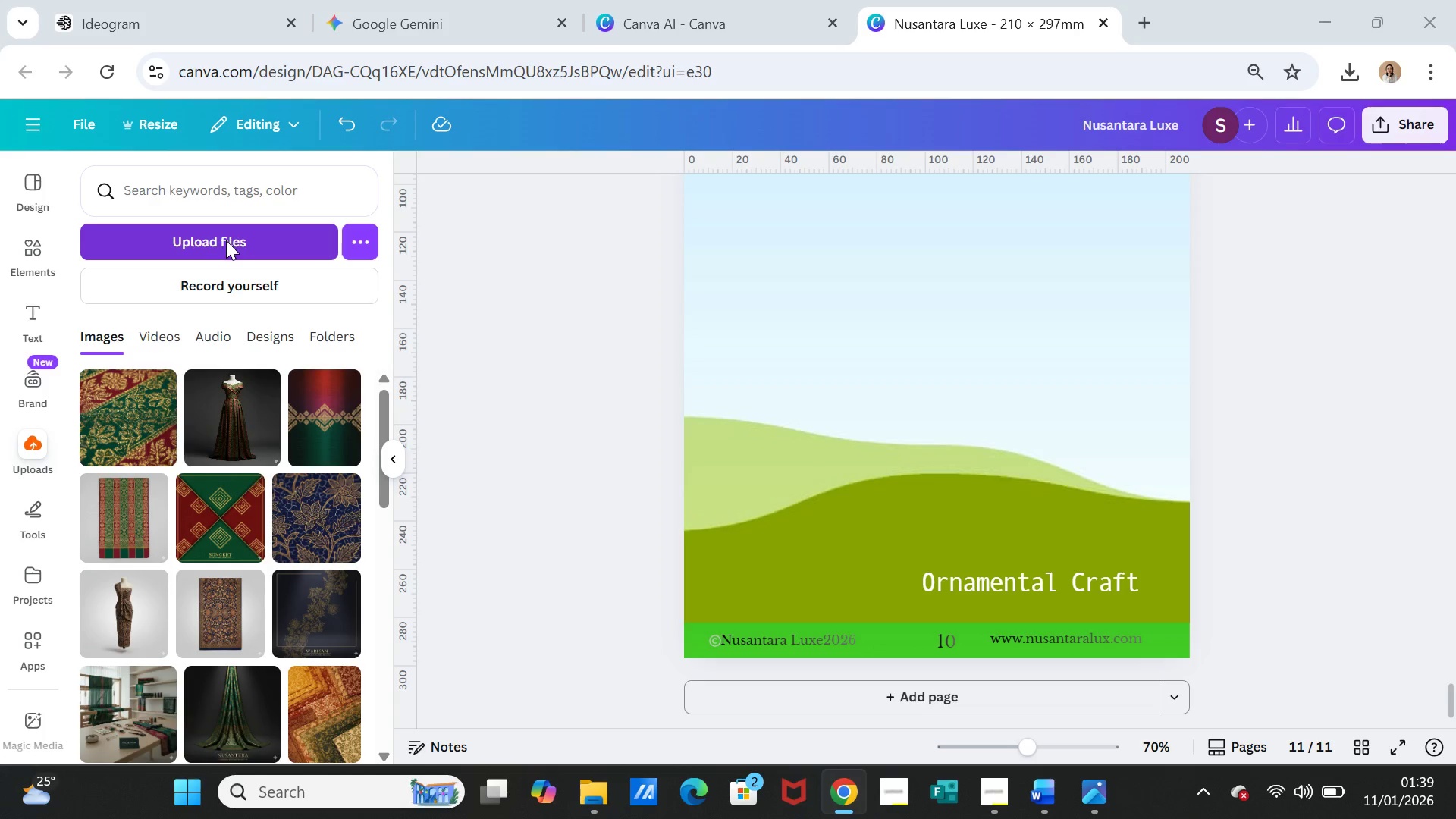 
left_click([226, 240])
 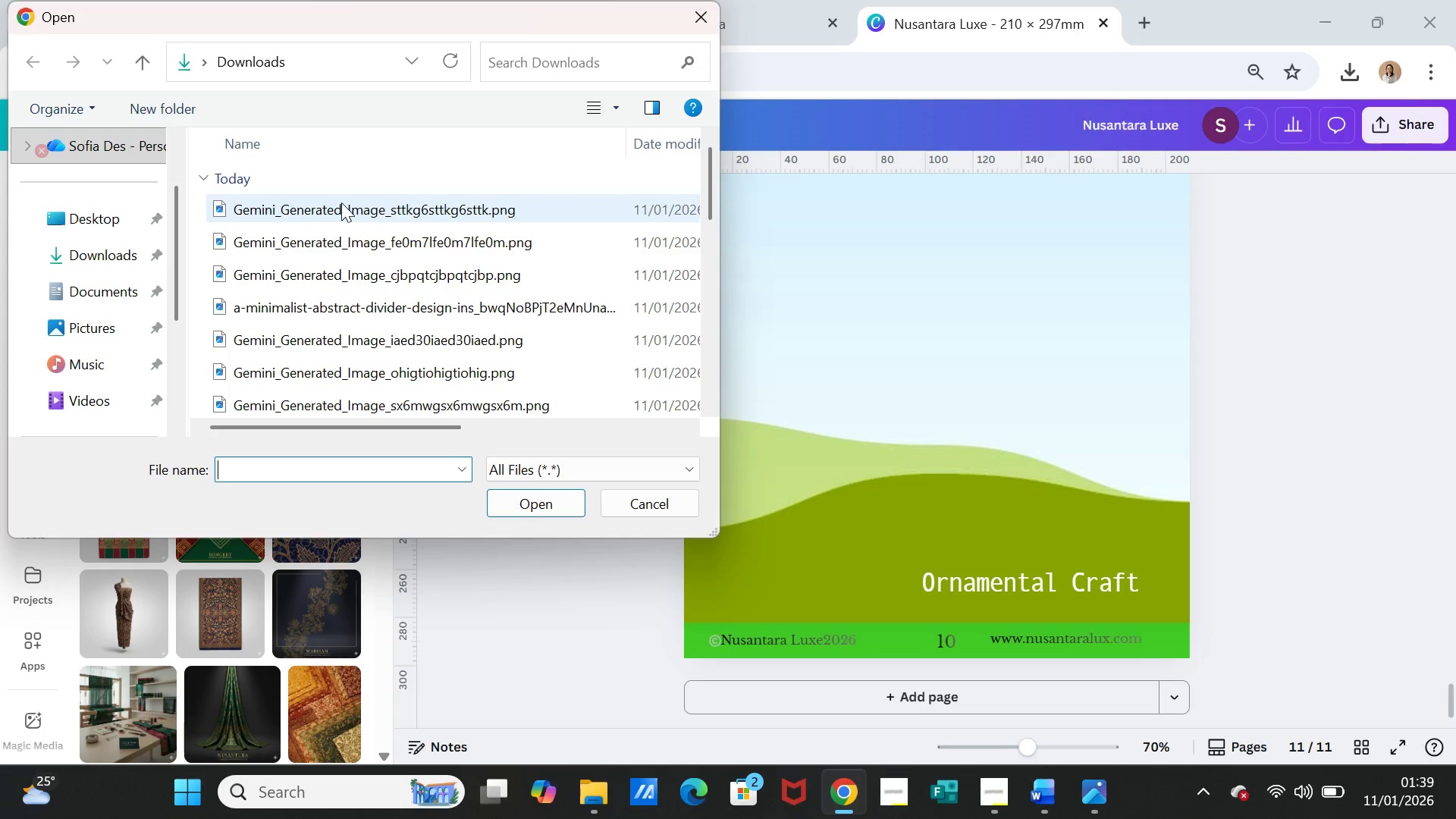 
left_click([341, 202])
 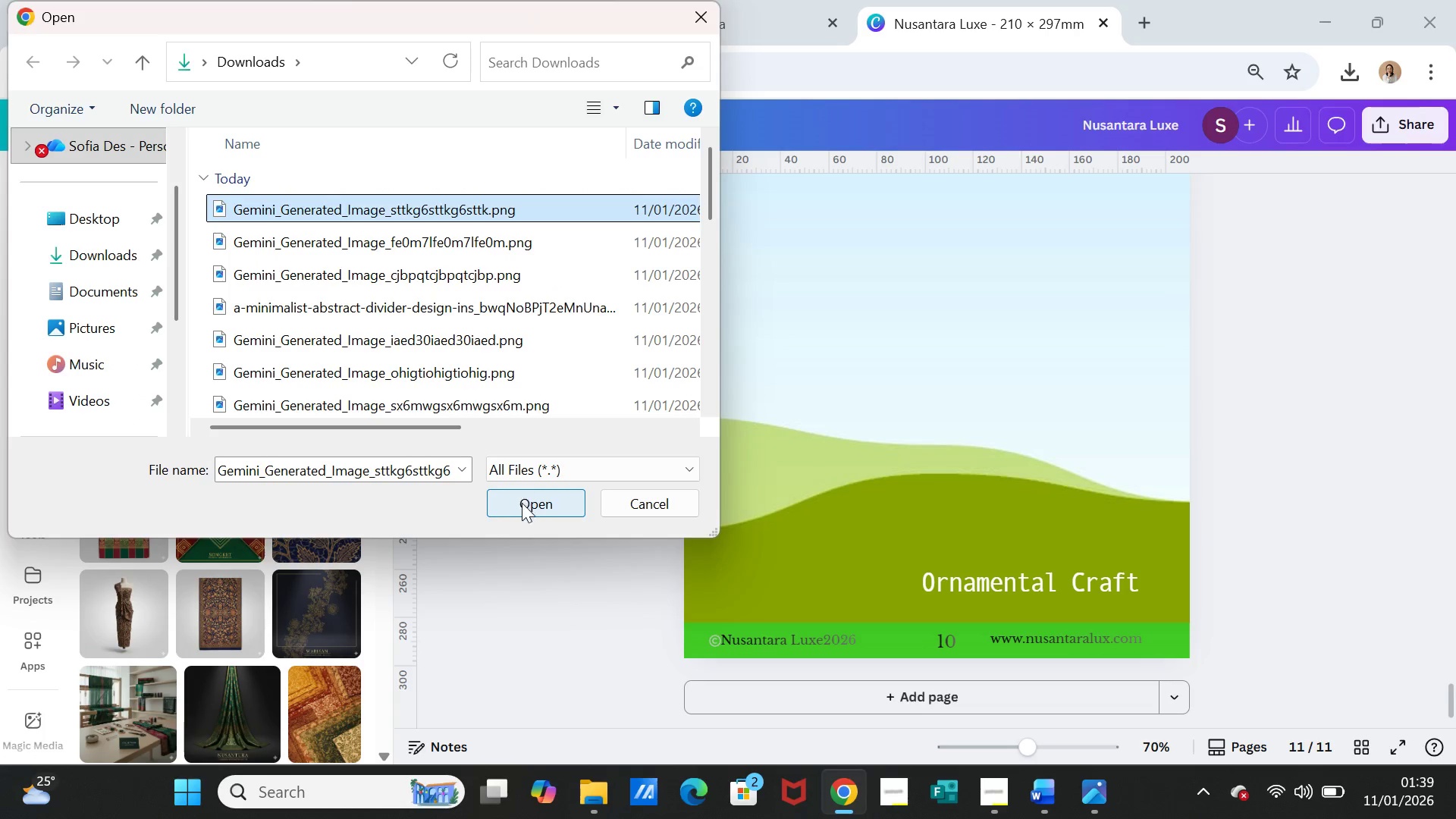 
left_click([523, 507])
 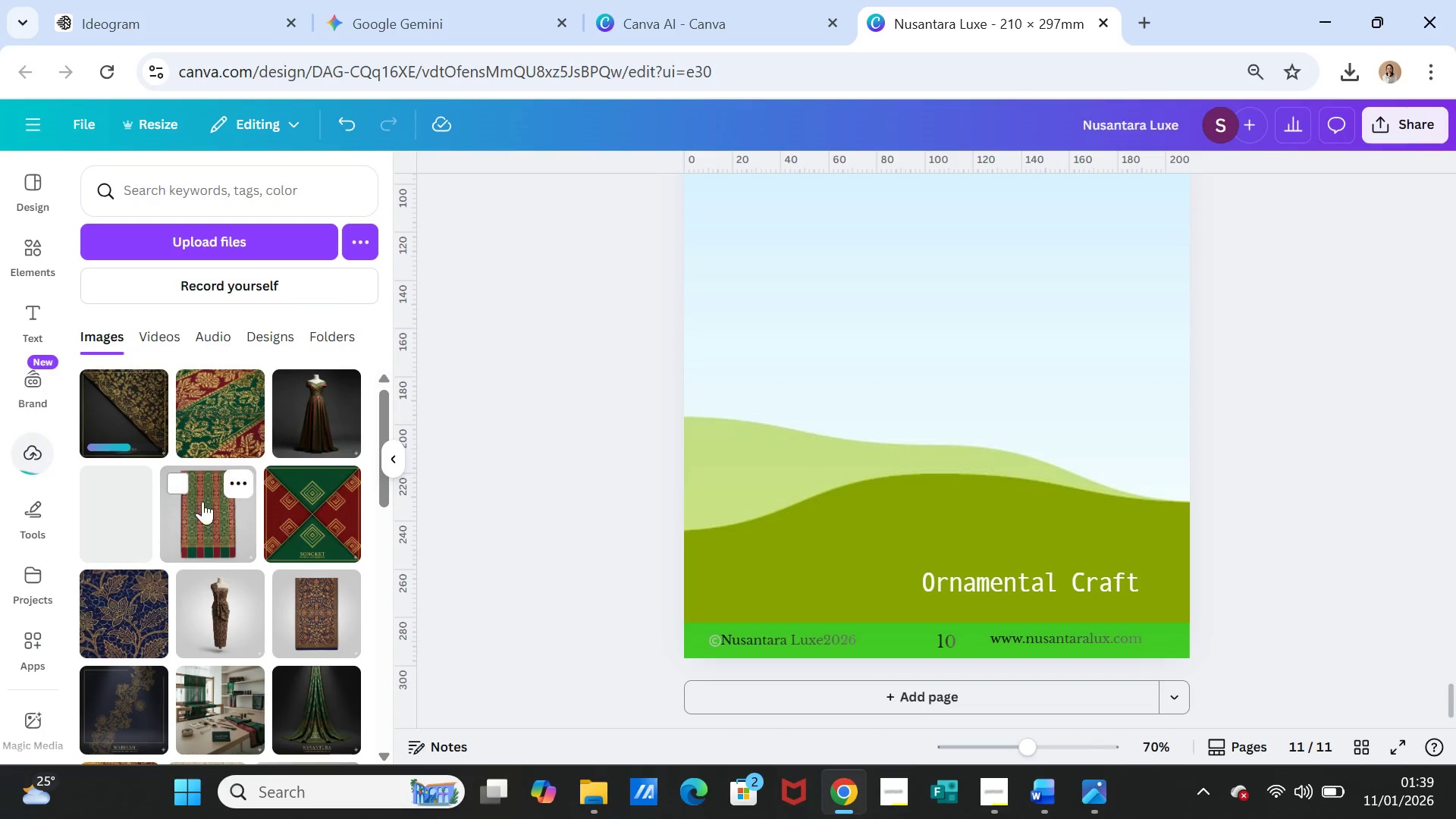 
left_click([125, 405])
 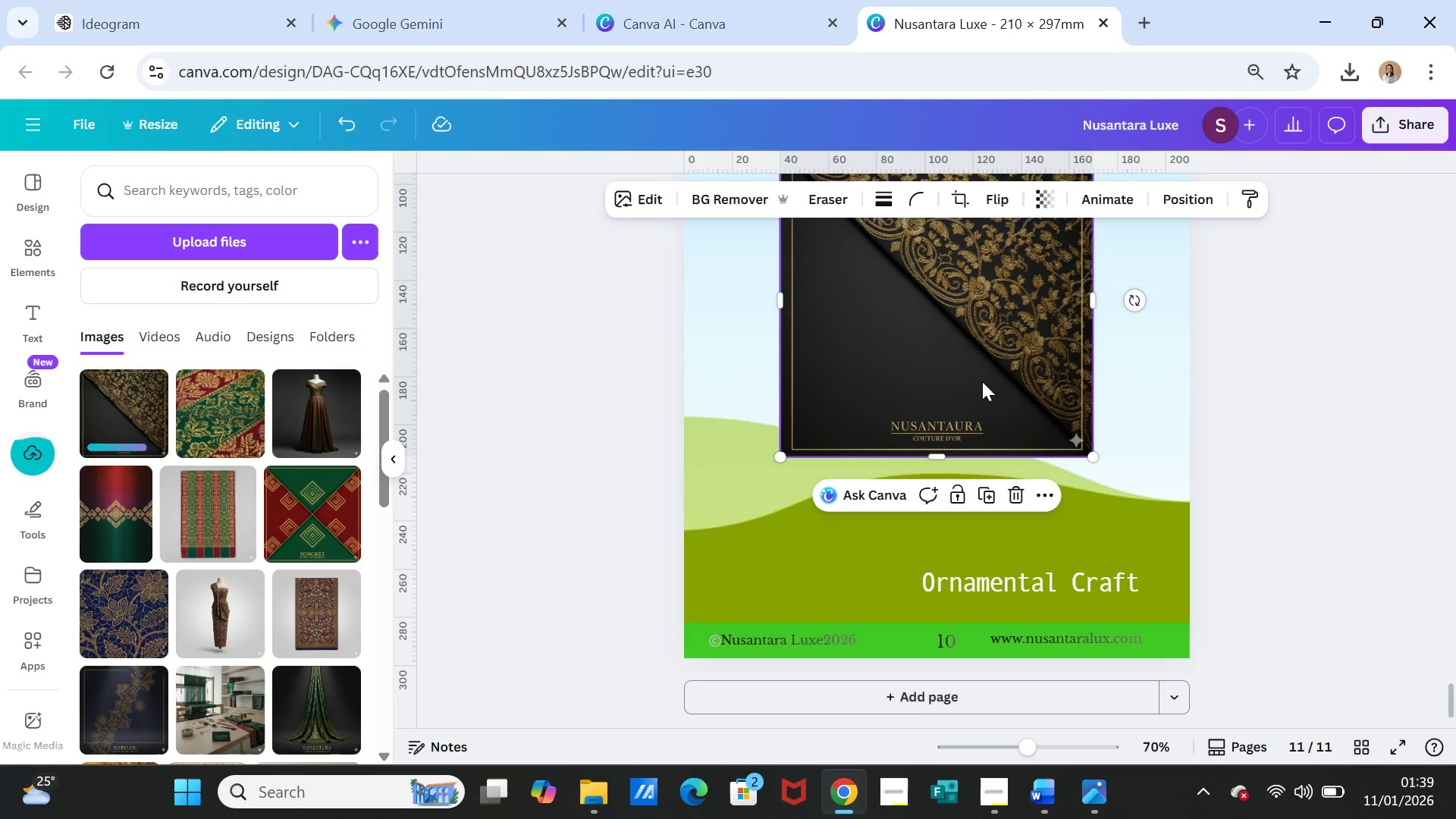 
left_click_drag(start_coordinate=[976, 359], to_coordinate=[976, 382])
 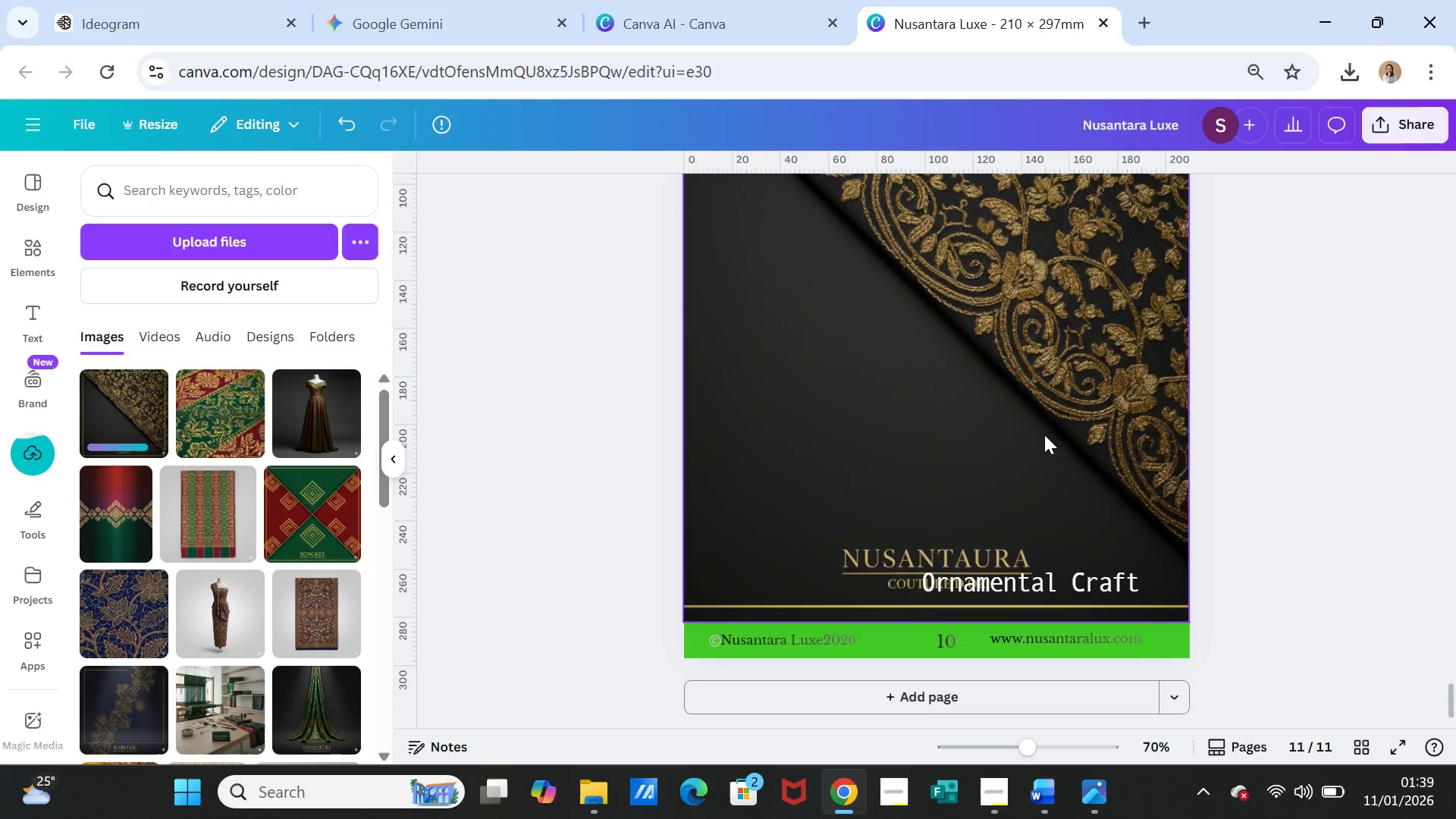 
double_click([1044, 435])
 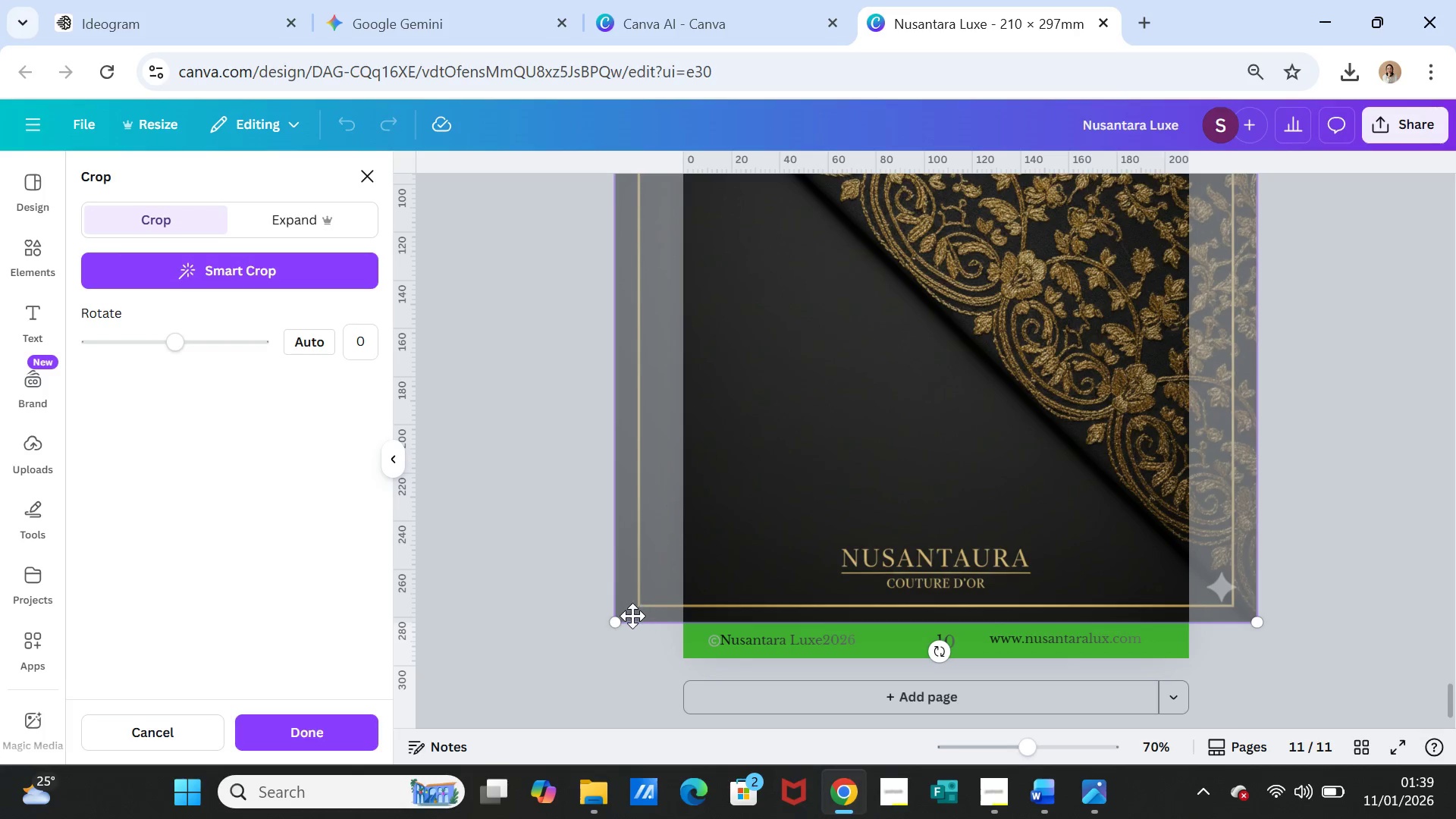 
left_click_drag(start_coordinate=[613, 622], to_coordinate=[559, 730])
 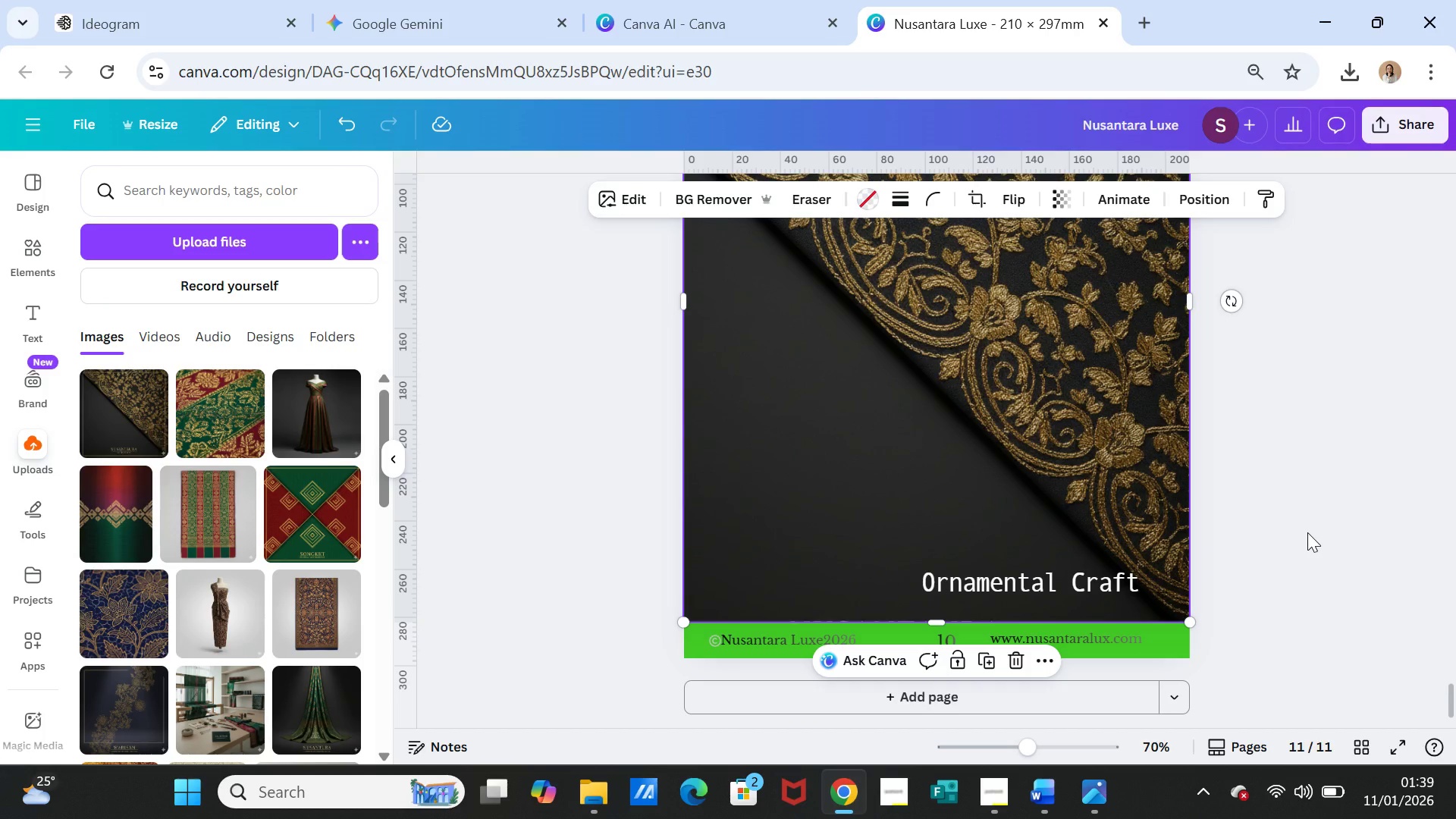 
scroll: coordinate [1307, 532], scroll_direction: up, amount: 3.0
 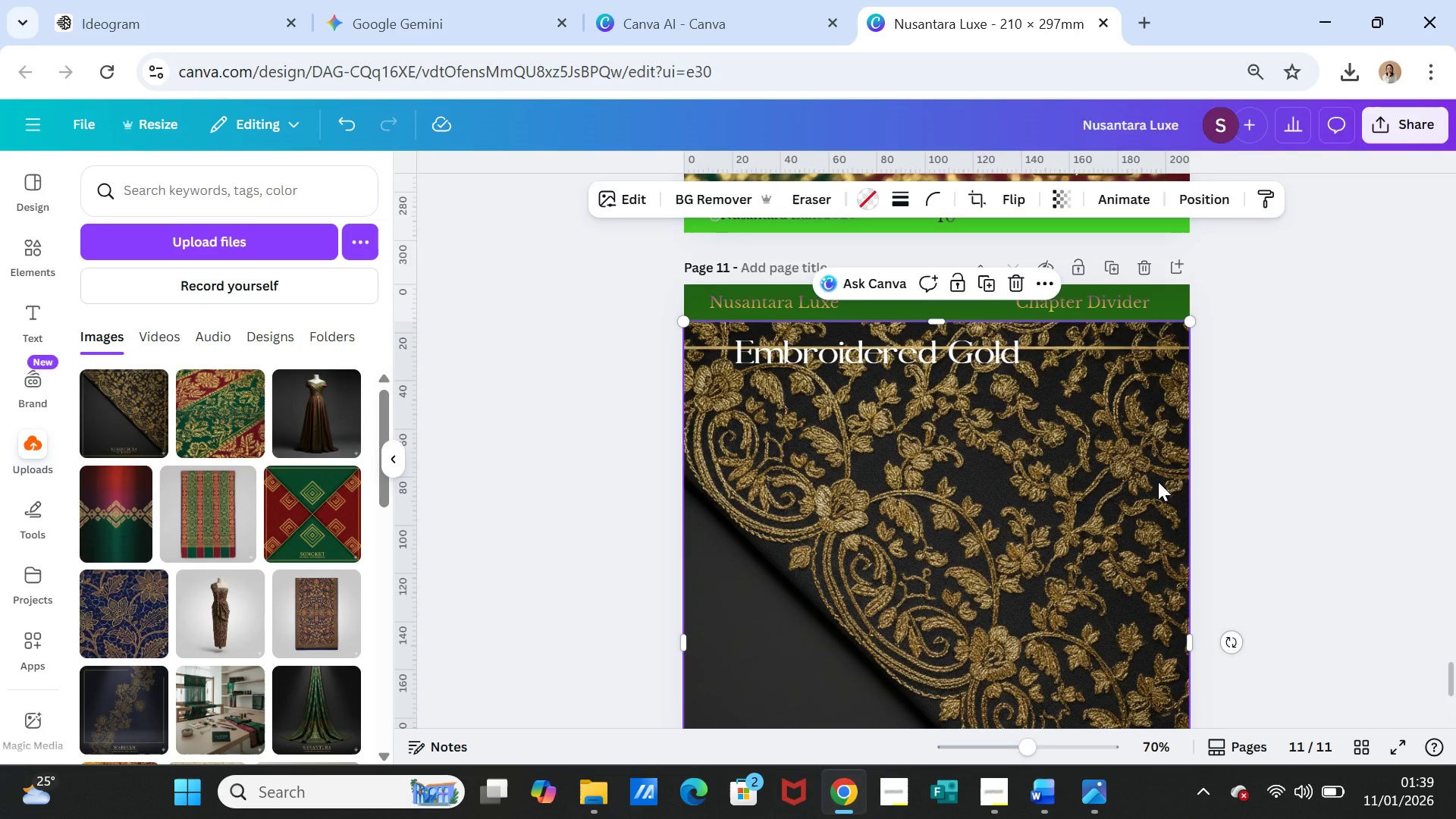 
double_click([1158, 482])
 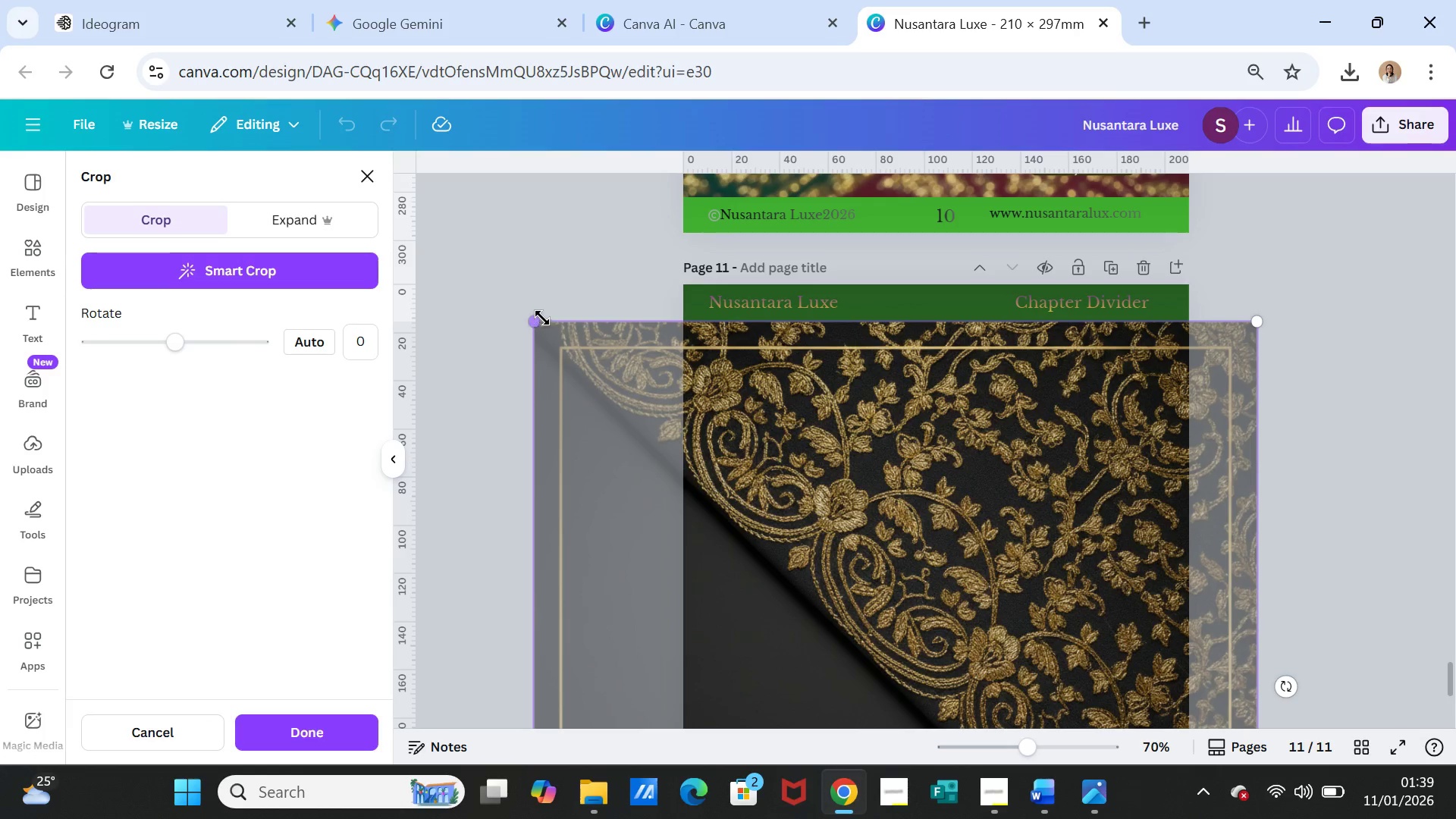 
left_click_drag(start_coordinate=[533, 315], to_coordinate=[519, 257])
 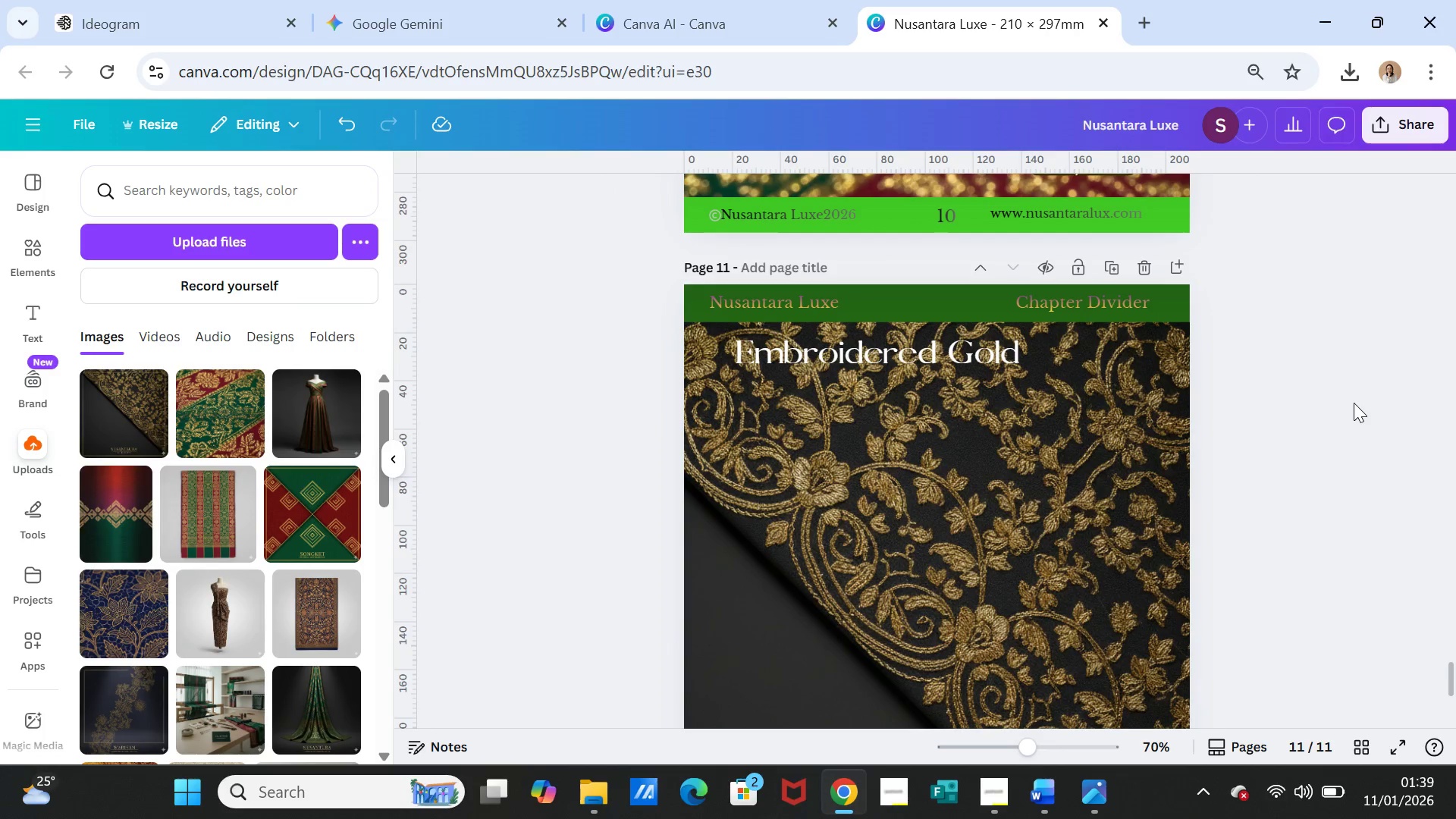 
scroll: coordinate [1313, 489], scroll_direction: down, amount: 3.0
 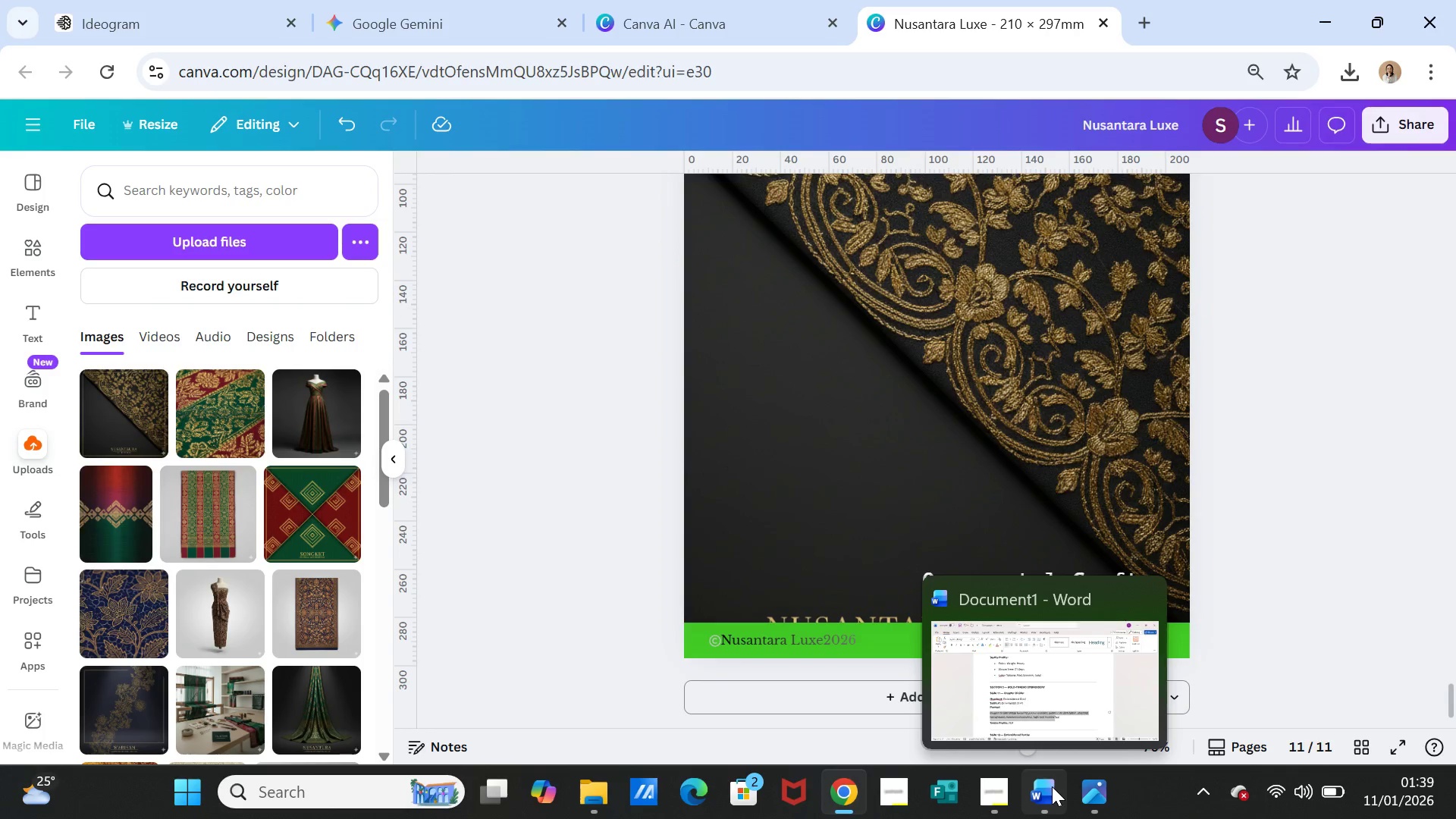 
left_click([1052, 786])
 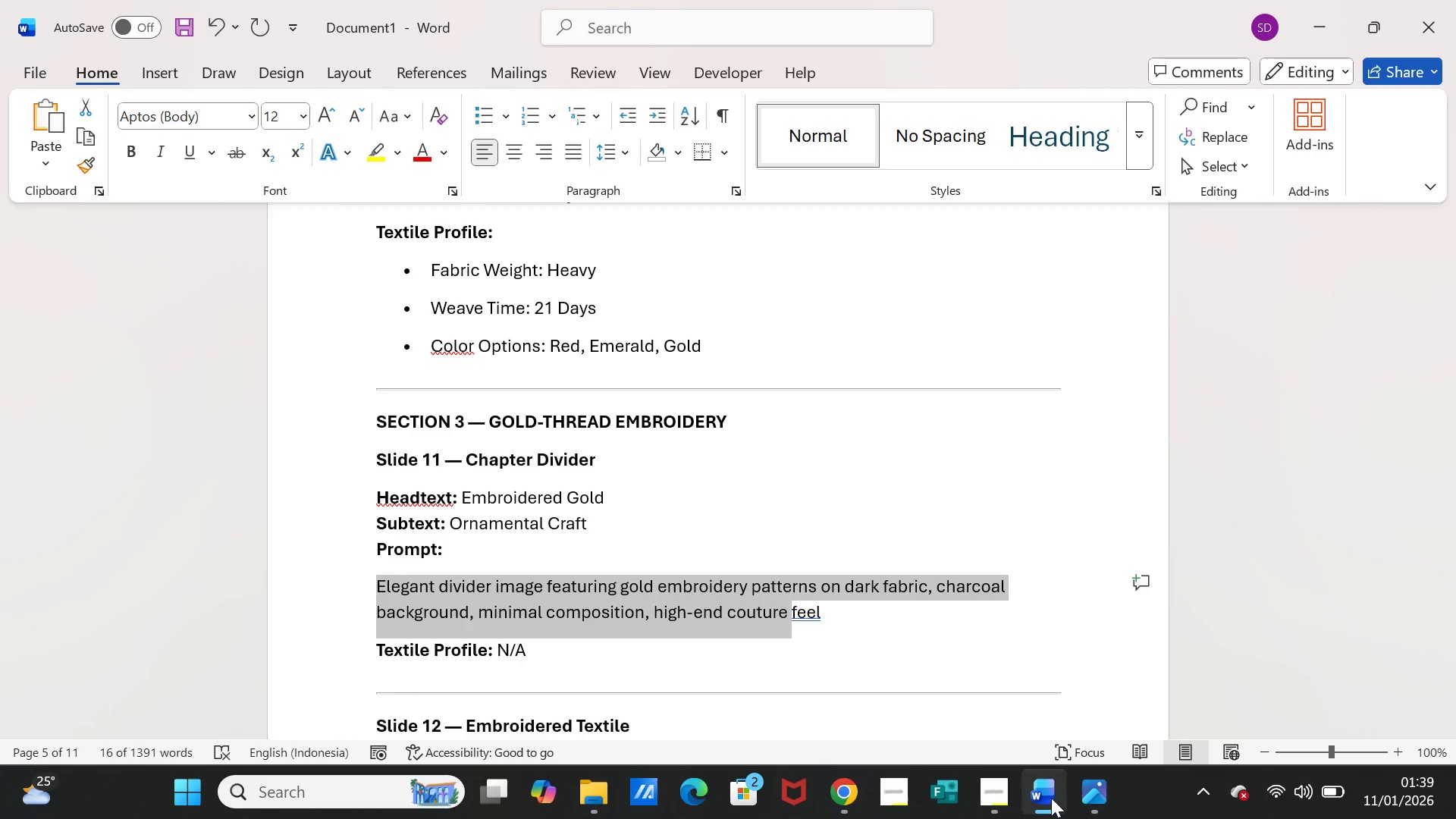 
scroll: coordinate [517, 582], scroll_direction: down, amount: 8.0
 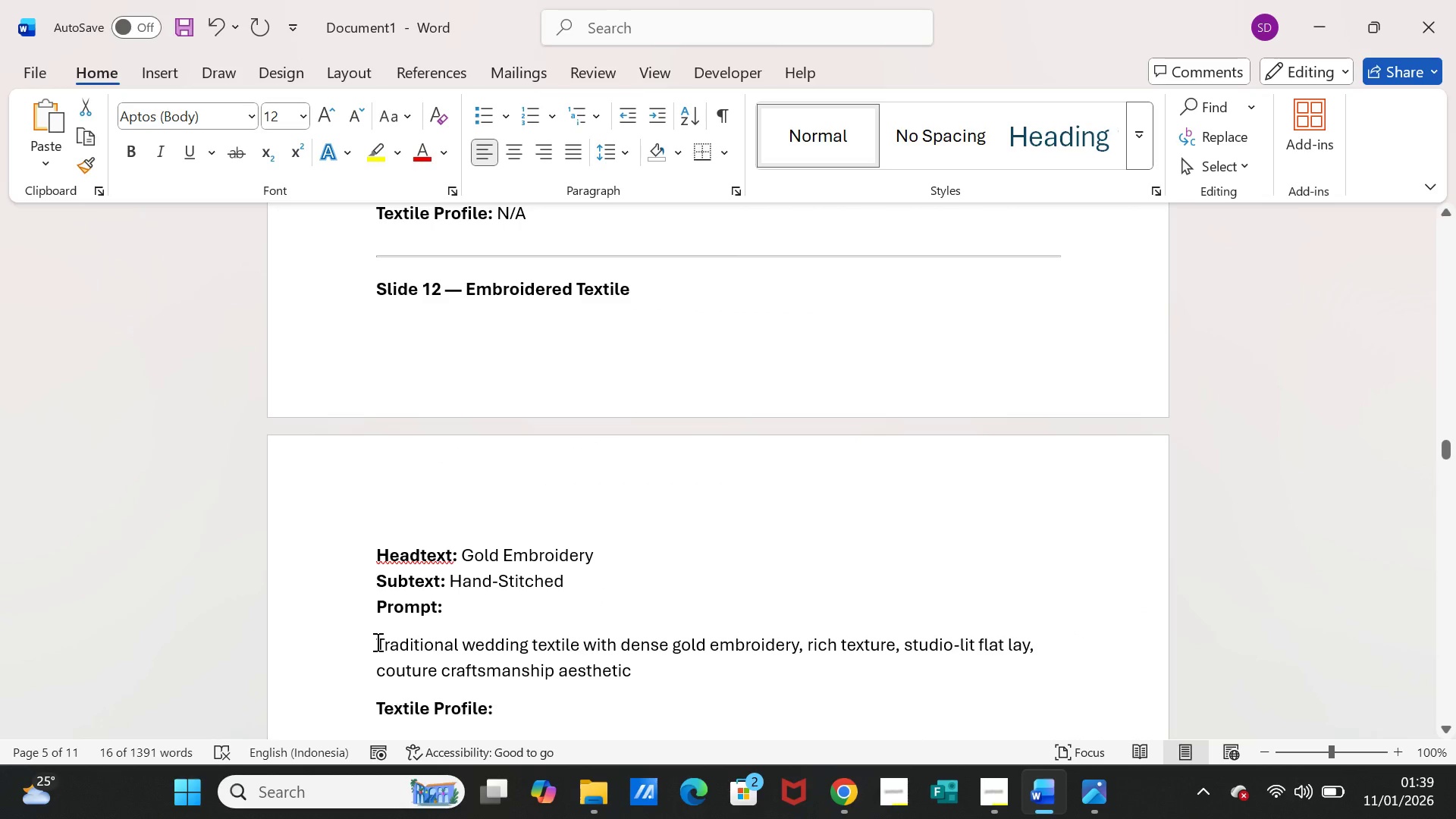 
left_click_drag(start_coordinate=[376, 642], to_coordinate=[587, 662])
 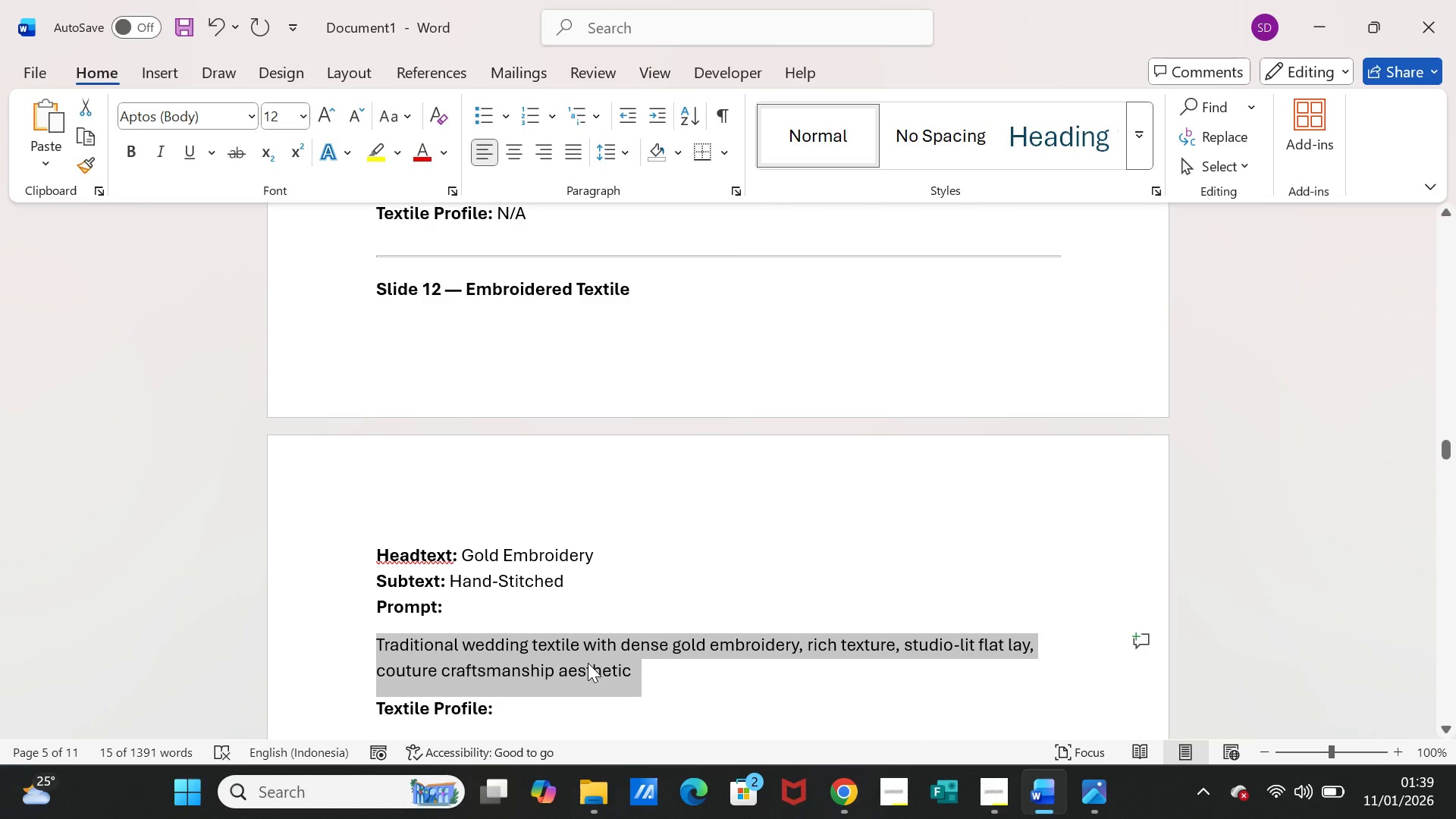 
key(Control+C)
 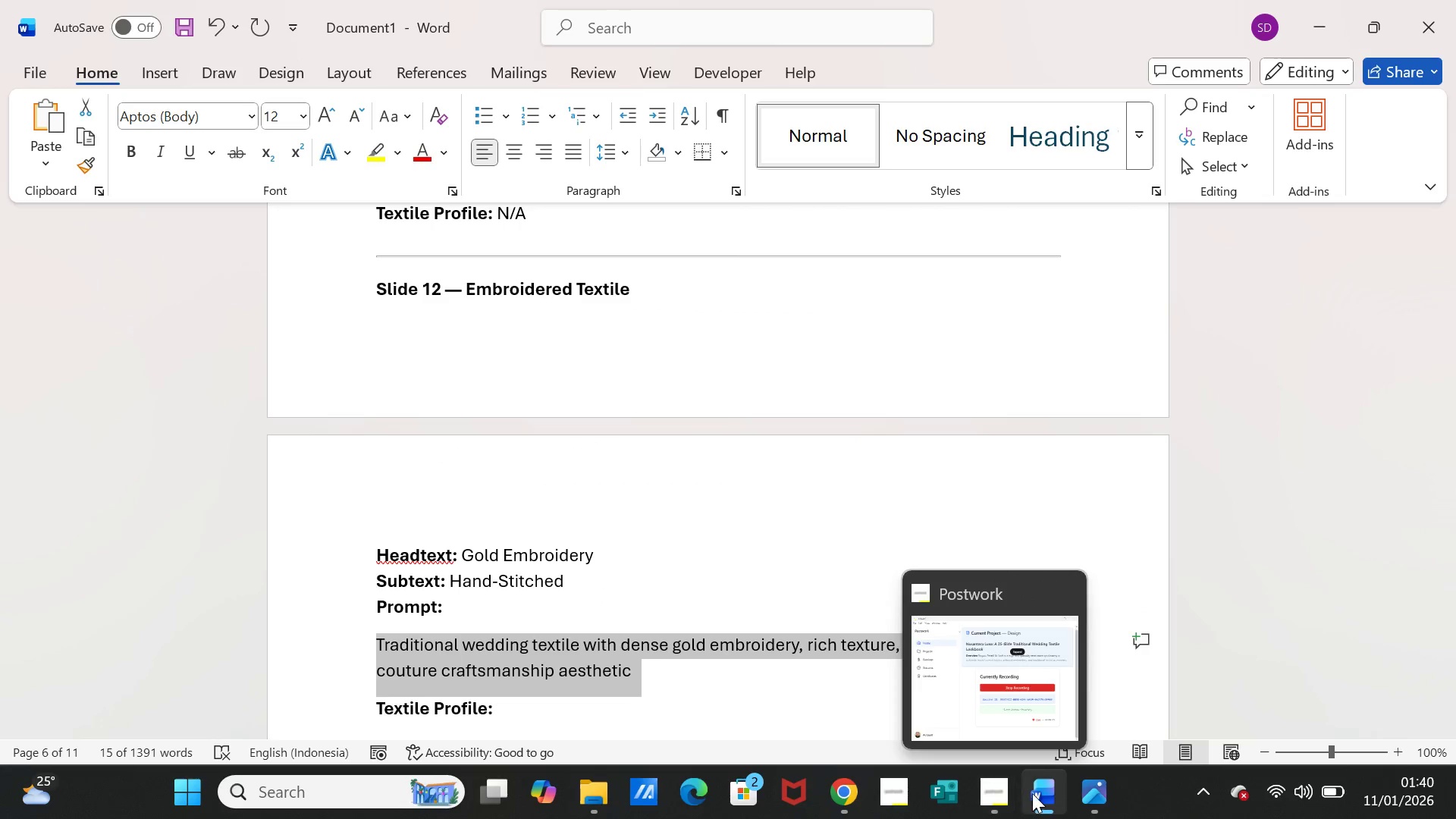 
left_click([1033, 793])
 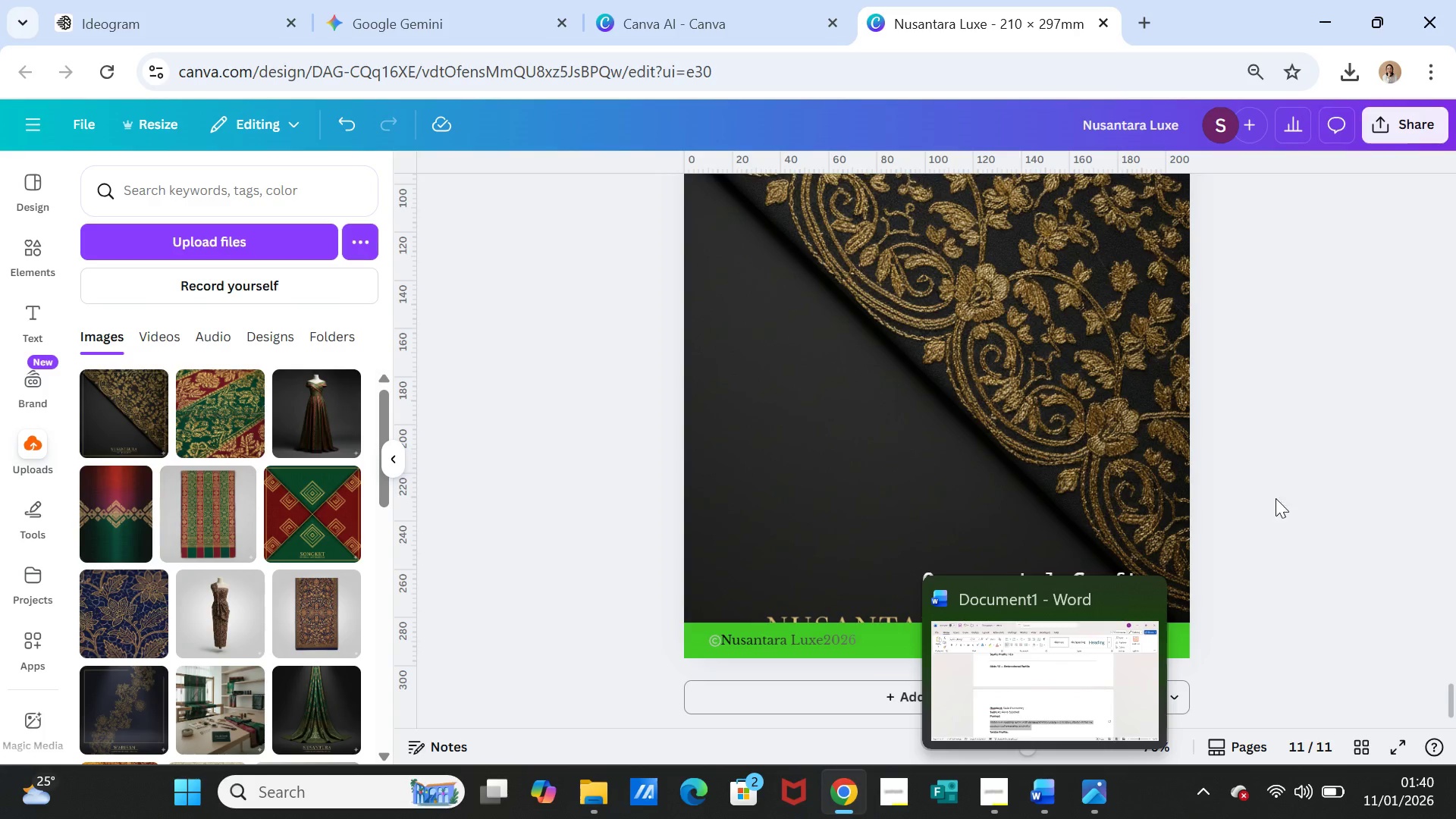 
left_click([1282, 493])
 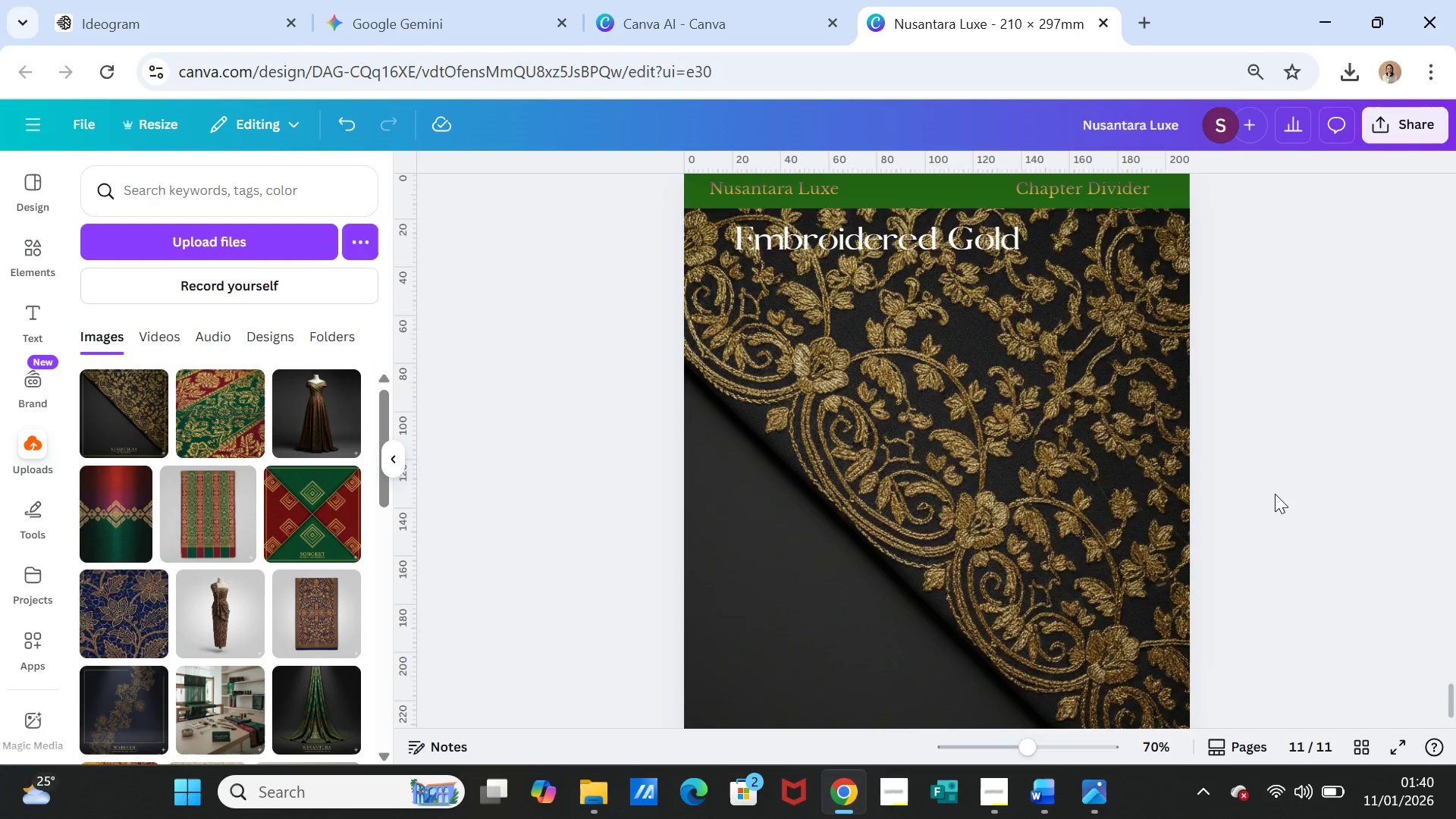 
scroll: coordinate [1275, 494], scroll_direction: up, amount: 3.0
 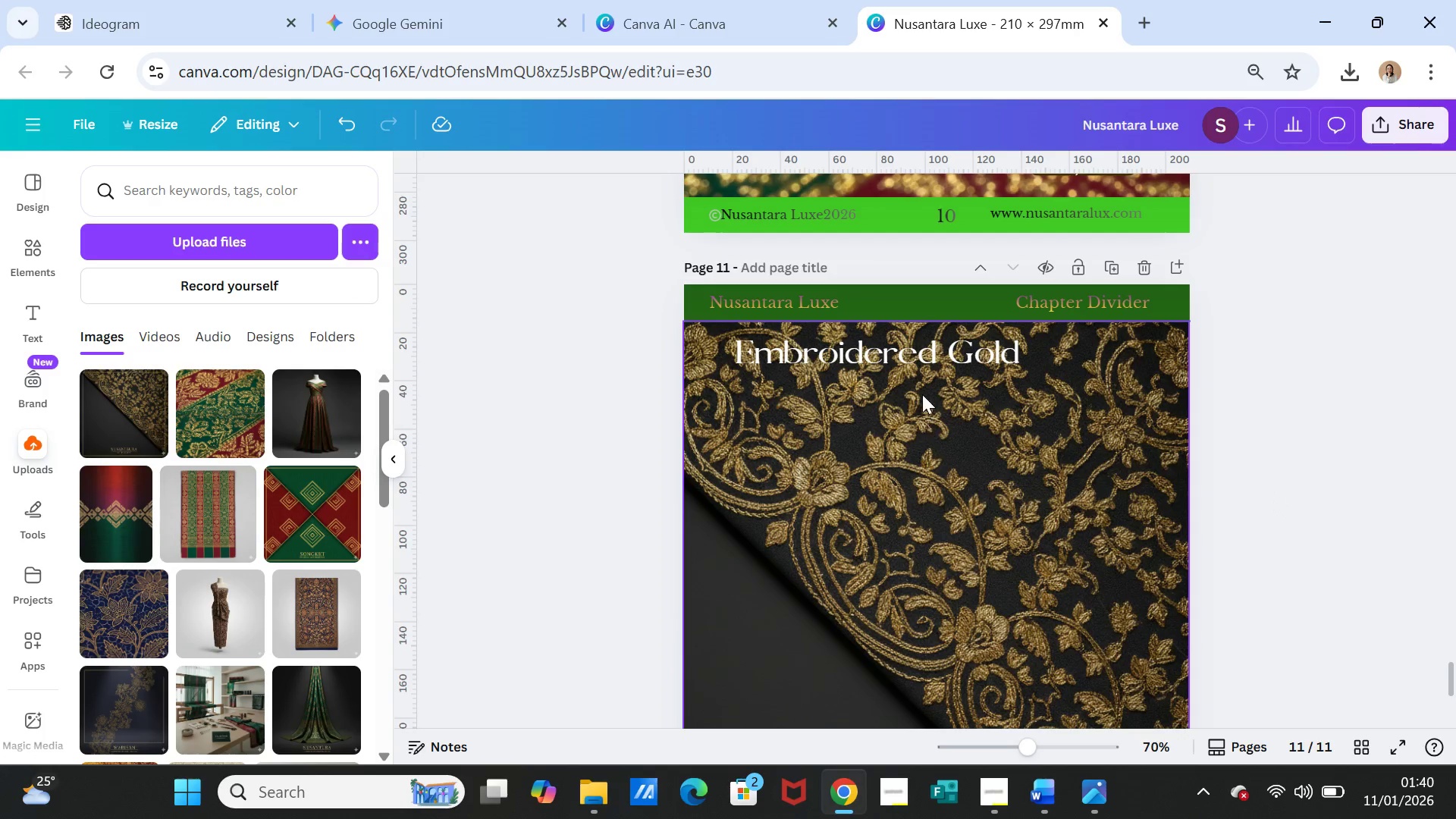 
left_click_drag(start_coordinate=[924, 362], to_coordinate=[912, 374])
 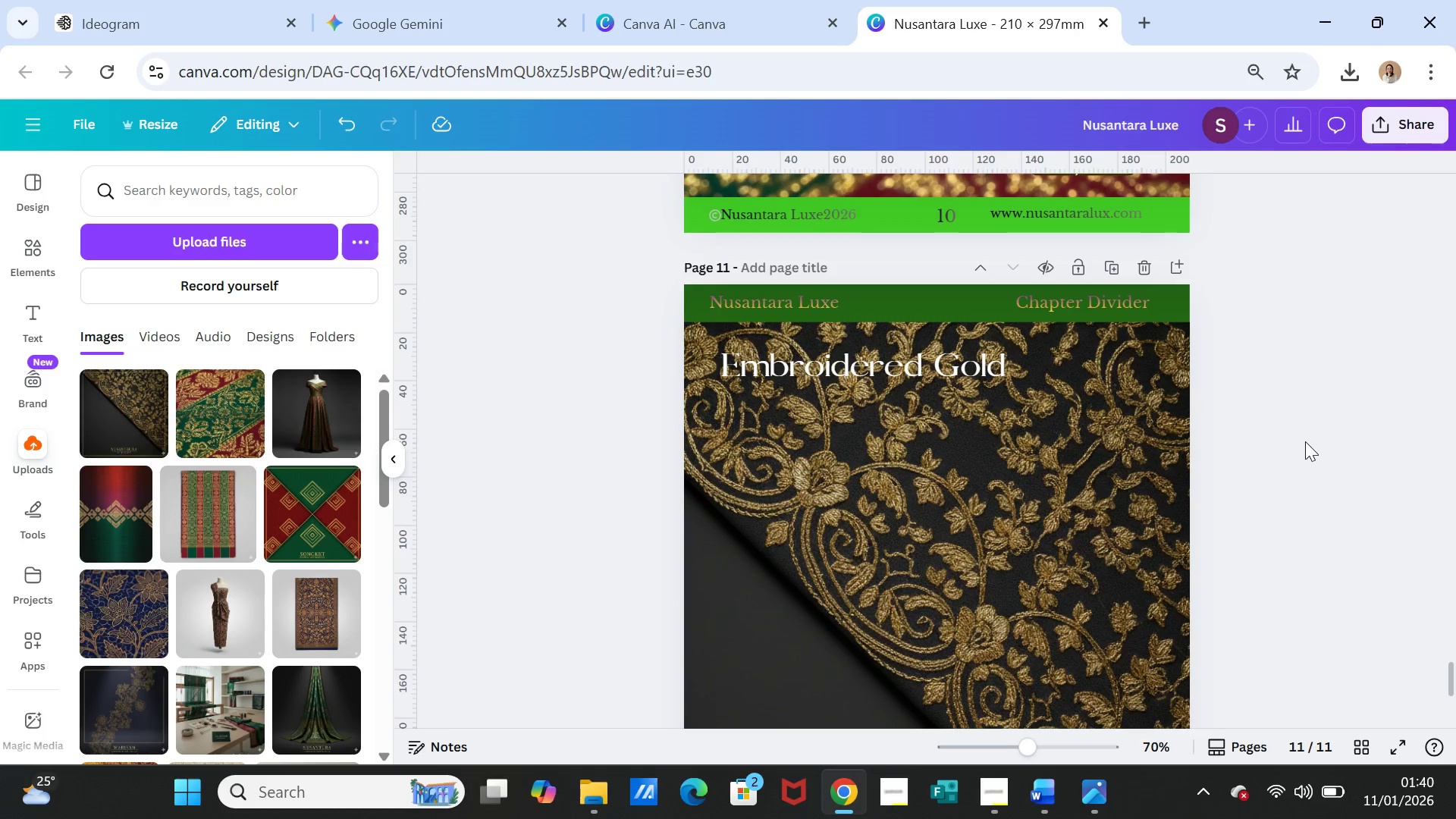 
scroll: coordinate [1305, 441], scroll_direction: down, amount: 2.0
 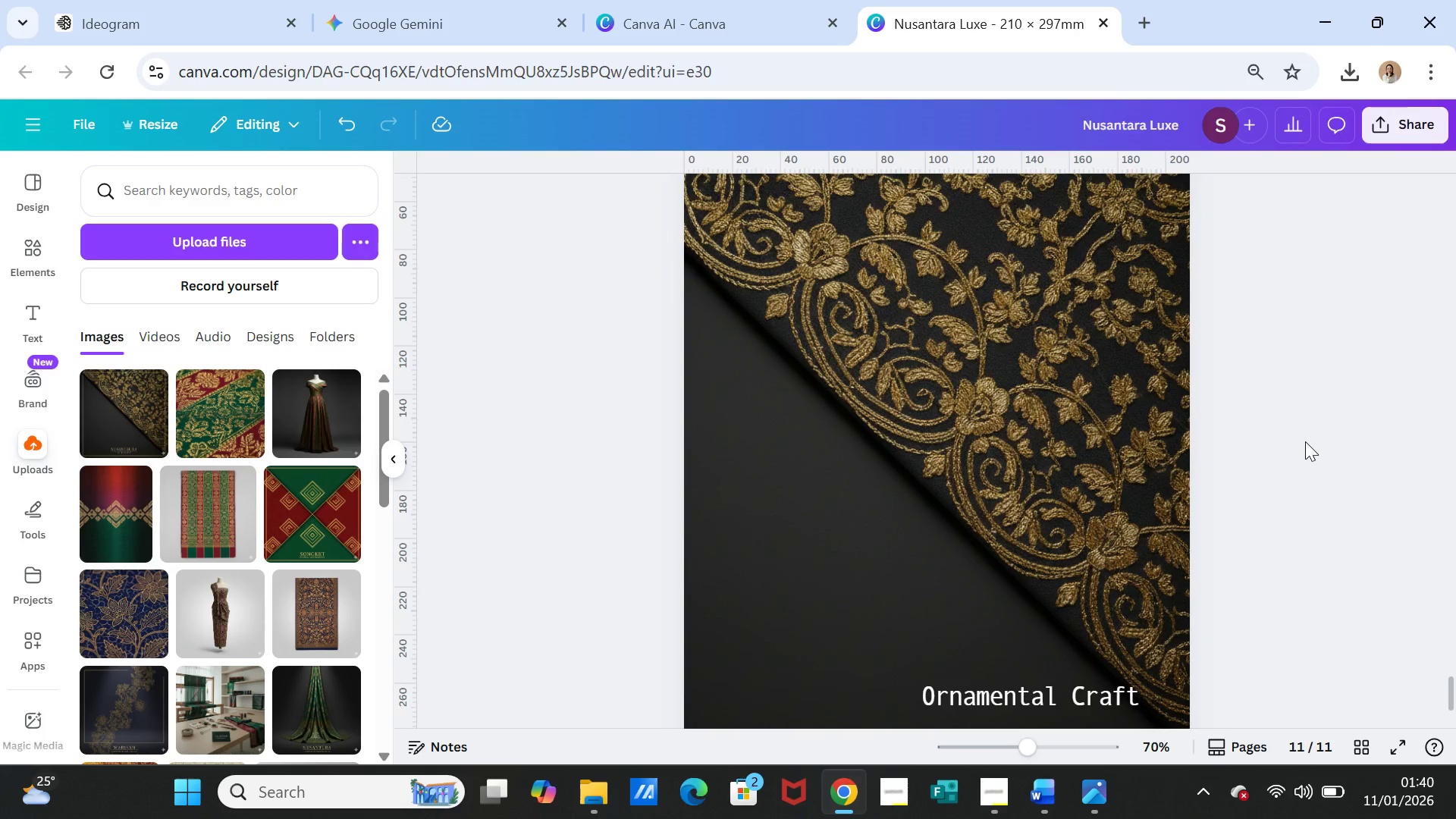 
scroll: coordinate [1304, 441], scroll_direction: up, amount: 2.0
 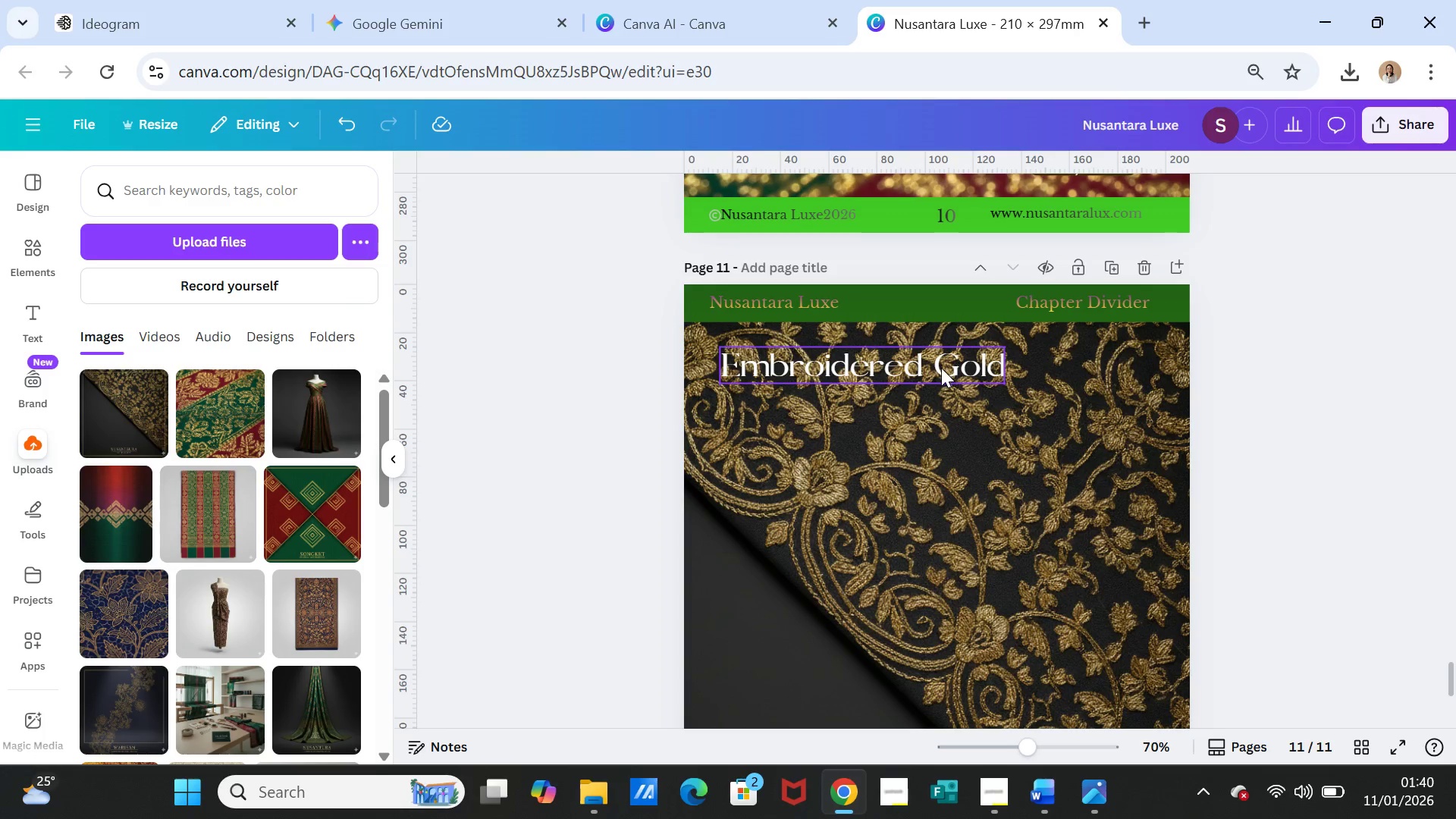 
left_click_drag(start_coordinate=[941, 368], to_coordinate=[953, 630])
 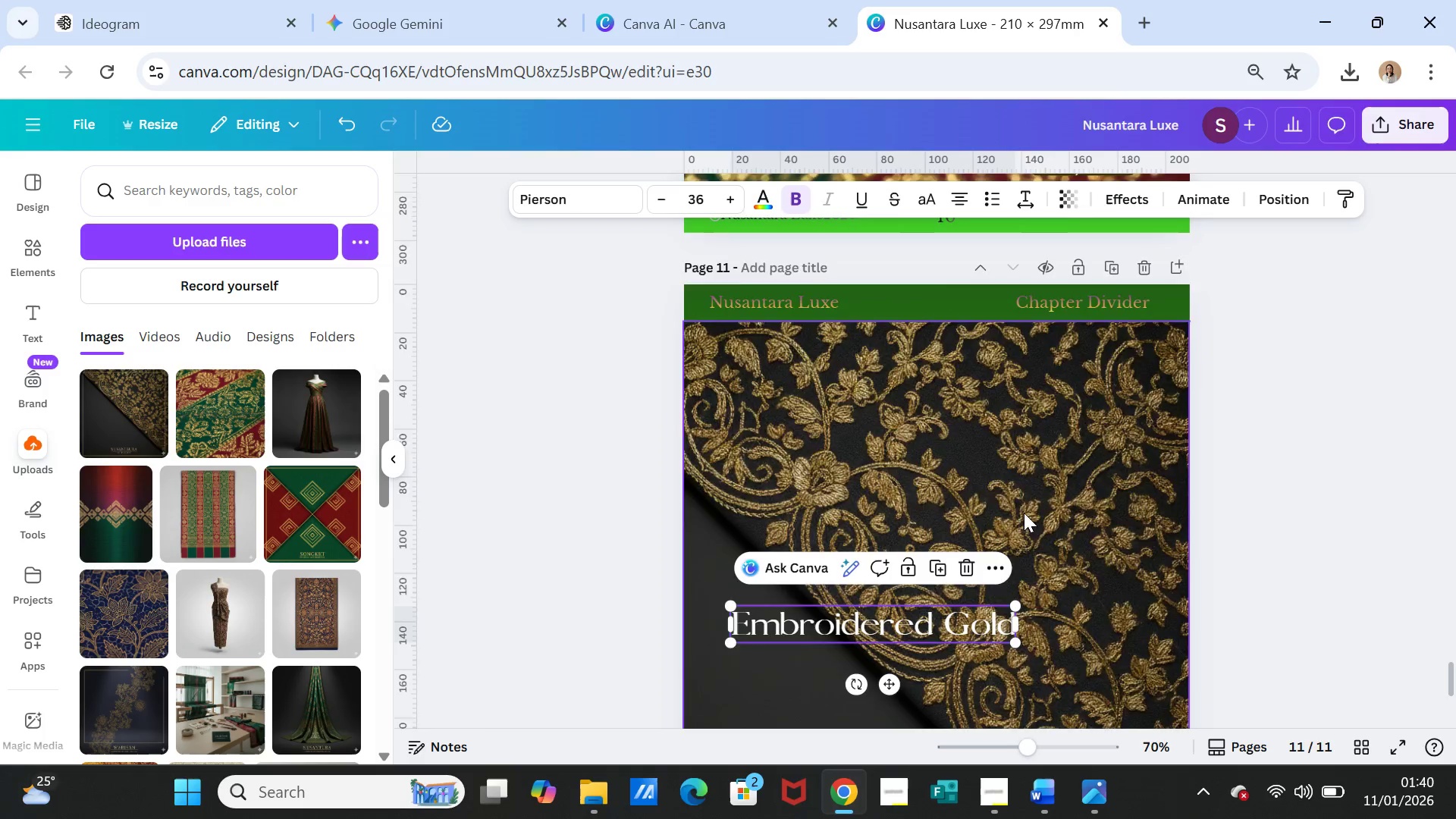 
scroll: coordinate [1024, 512], scroll_direction: down, amount: 2.0
 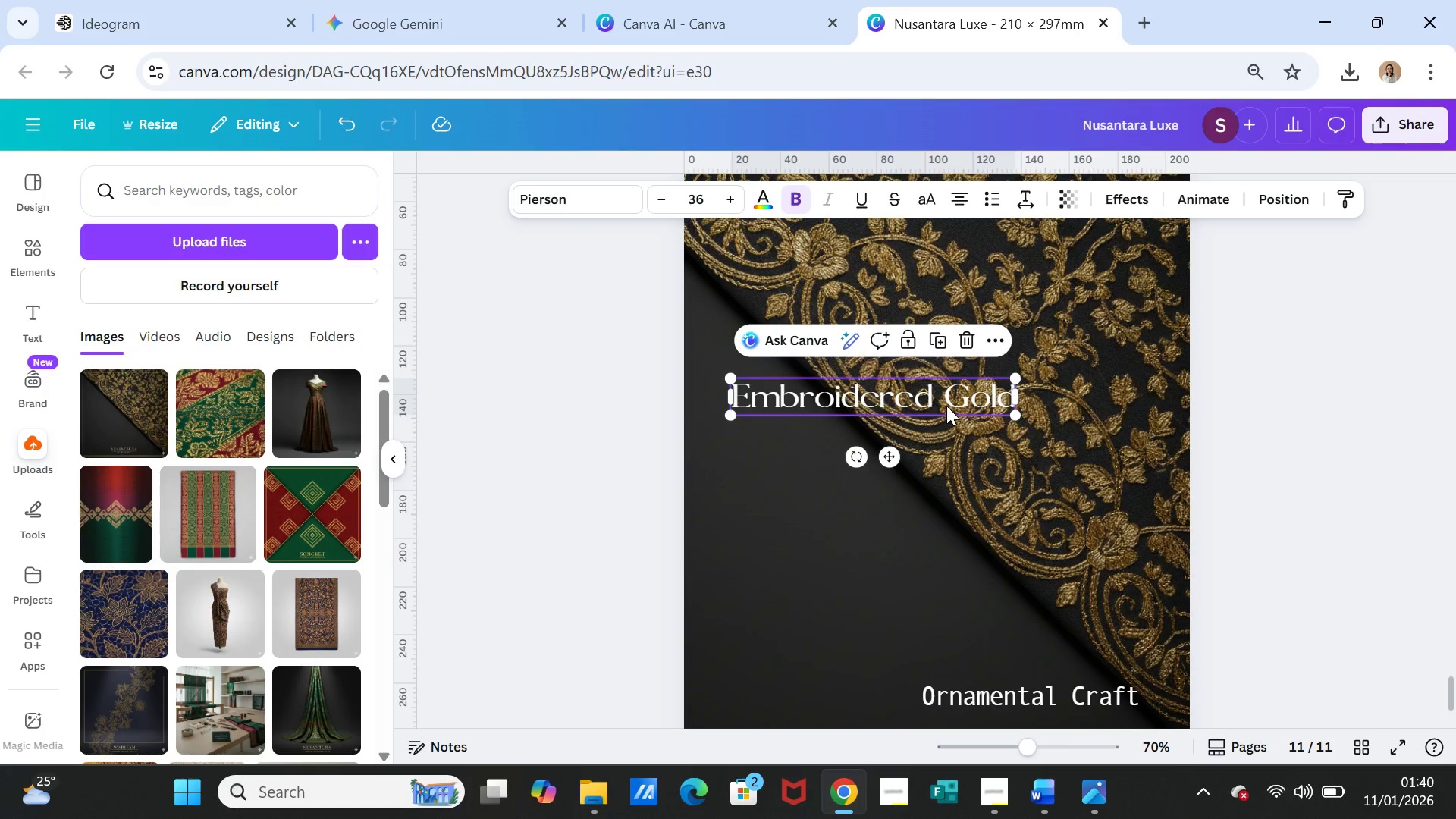 
left_click_drag(start_coordinate=[946, 406], to_coordinate=[1029, 665])
 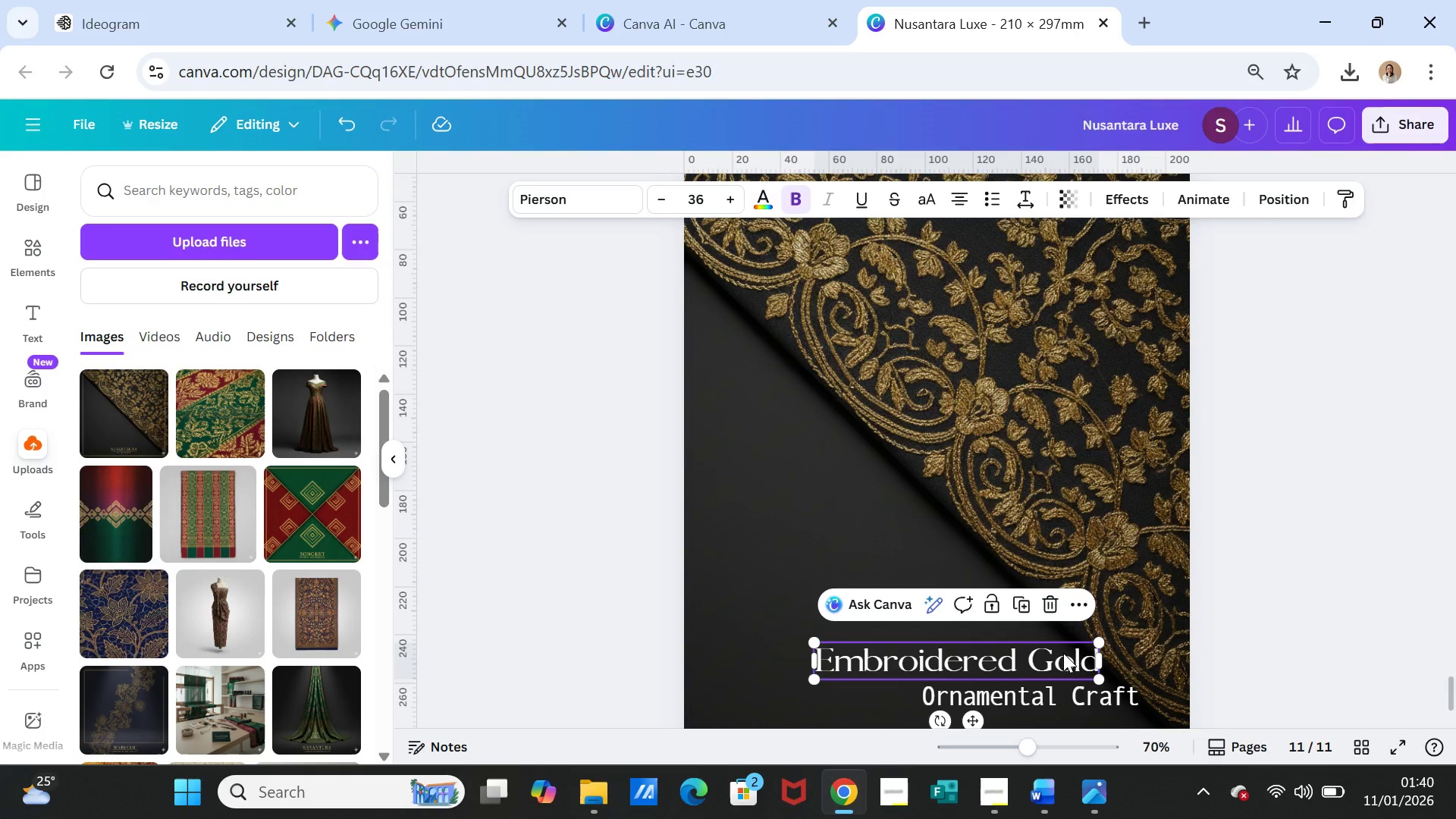 
left_click_drag(start_coordinate=[1063, 653], to_coordinate=[1059, 653])
 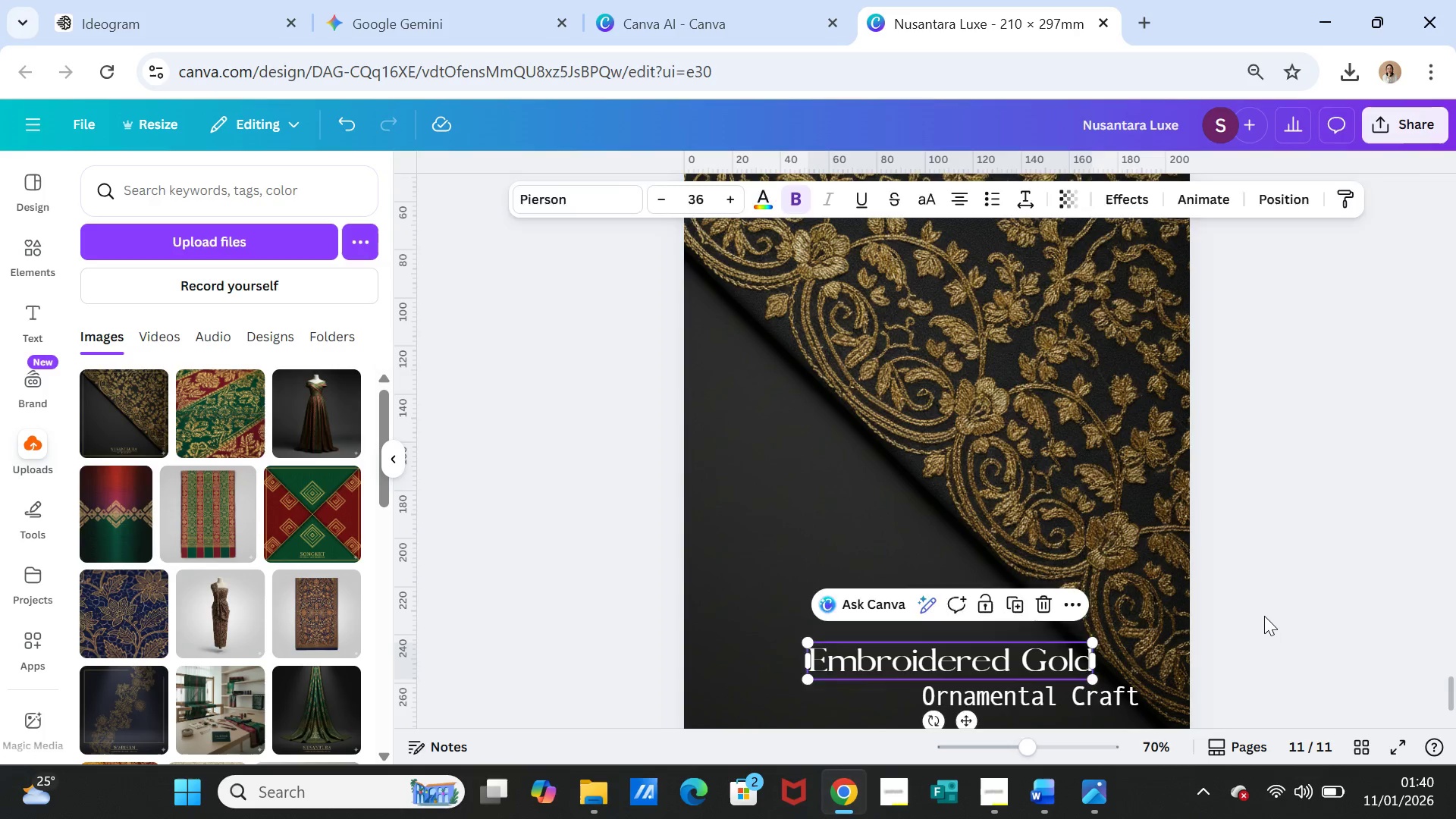 
left_click([1264, 616])
 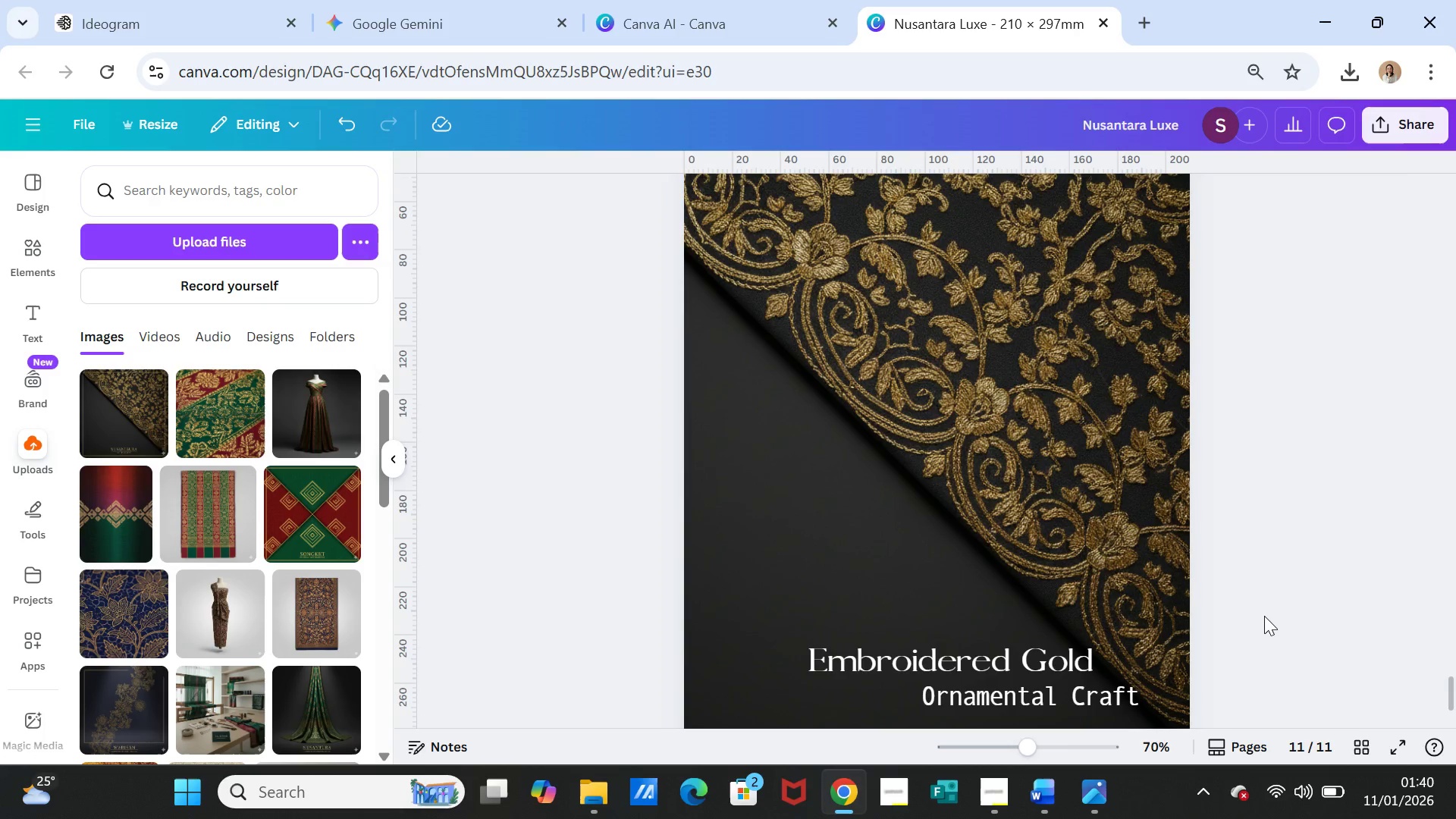 
scroll: coordinate [1265, 615], scroll_direction: down, amount: 1.0
 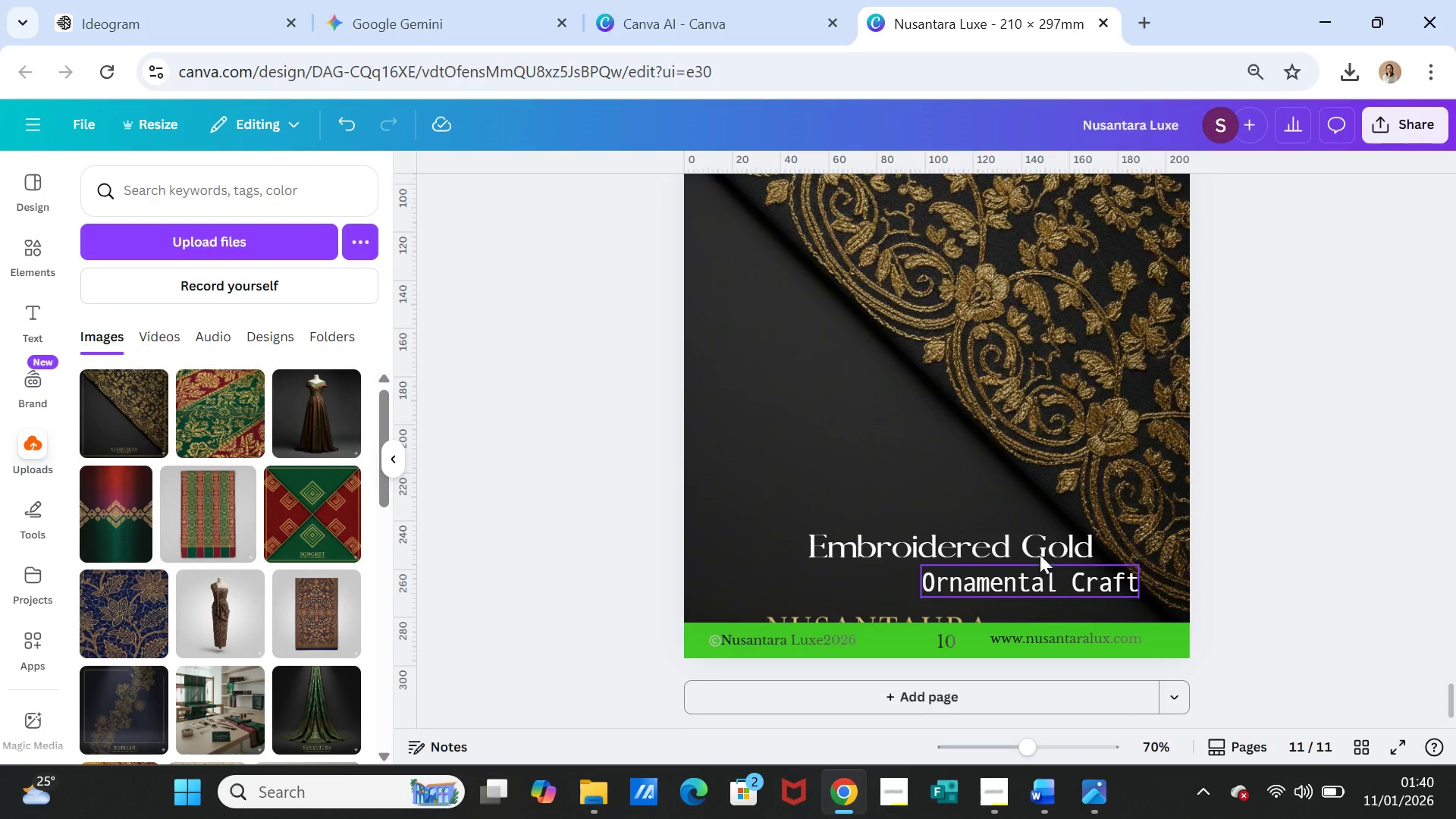 
left_click_drag(start_coordinate=[1040, 548], to_coordinate=[1032, 548])
 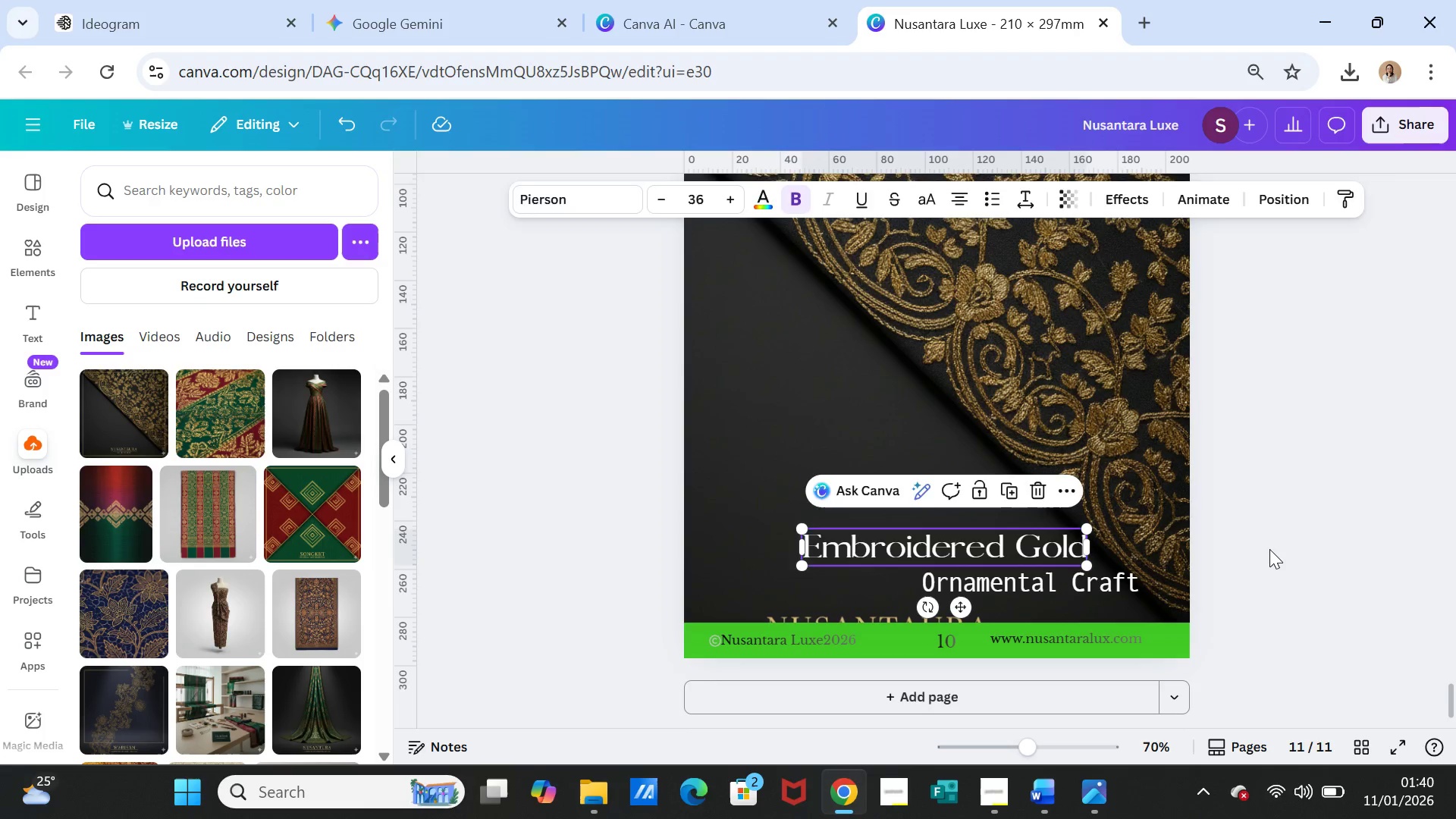 
left_click([1269, 549])
 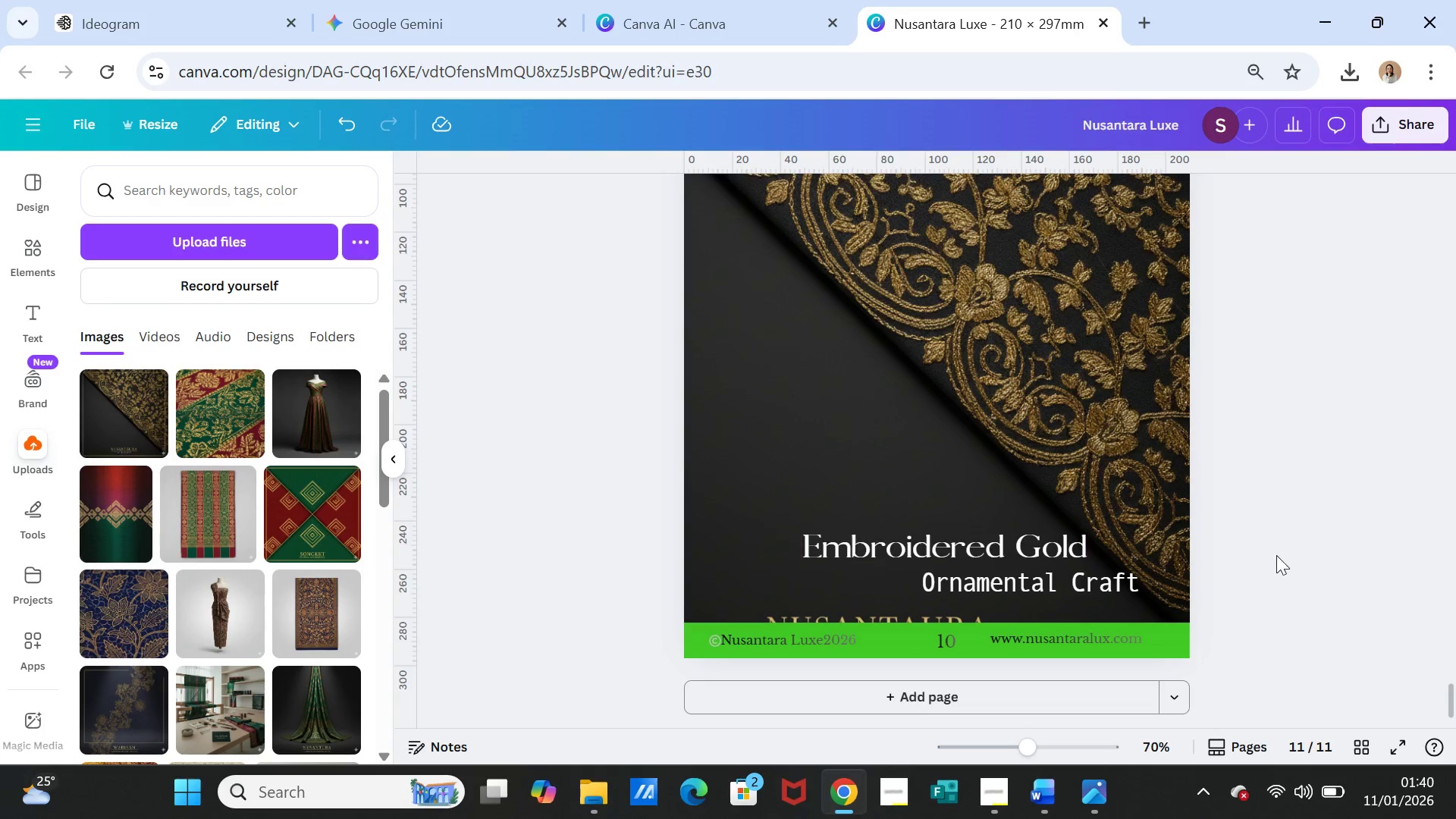 
left_click([1304, 556])
 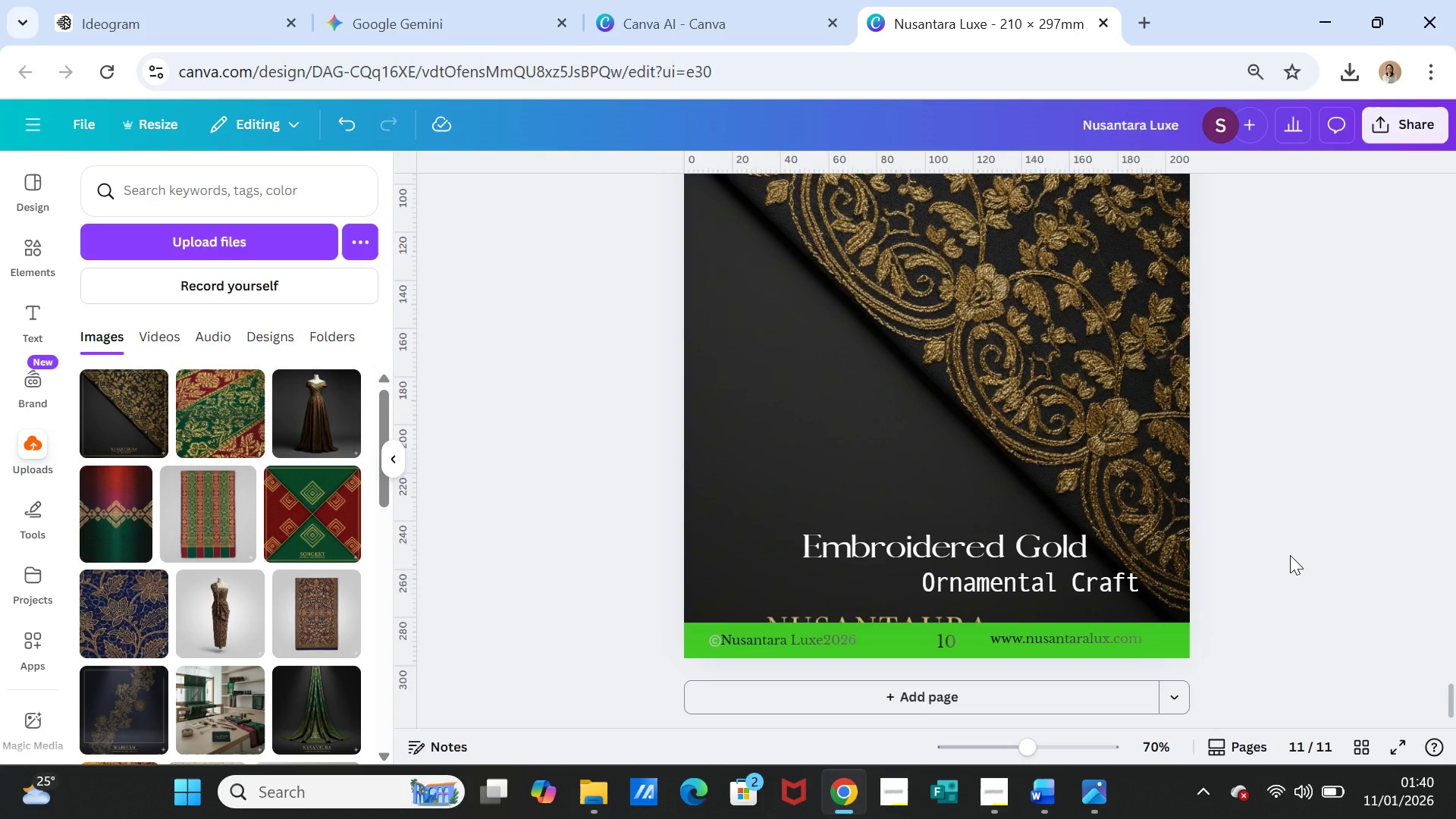 
scroll: coordinate [1291, 554], scroll_direction: up, amount: 5.0
 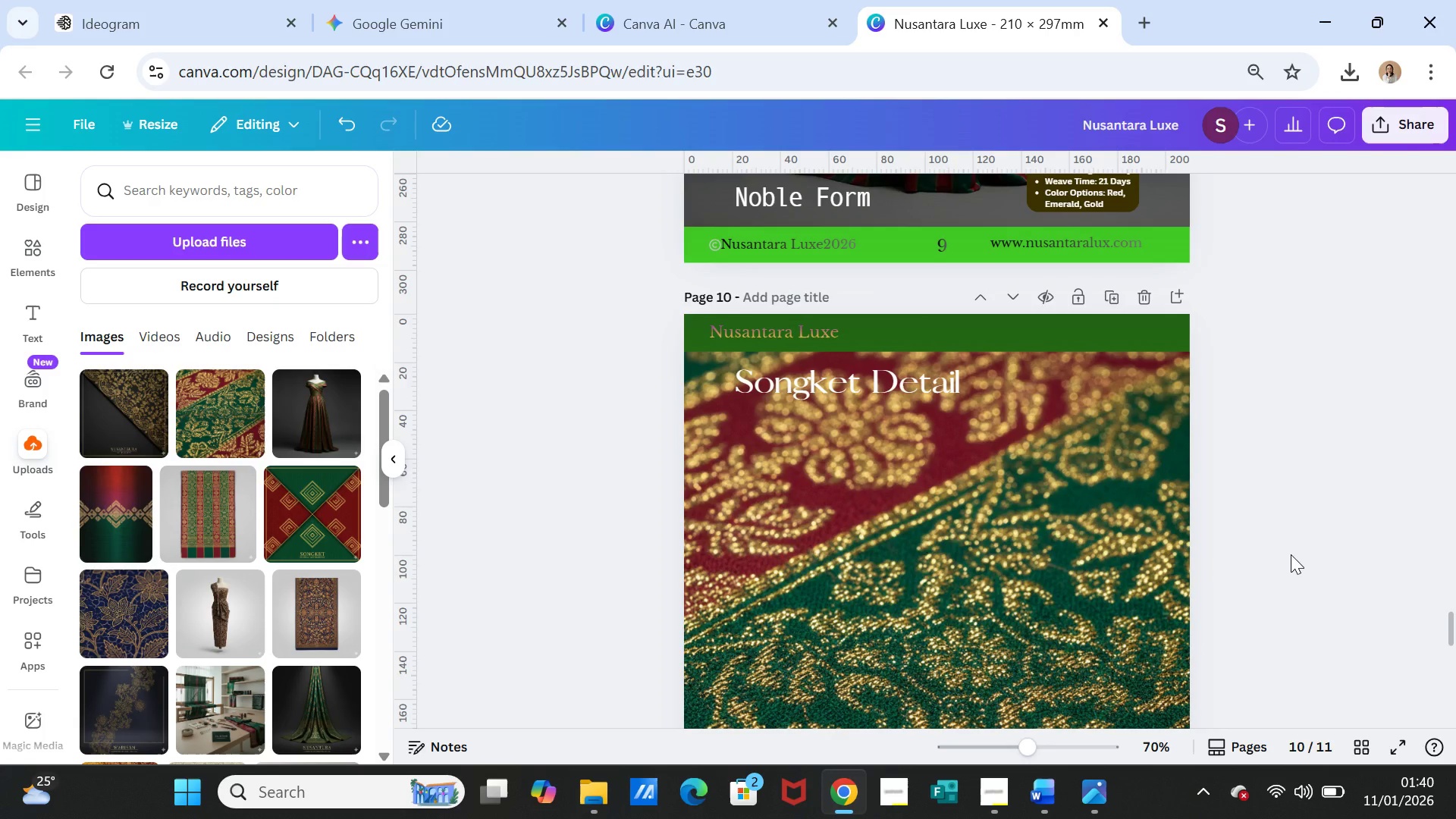 
scroll: coordinate [1291, 554], scroll_direction: down, amount: 4.0
 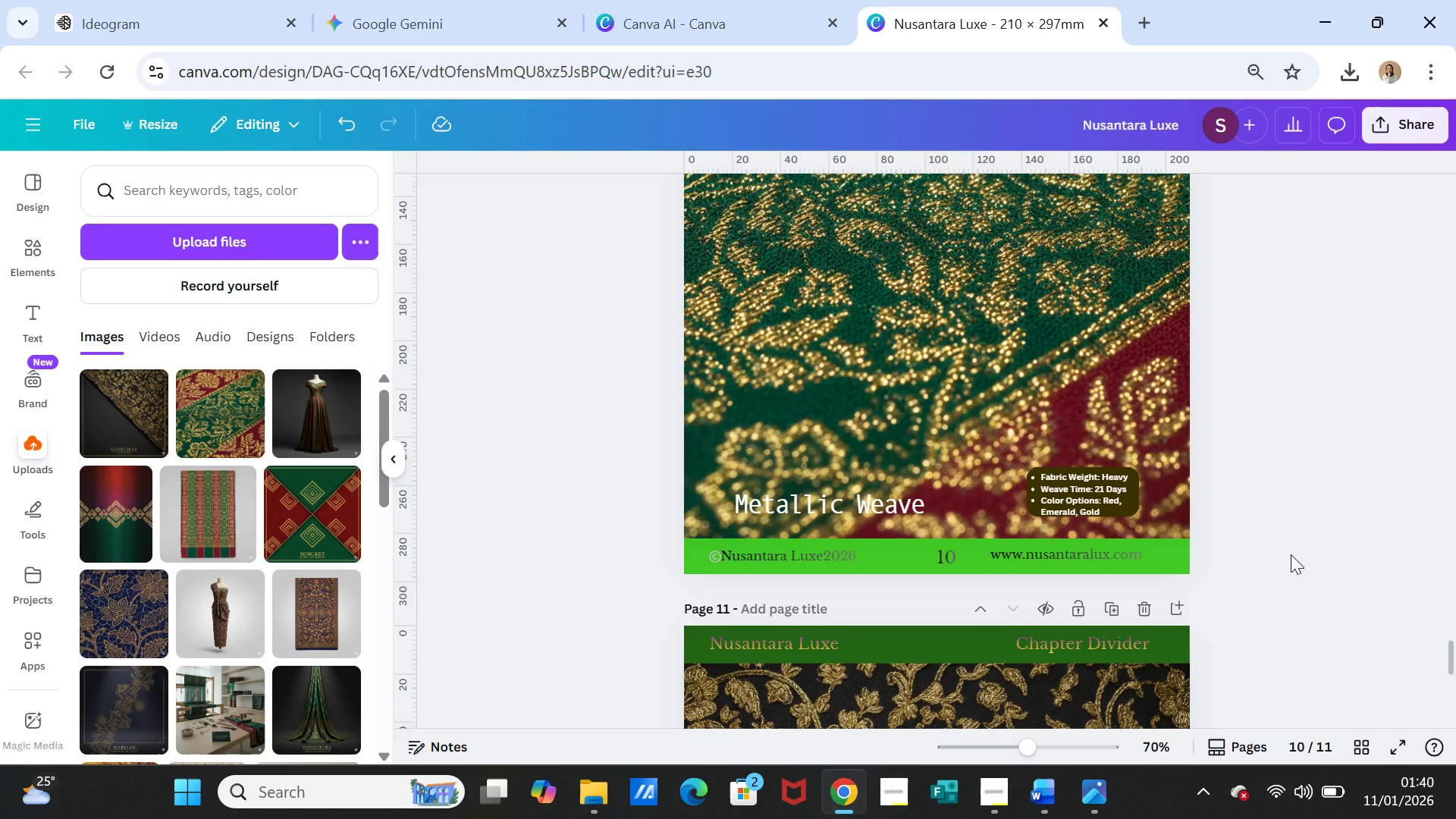 
scroll: coordinate [1291, 554], scroll_direction: up, amount: 3.0
 